 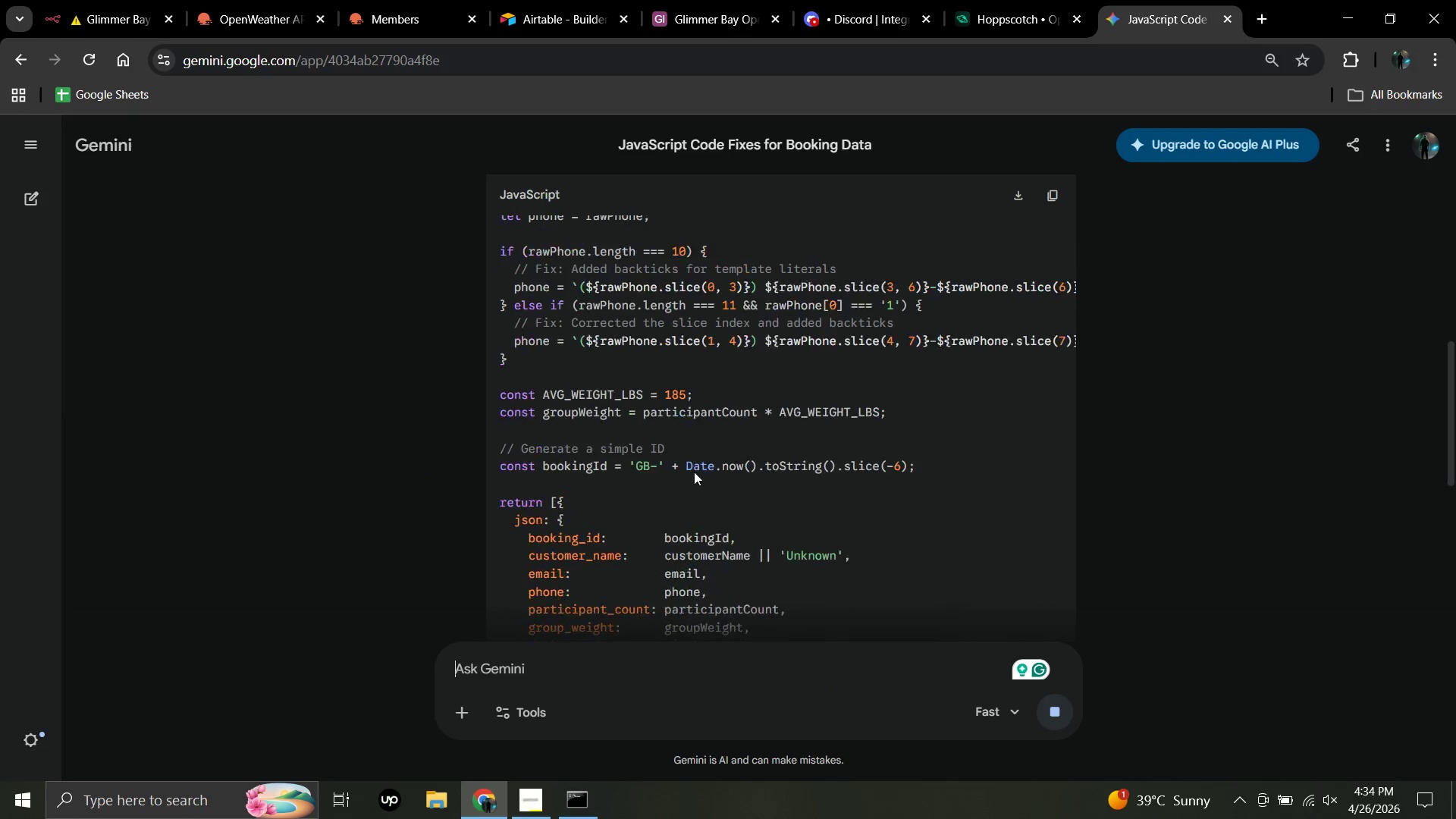 
scroll: coordinate [694, 472], scroll_direction: up, amount: 3.0
 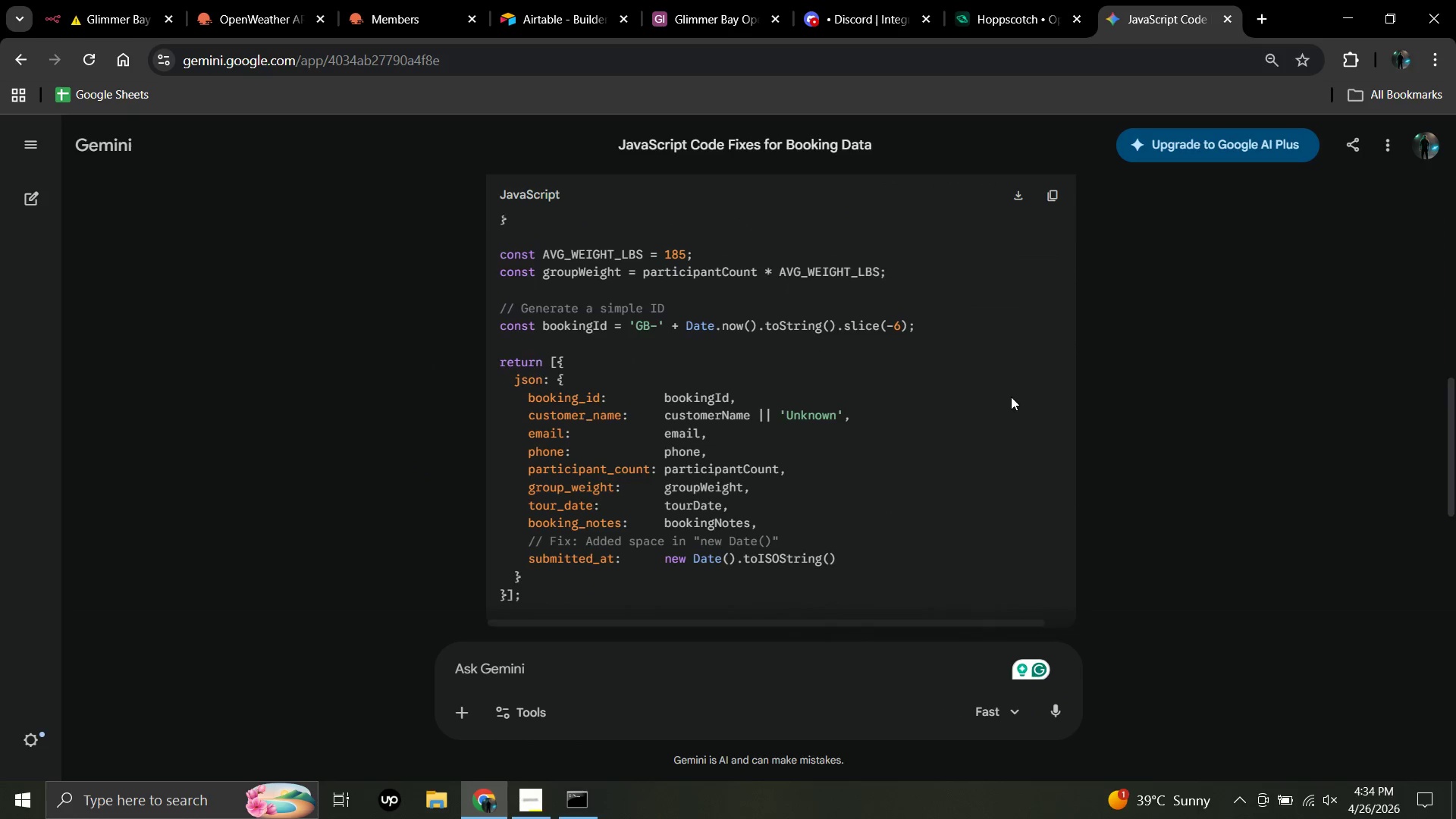 
scroll: coordinate [1011, 397], scroll_direction: down, amount: 1.0
 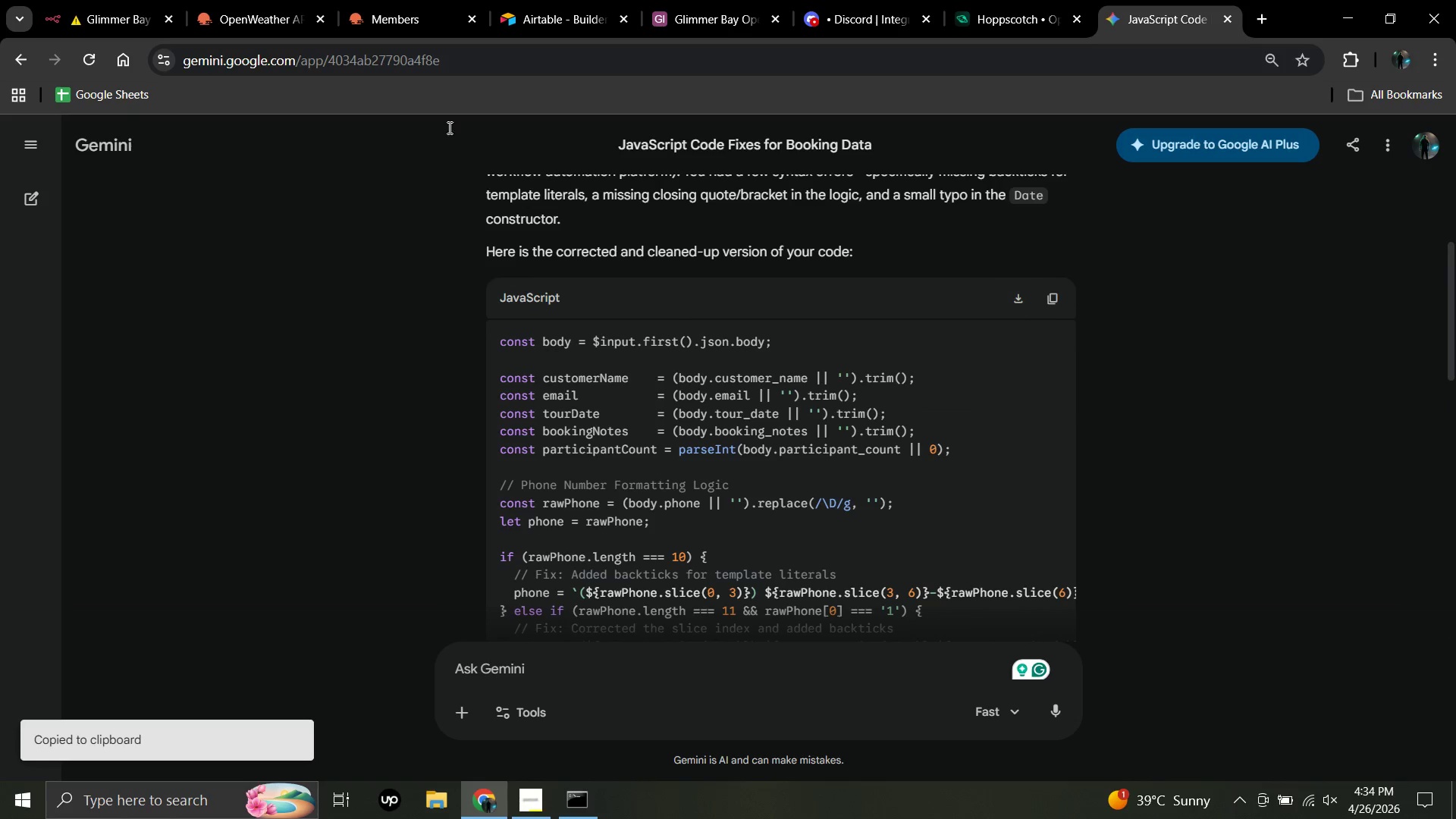 
left_click([1047, 309])
 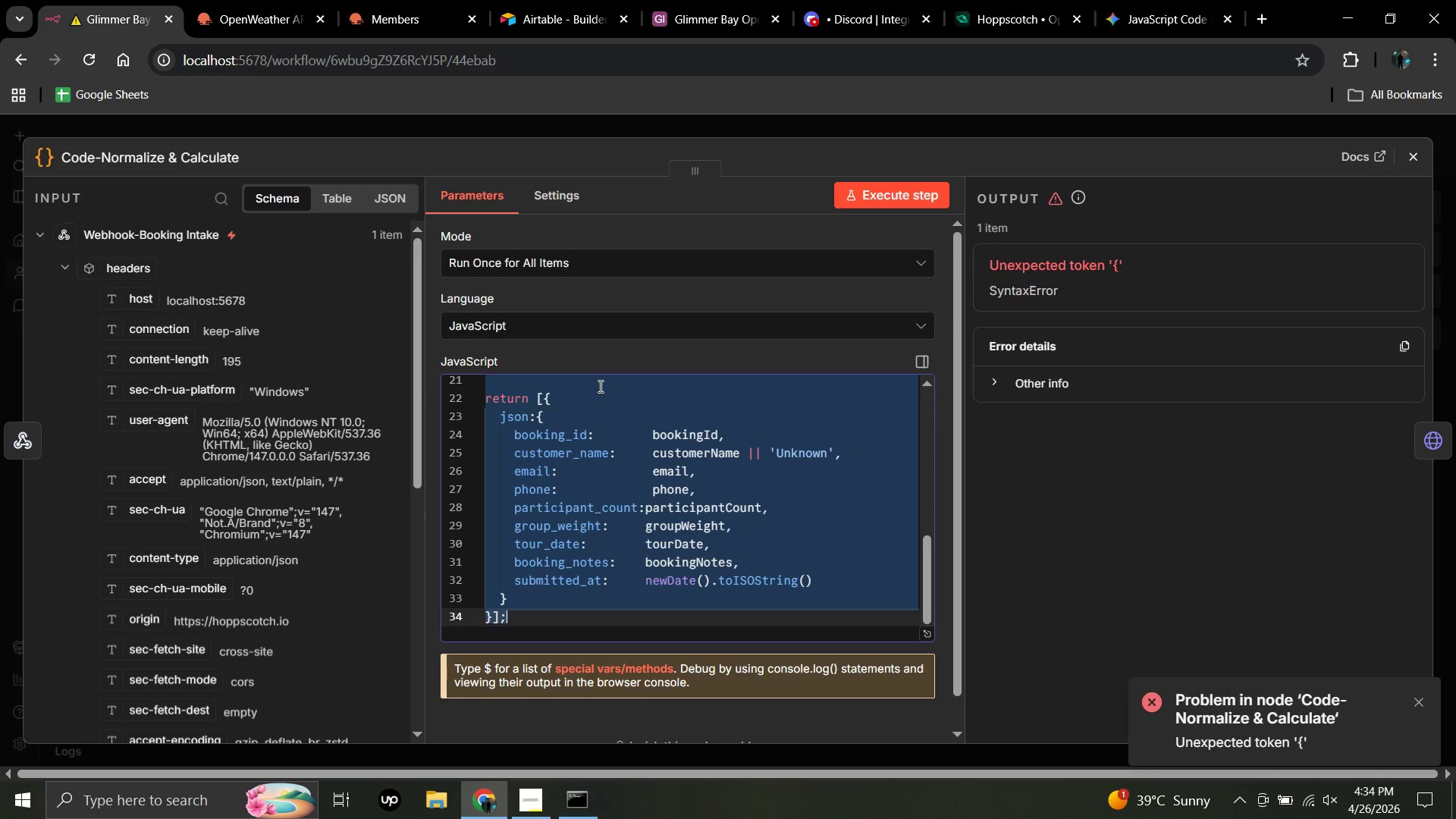 
left_click([91, 20])
 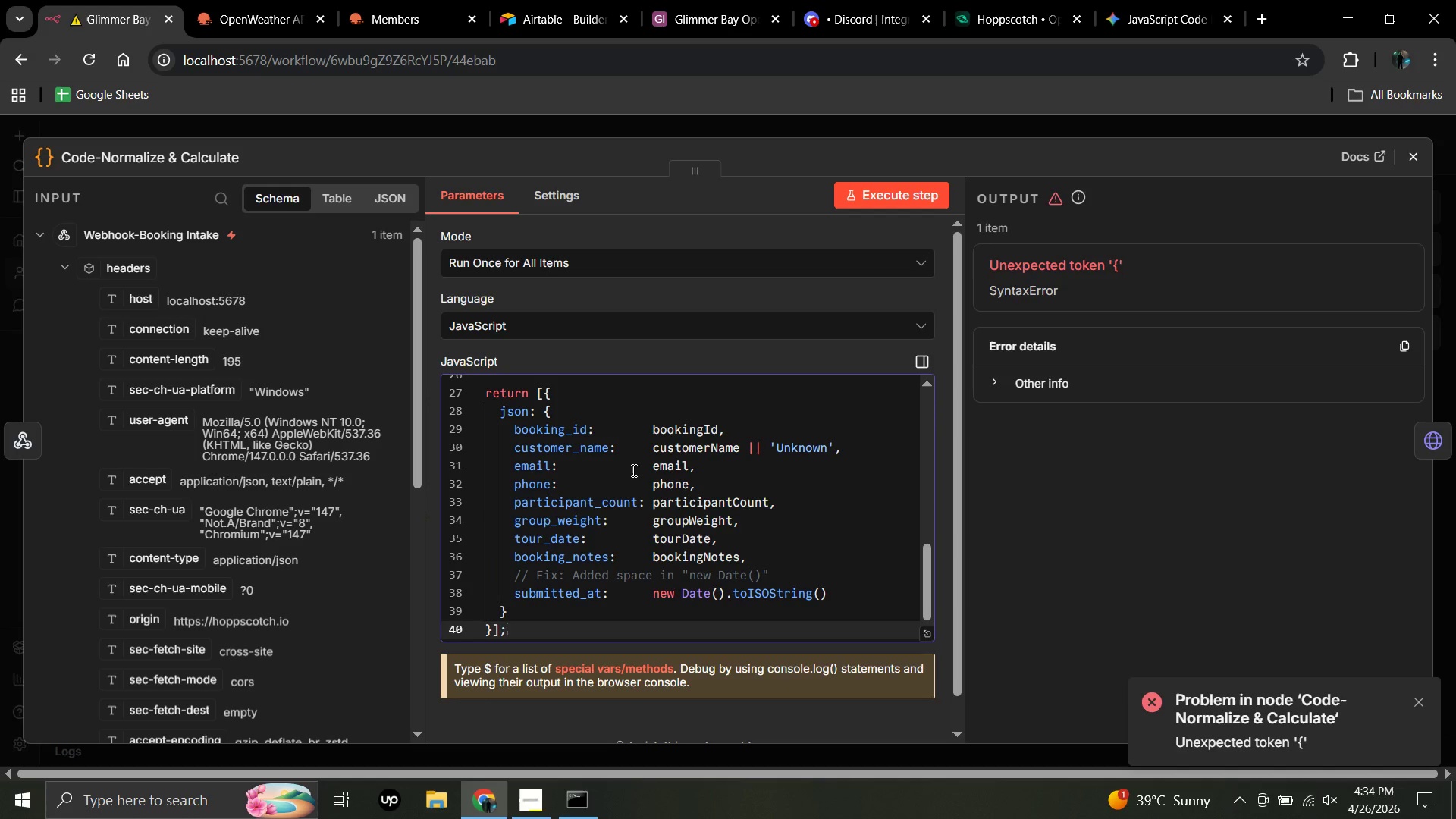 
key(Control+V)
 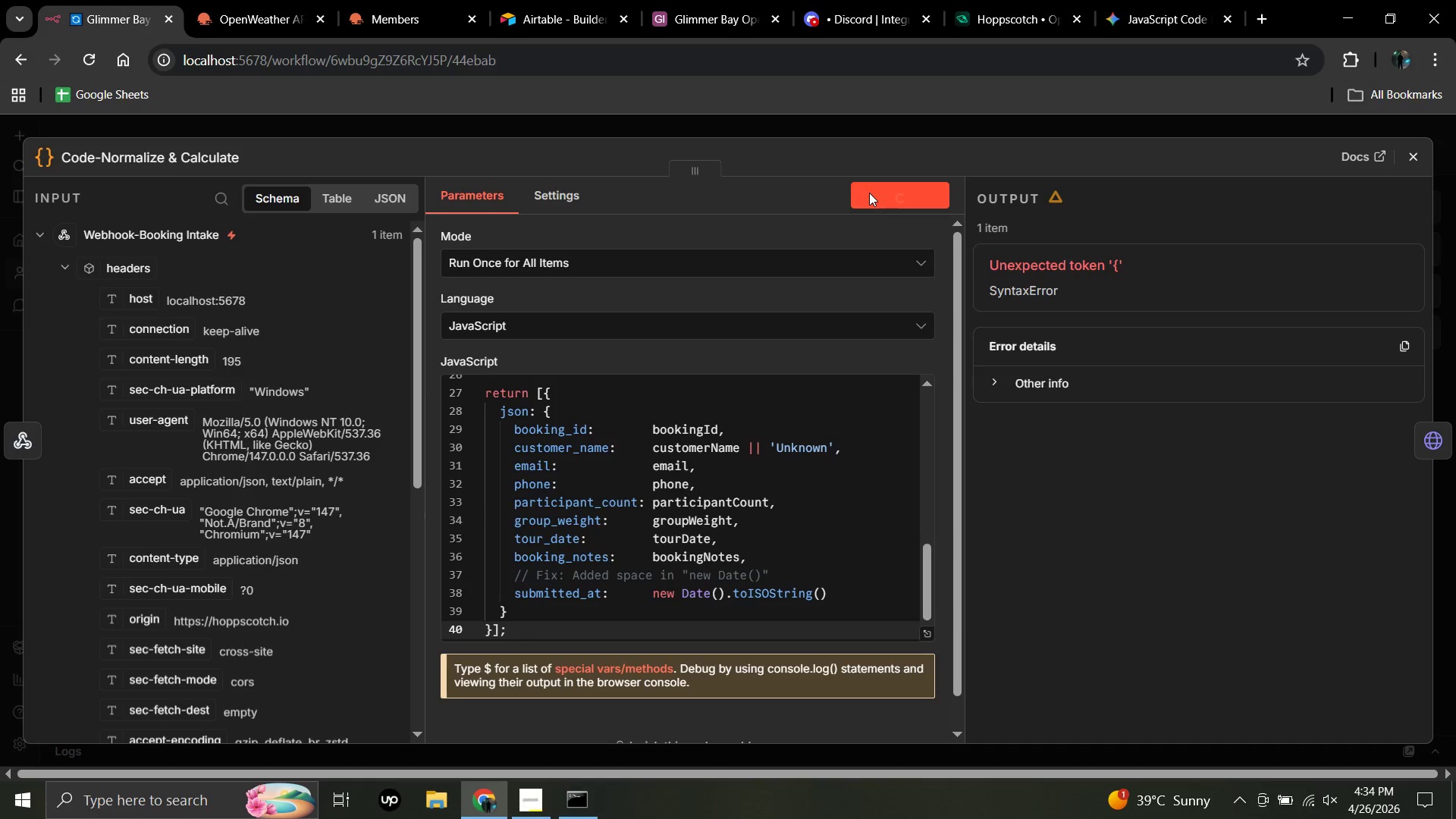 
left_click([869, 193])
 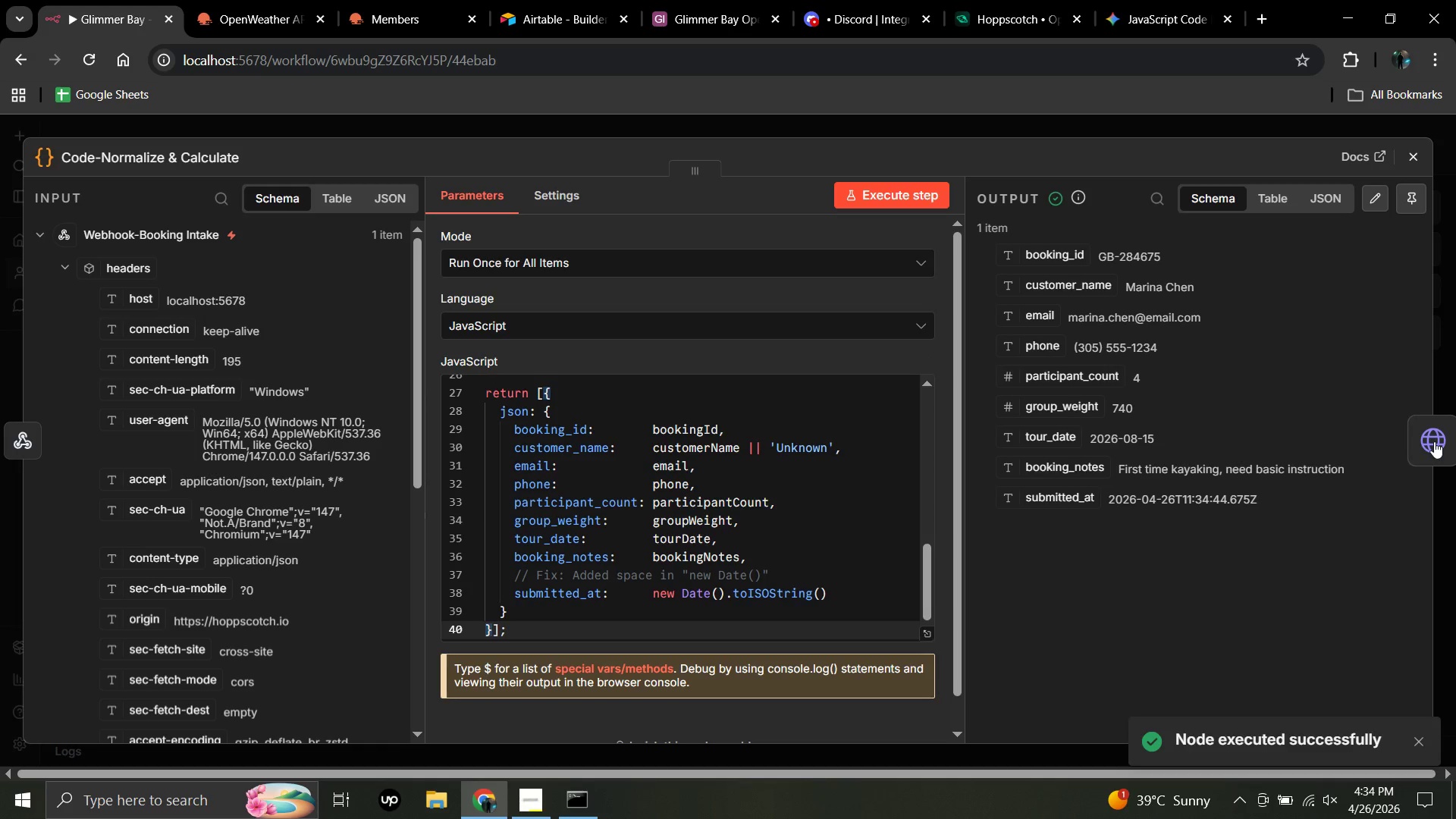 
left_click([1434, 441])
 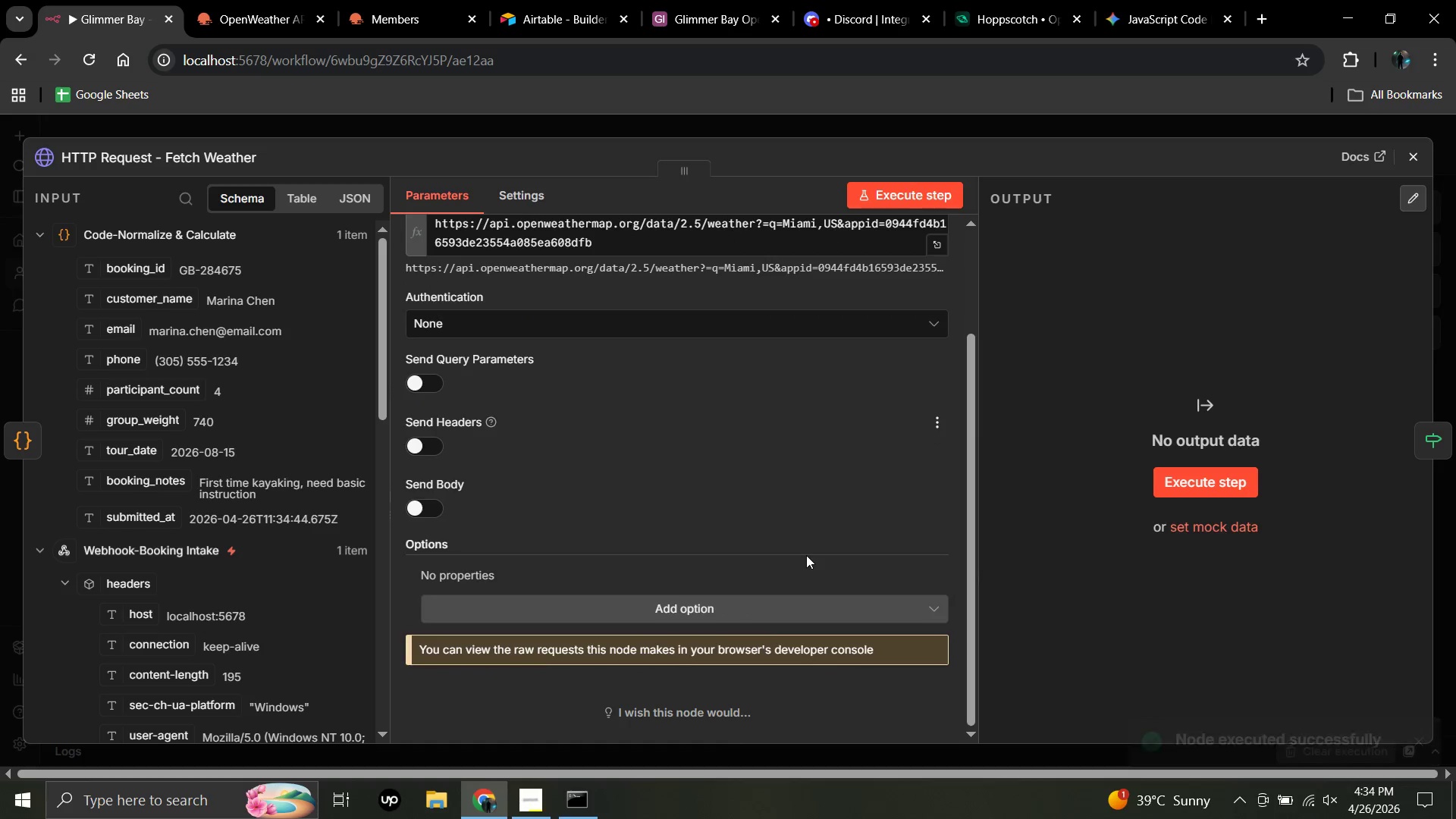 
scroll: coordinate [806, 555], scroll_direction: down, amount: 1.0
 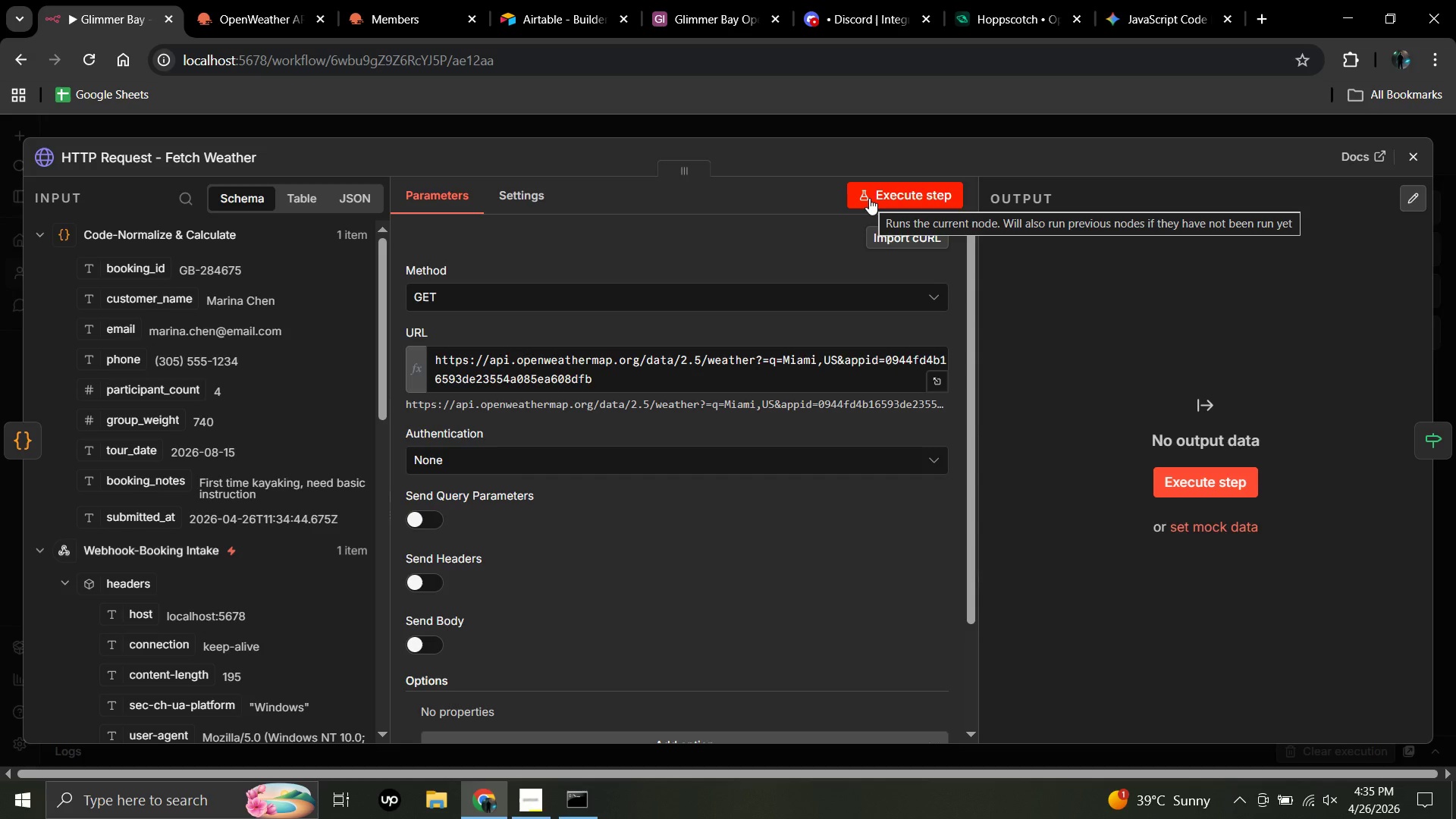 
wait(31.91)
 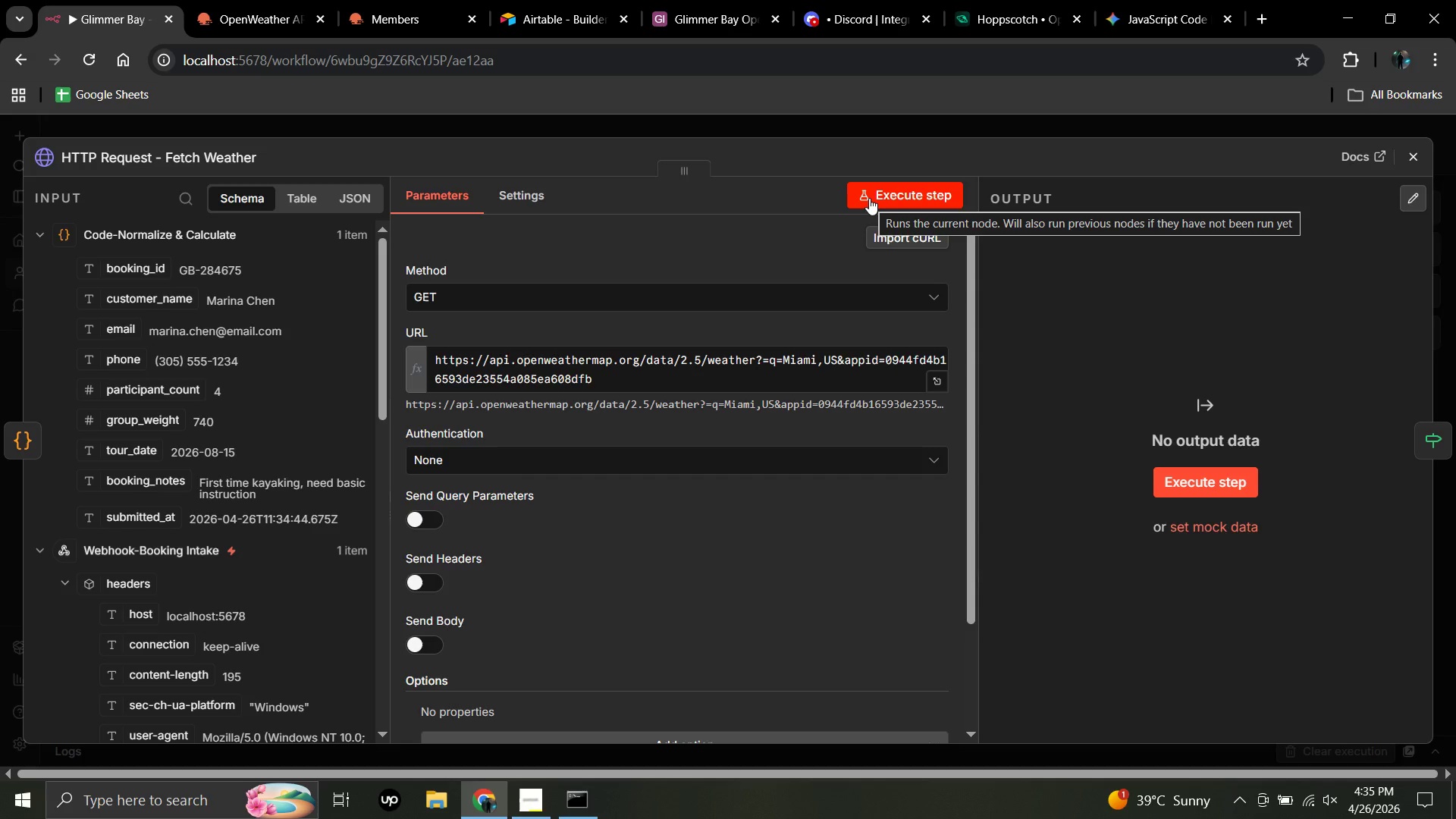 
left_click([917, 188])
 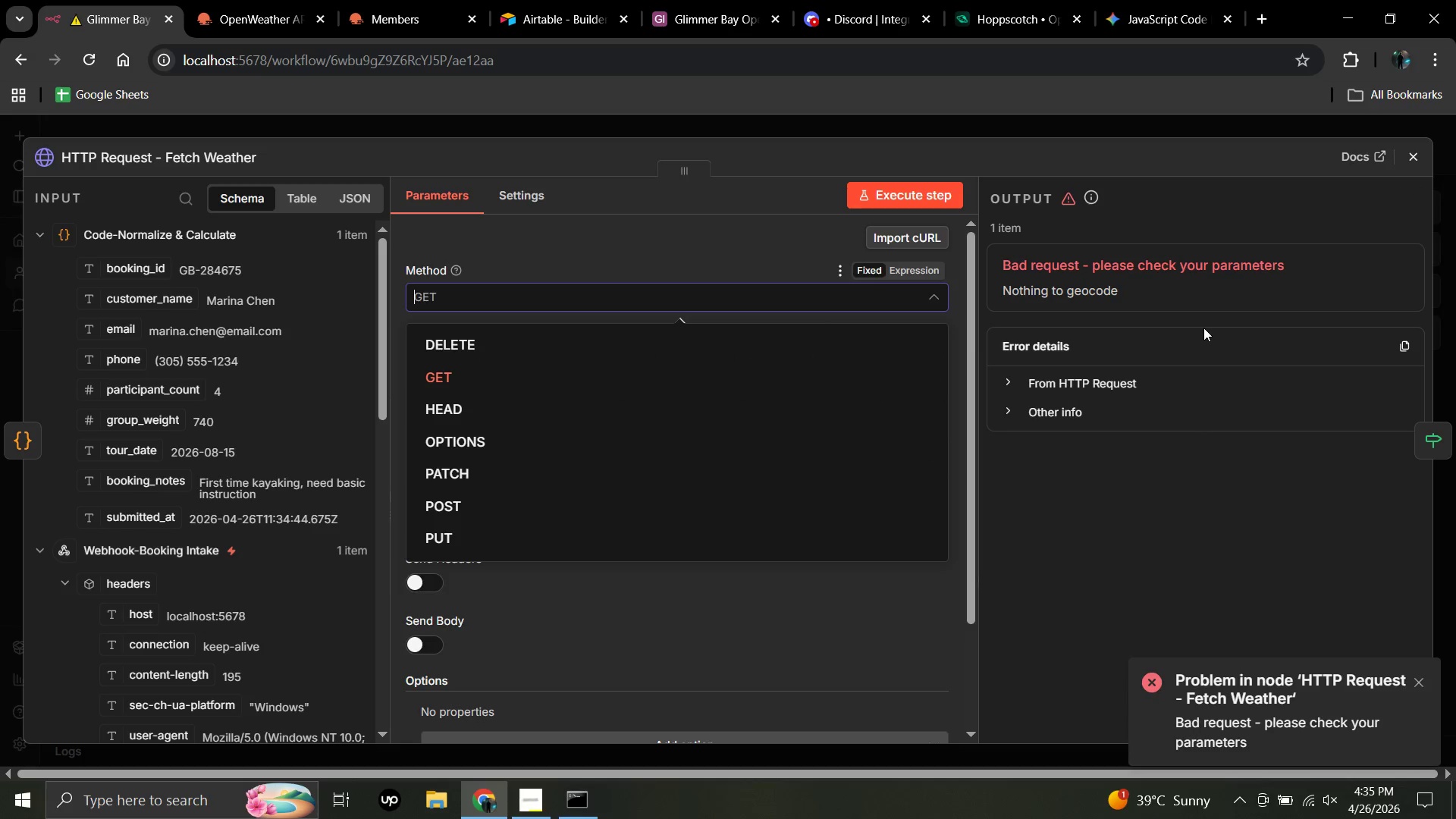 
left_click([833, 306])
 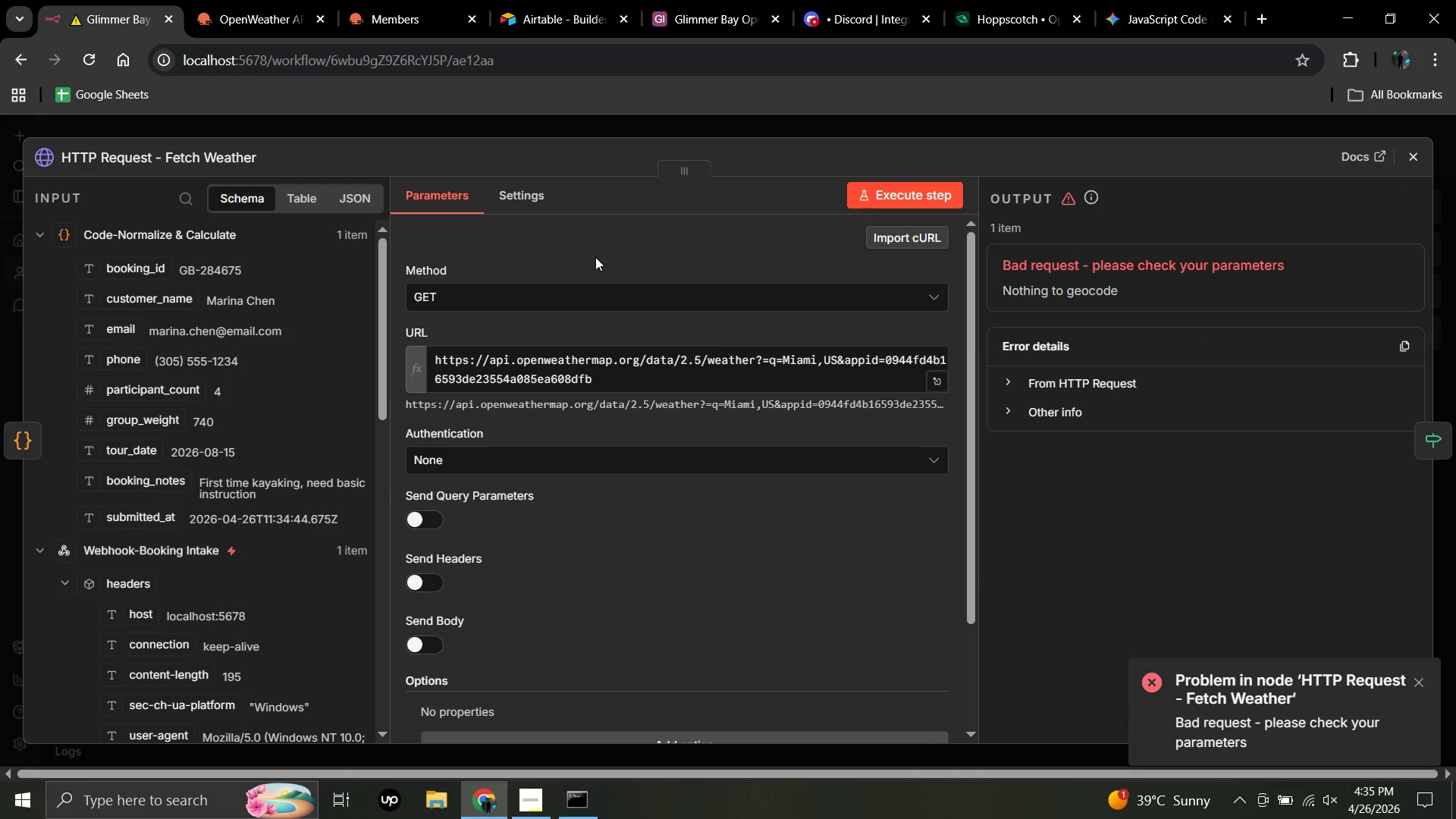 
left_click([595, 257])
 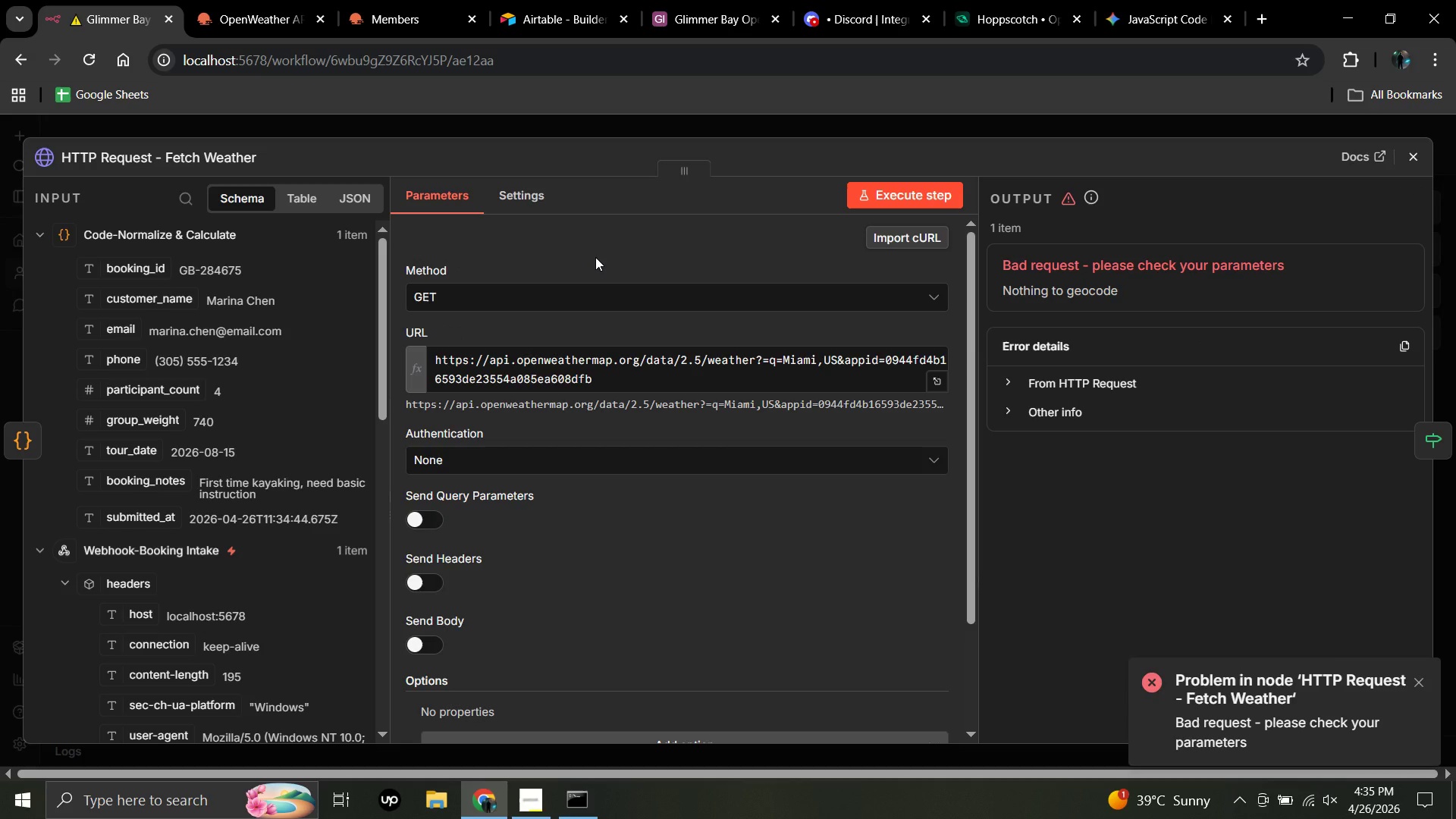 
wait(30.33)
 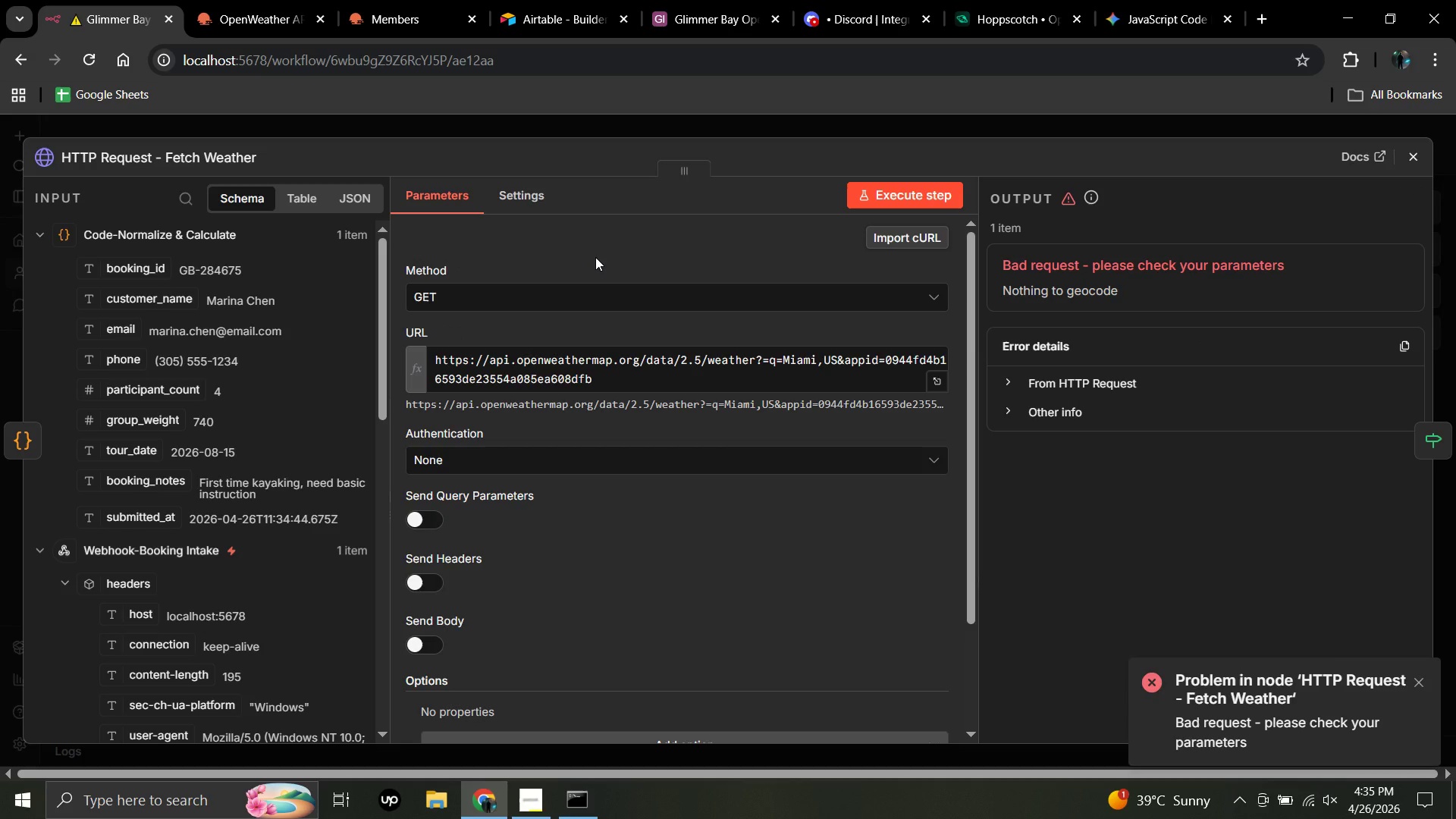 
left_click([526, 190])
 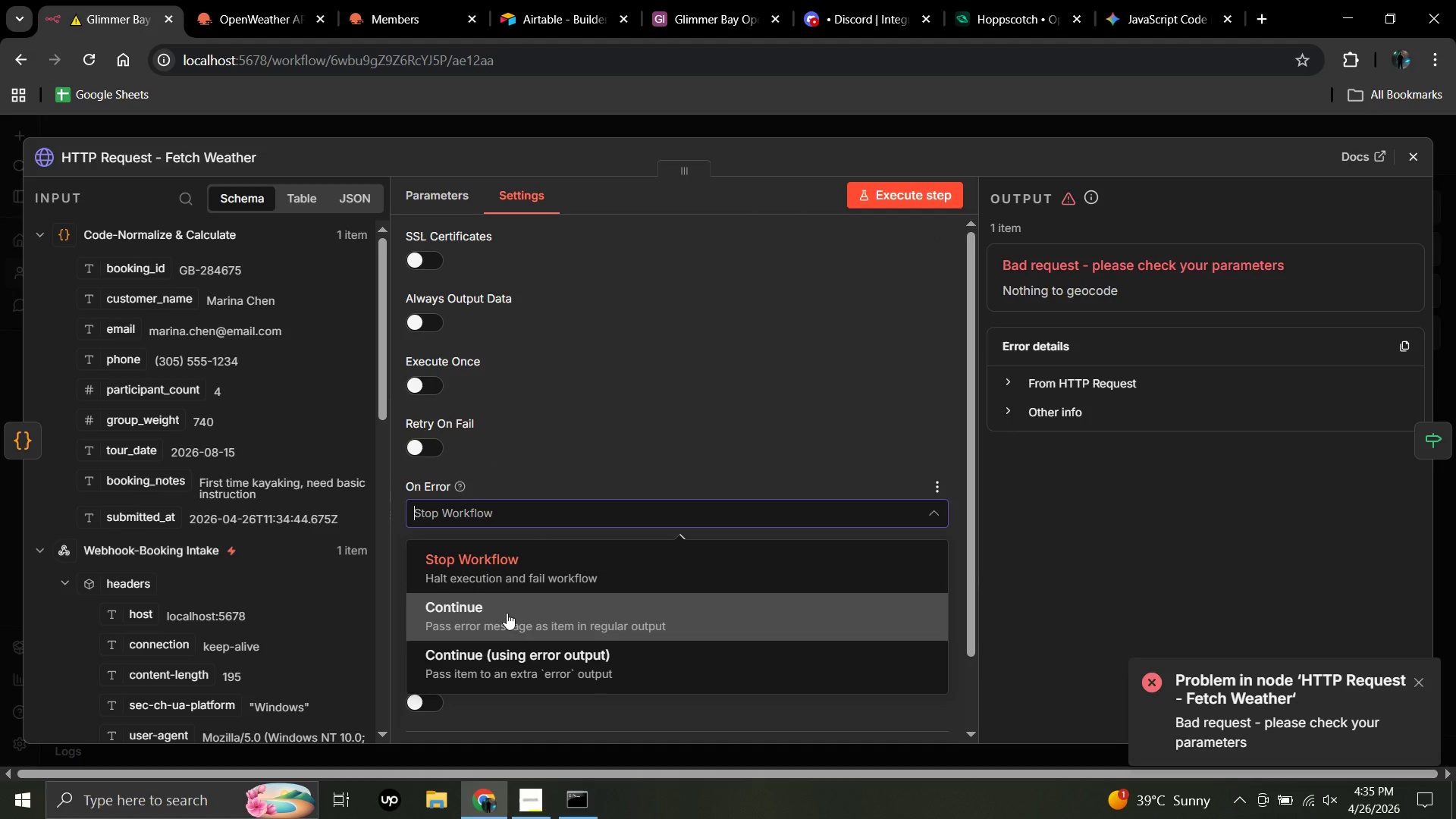 
left_click([541, 520])
 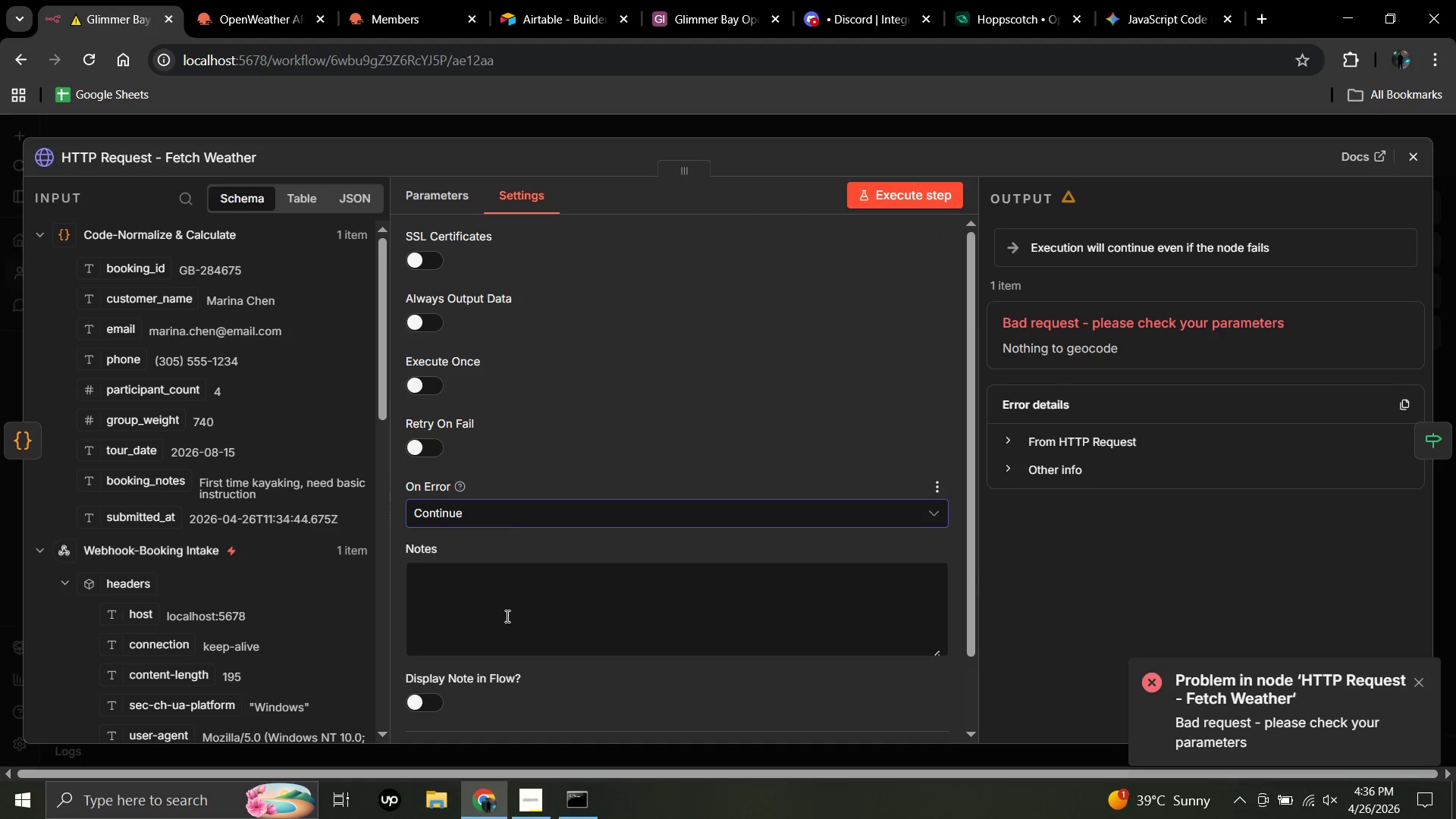 
left_click([506, 616])
 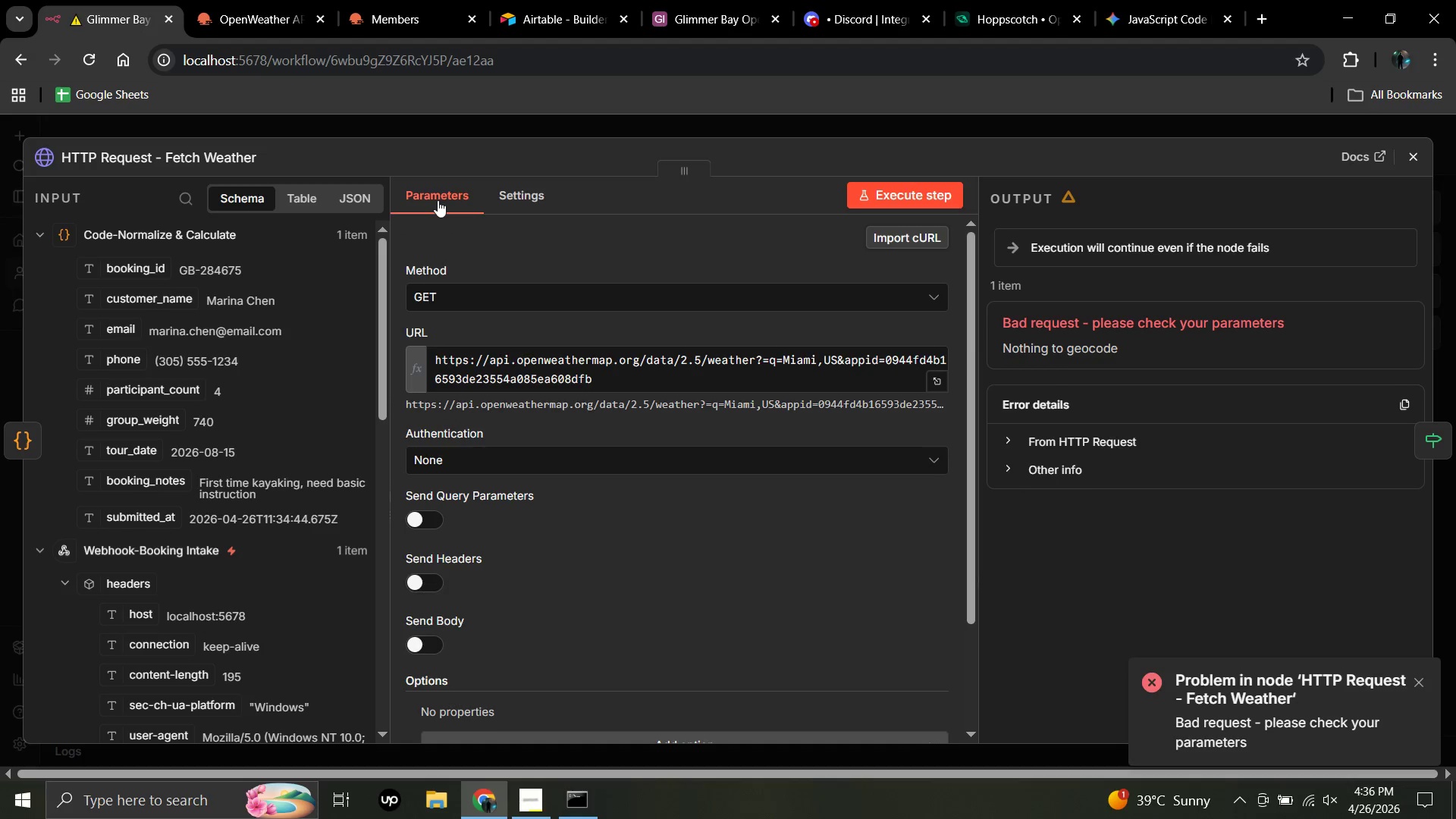 
left_click([438, 200])
 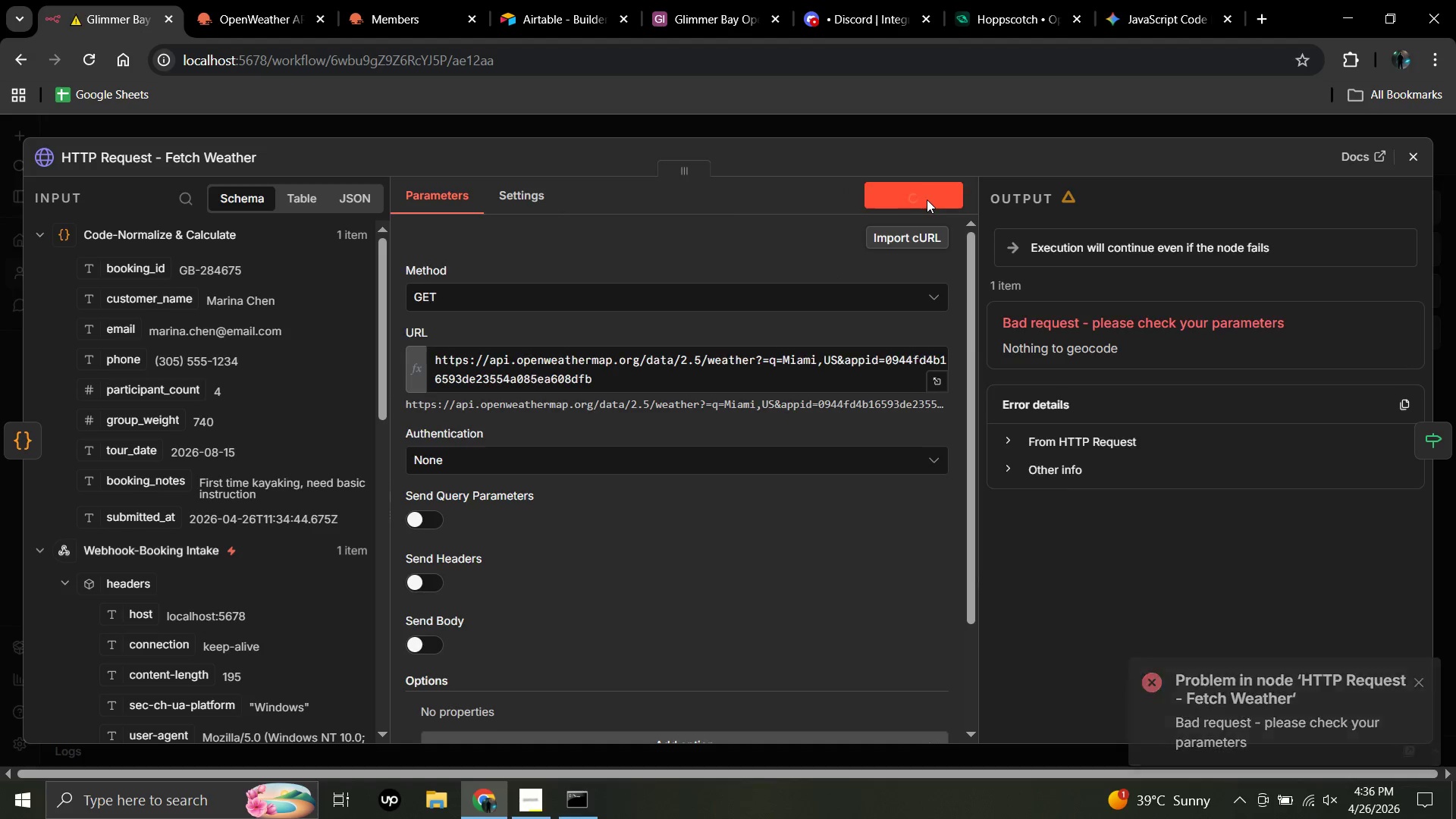 
left_click([927, 199])
 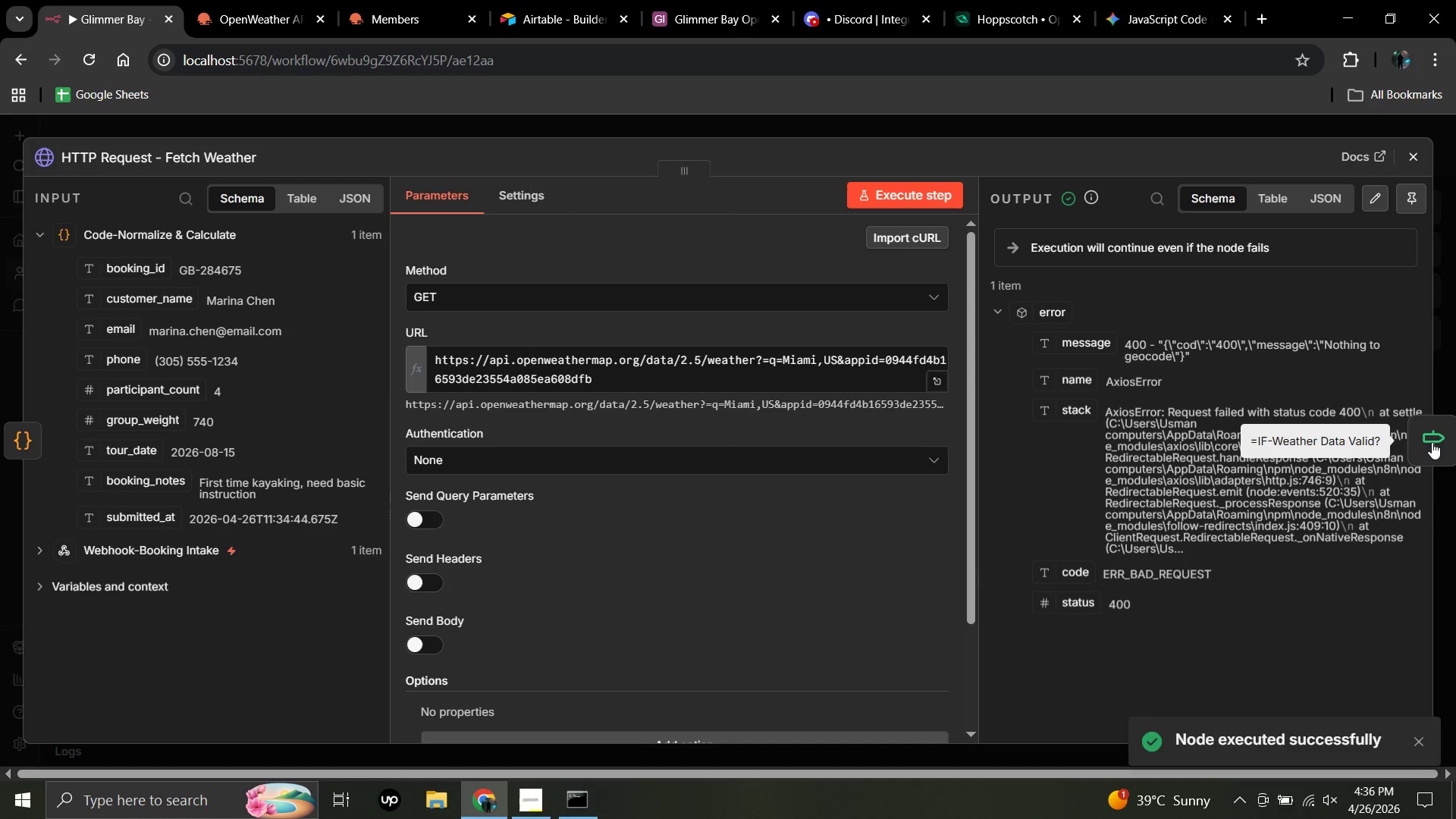 
left_click([1432, 442])
 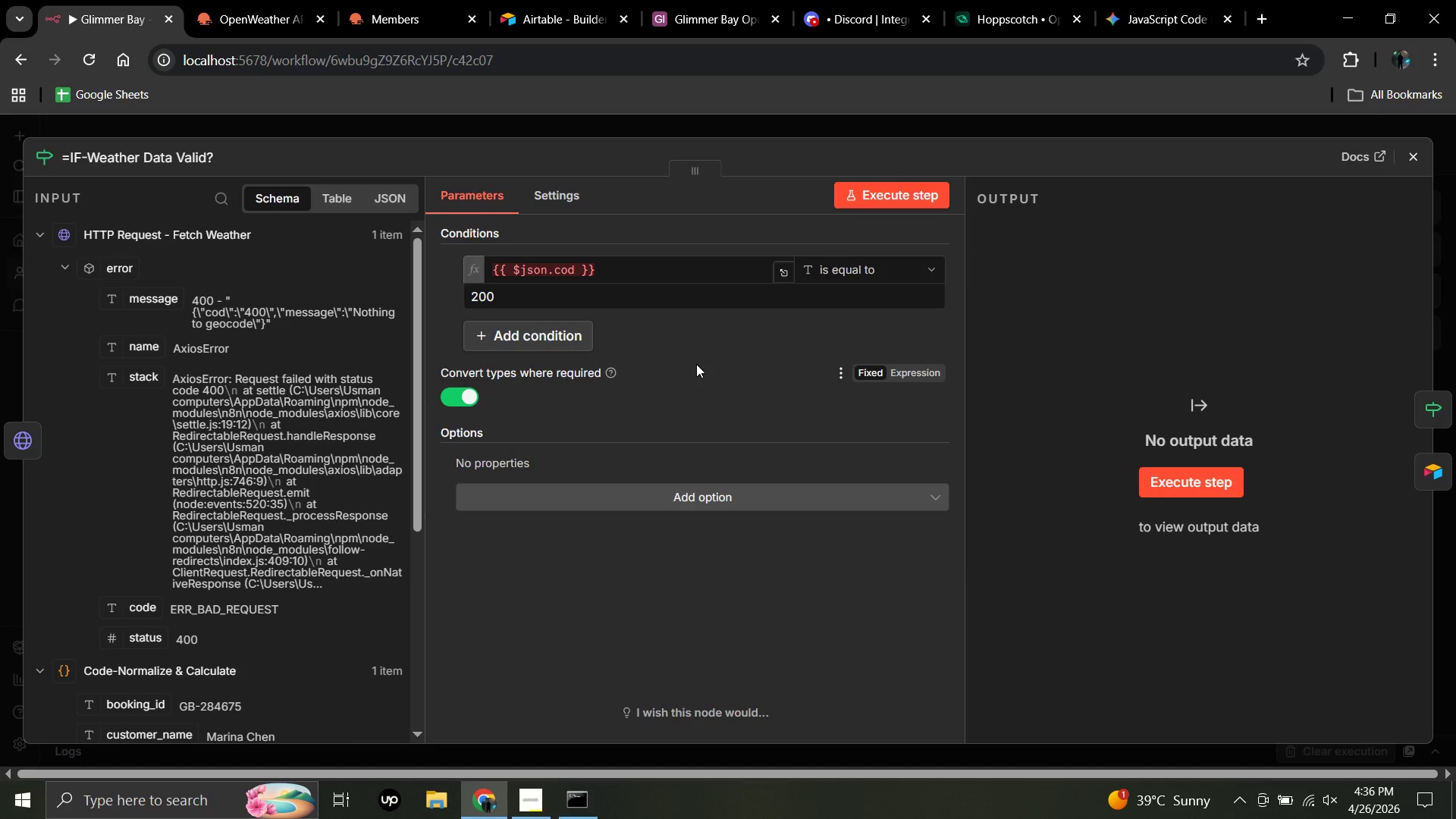 
wait(20.97)
 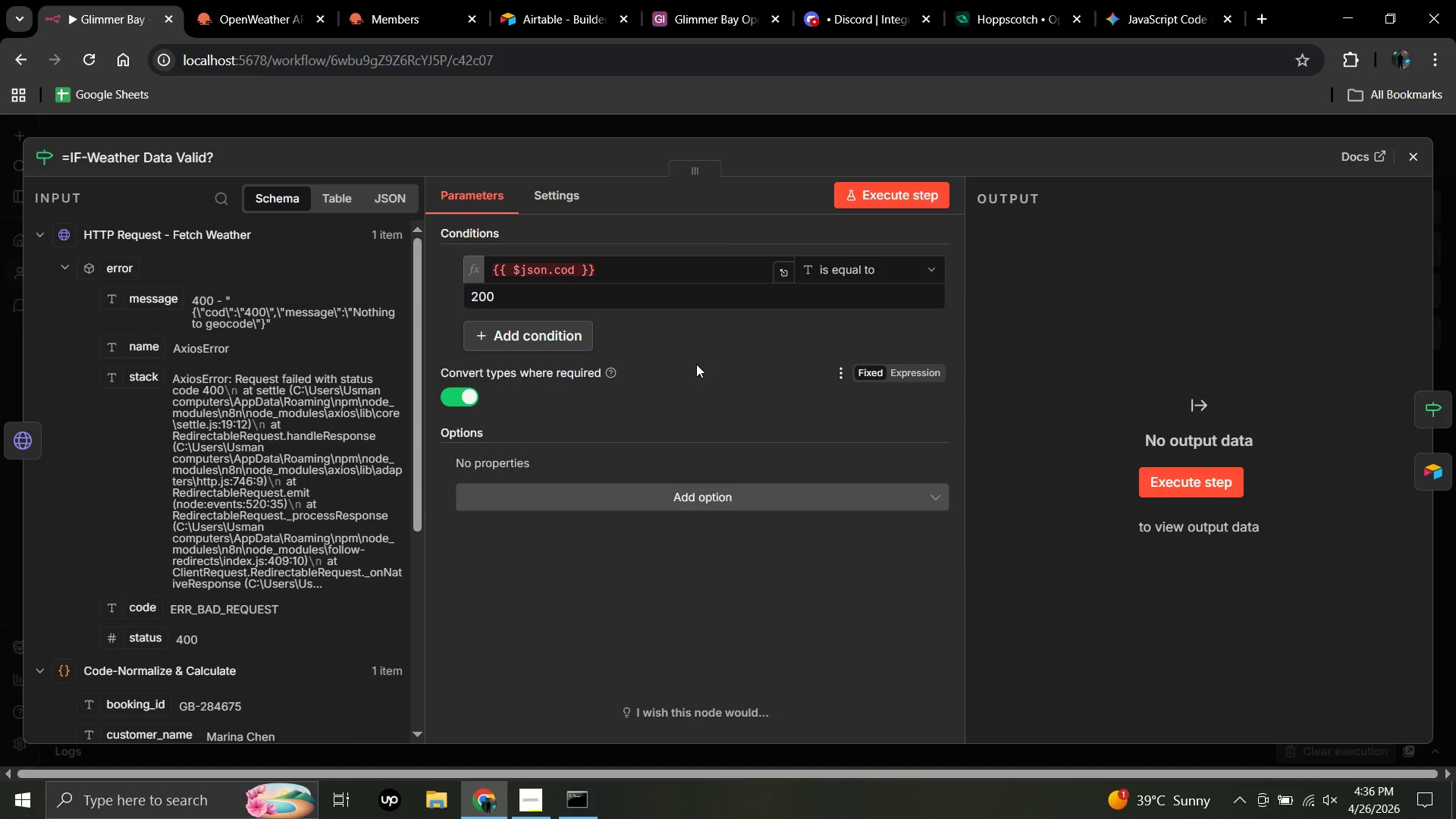 
left_click([579, 271])
 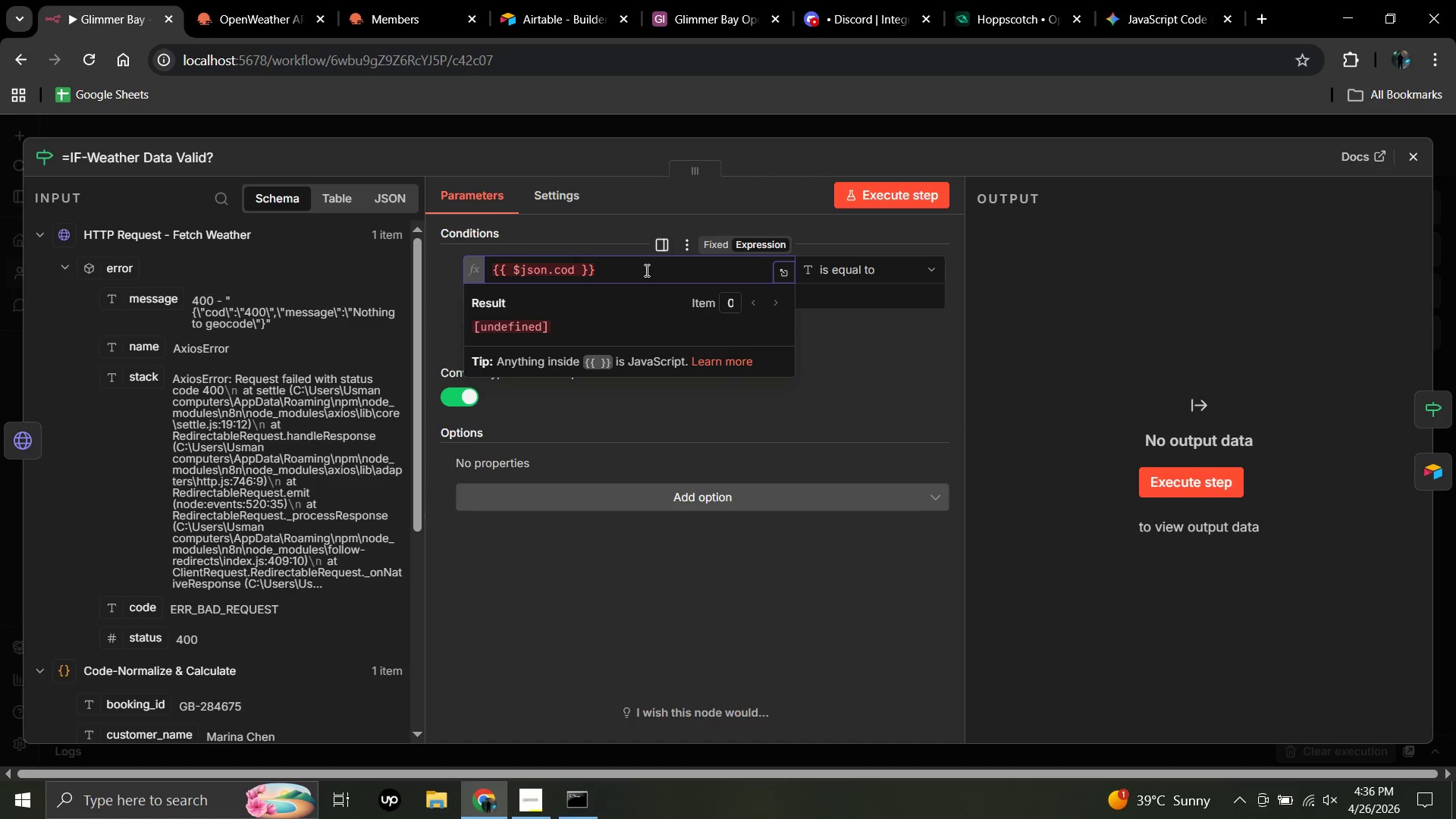 
key(ArrowLeft)
 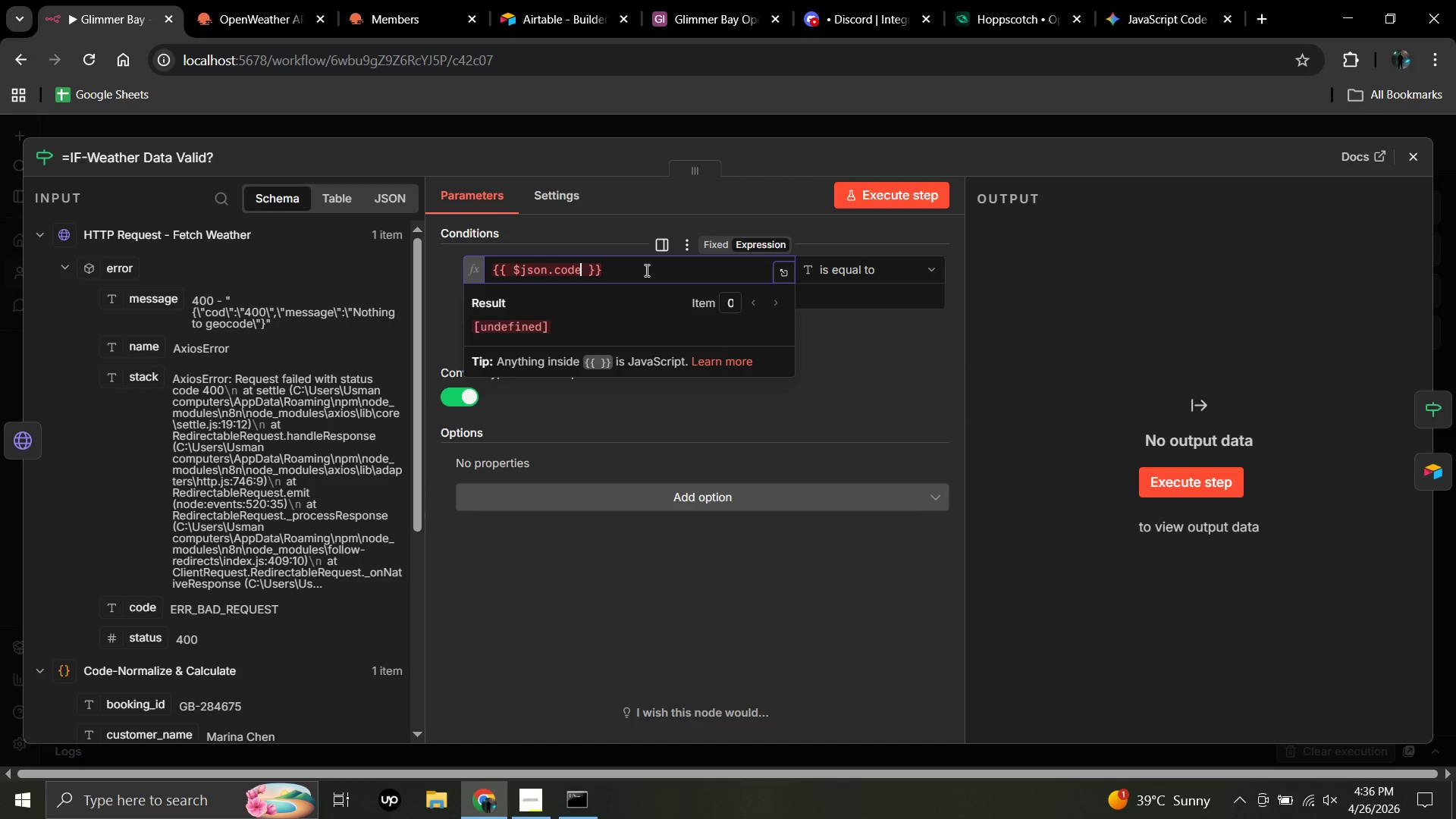 
key(E)
 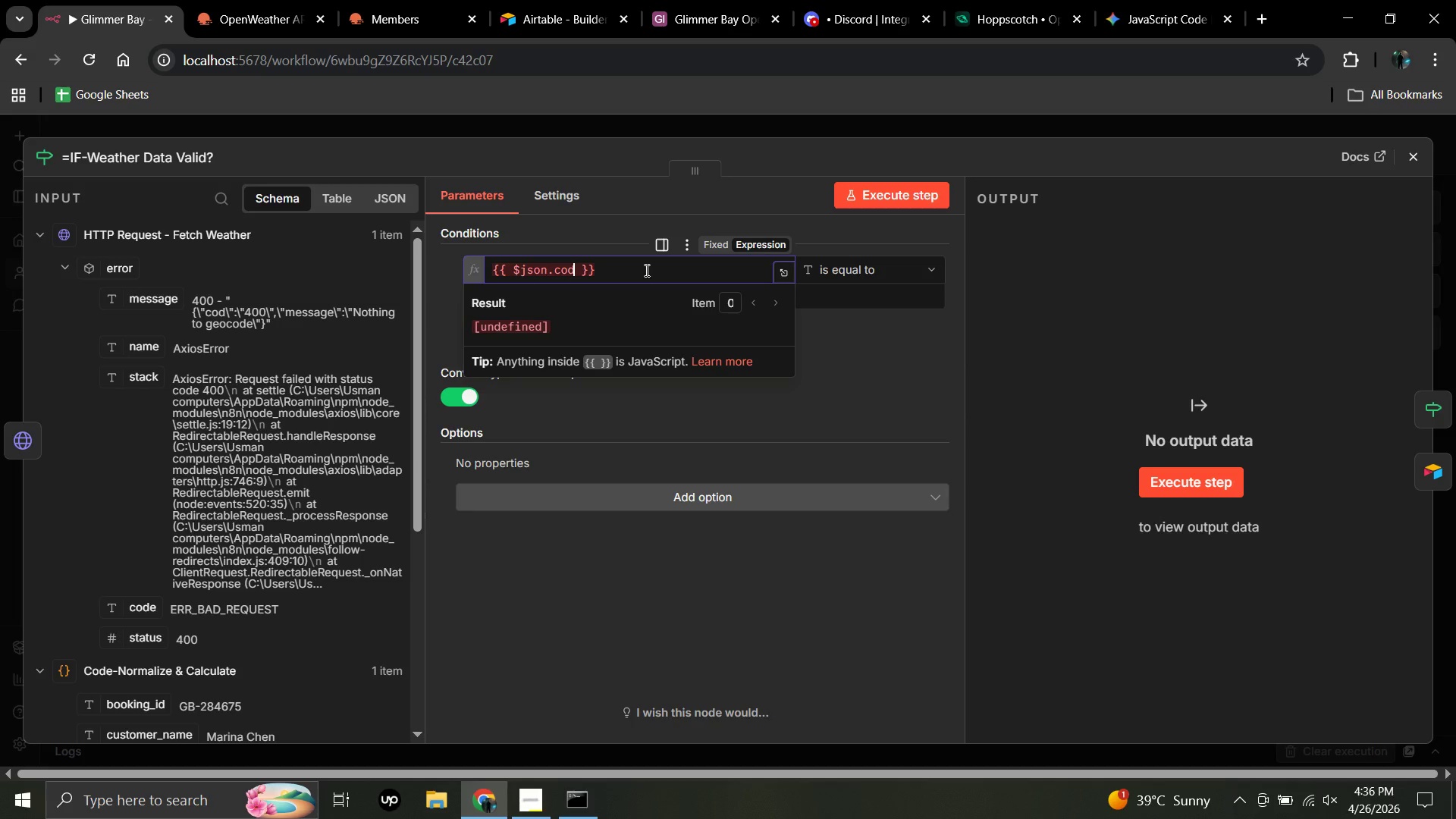 
key(Backspace)
 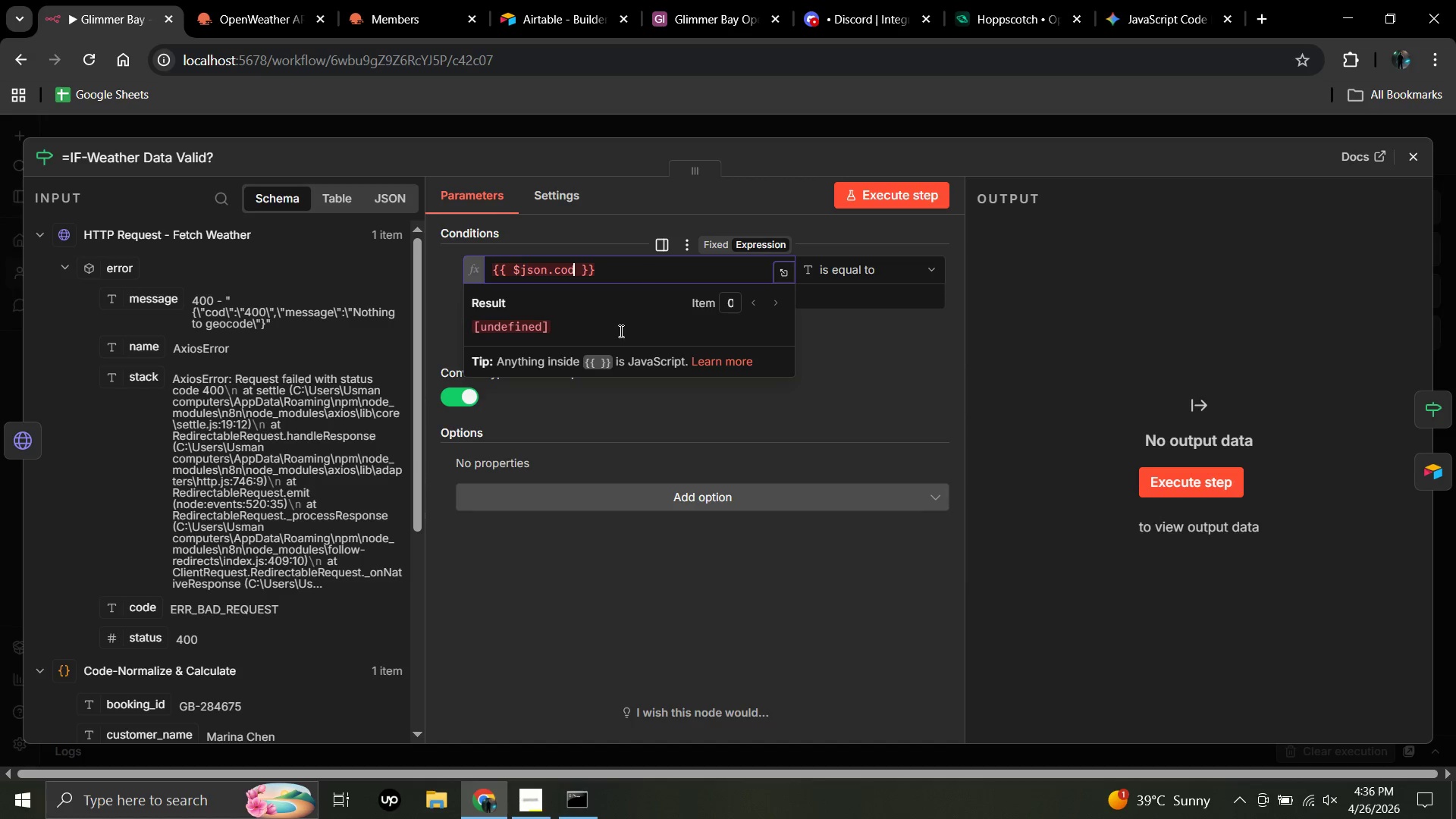 
wait(6.7)
 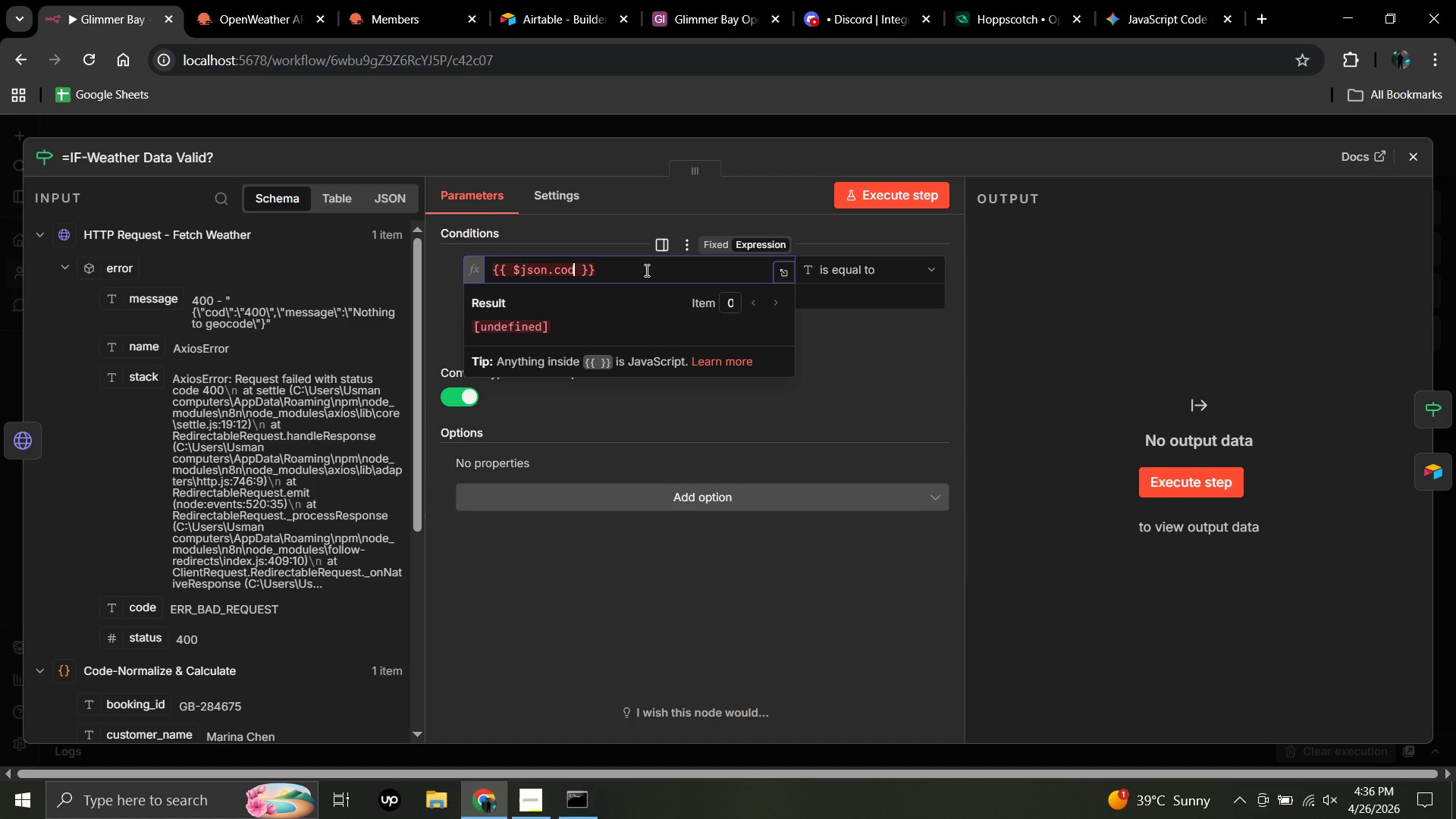 
left_click([579, 417])
 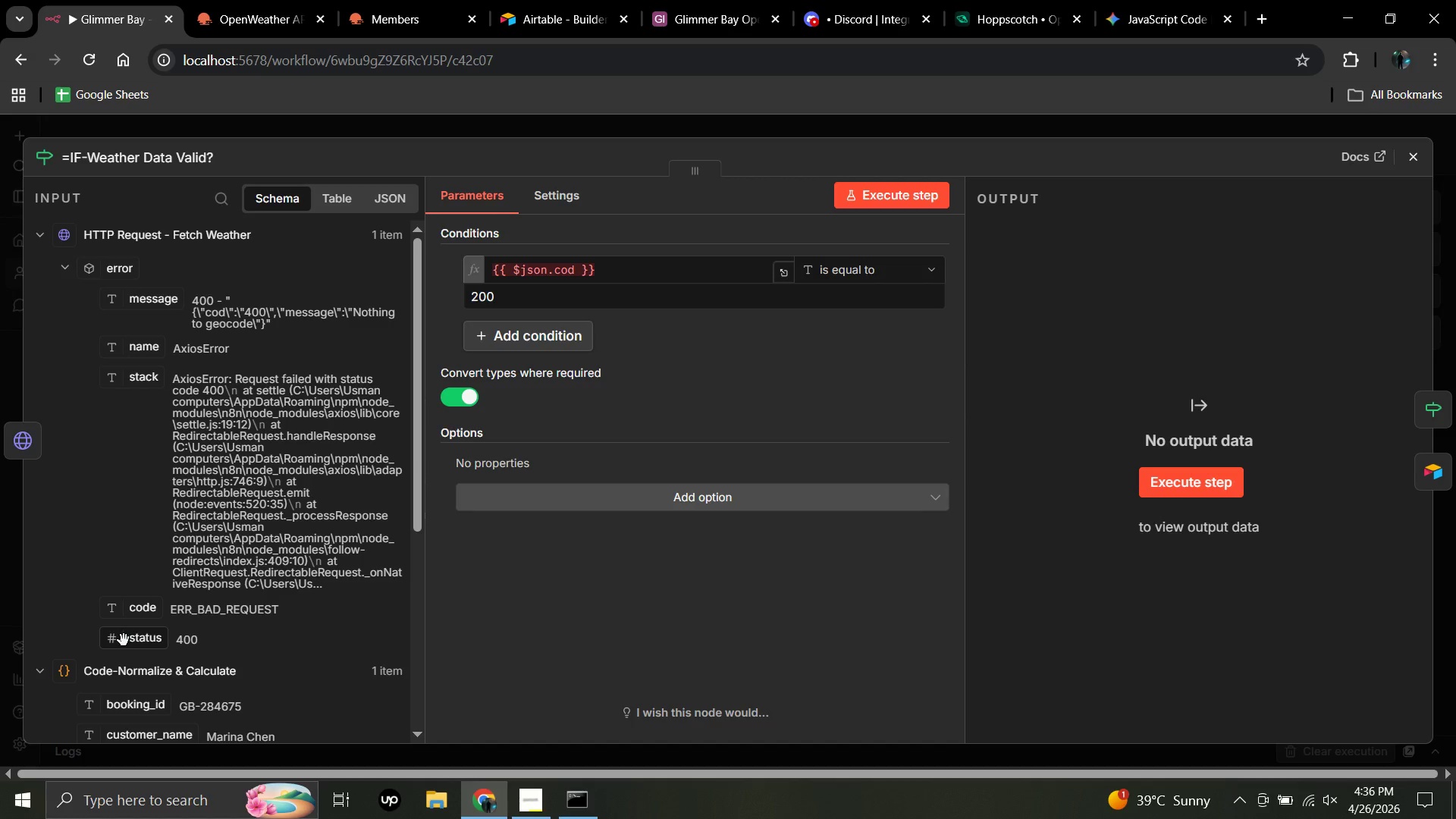 
wait(11.7)
 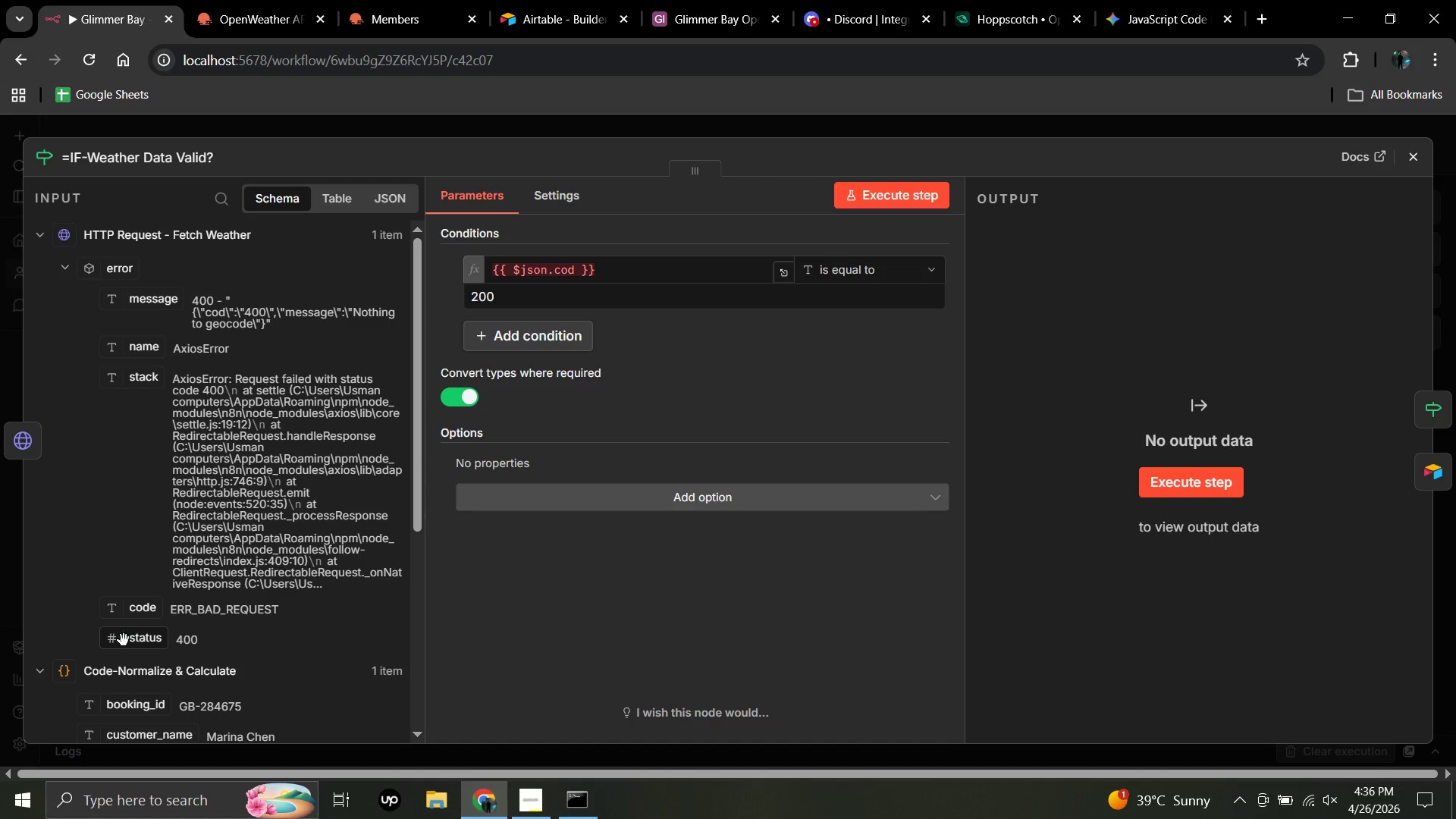 
left_click_drag(start_coordinate=[141, 645], to_coordinate=[654, 274])
 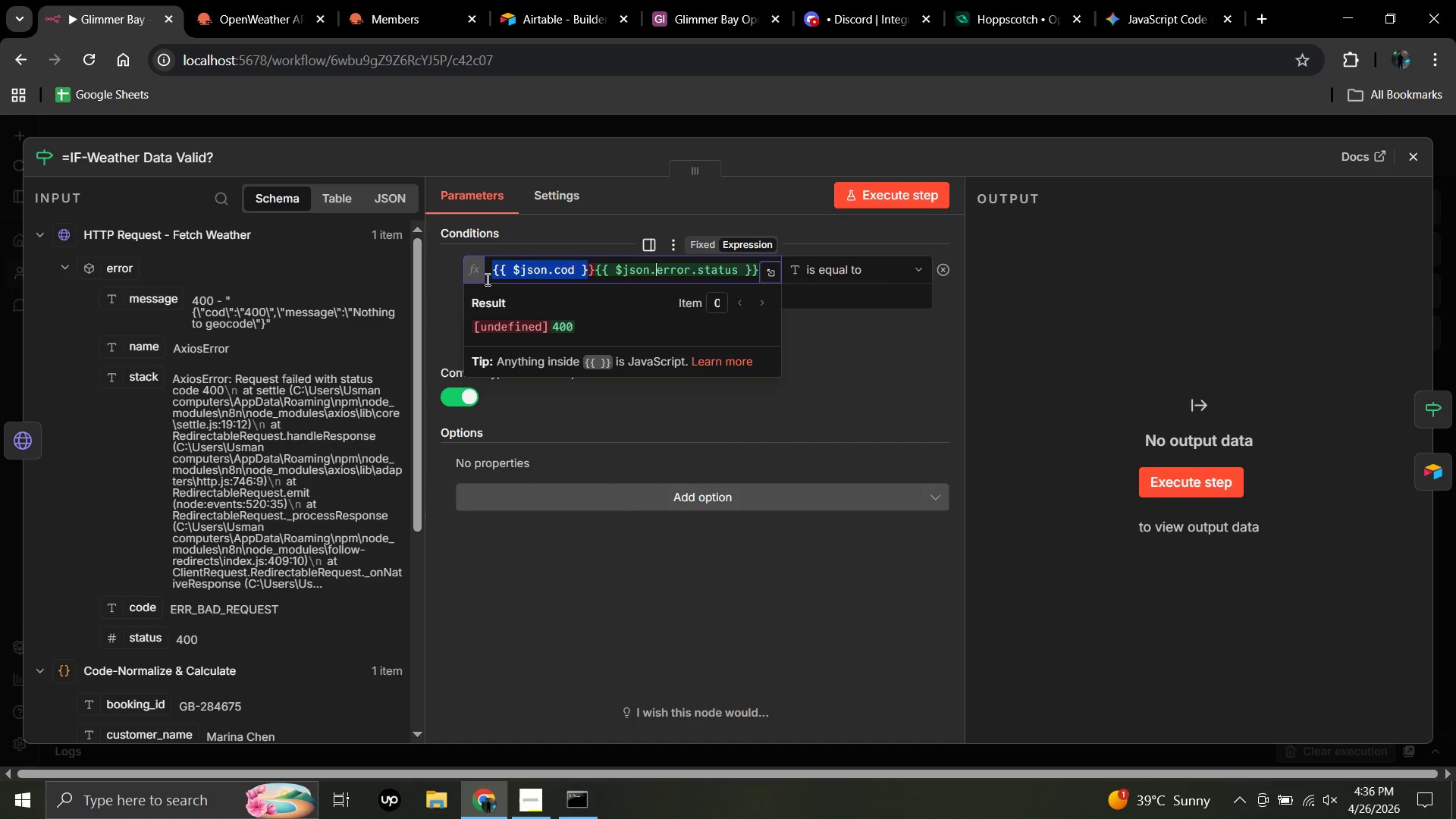 
left_click_drag(start_coordinate=[591, 272], to_coordinate=[485, 279])
 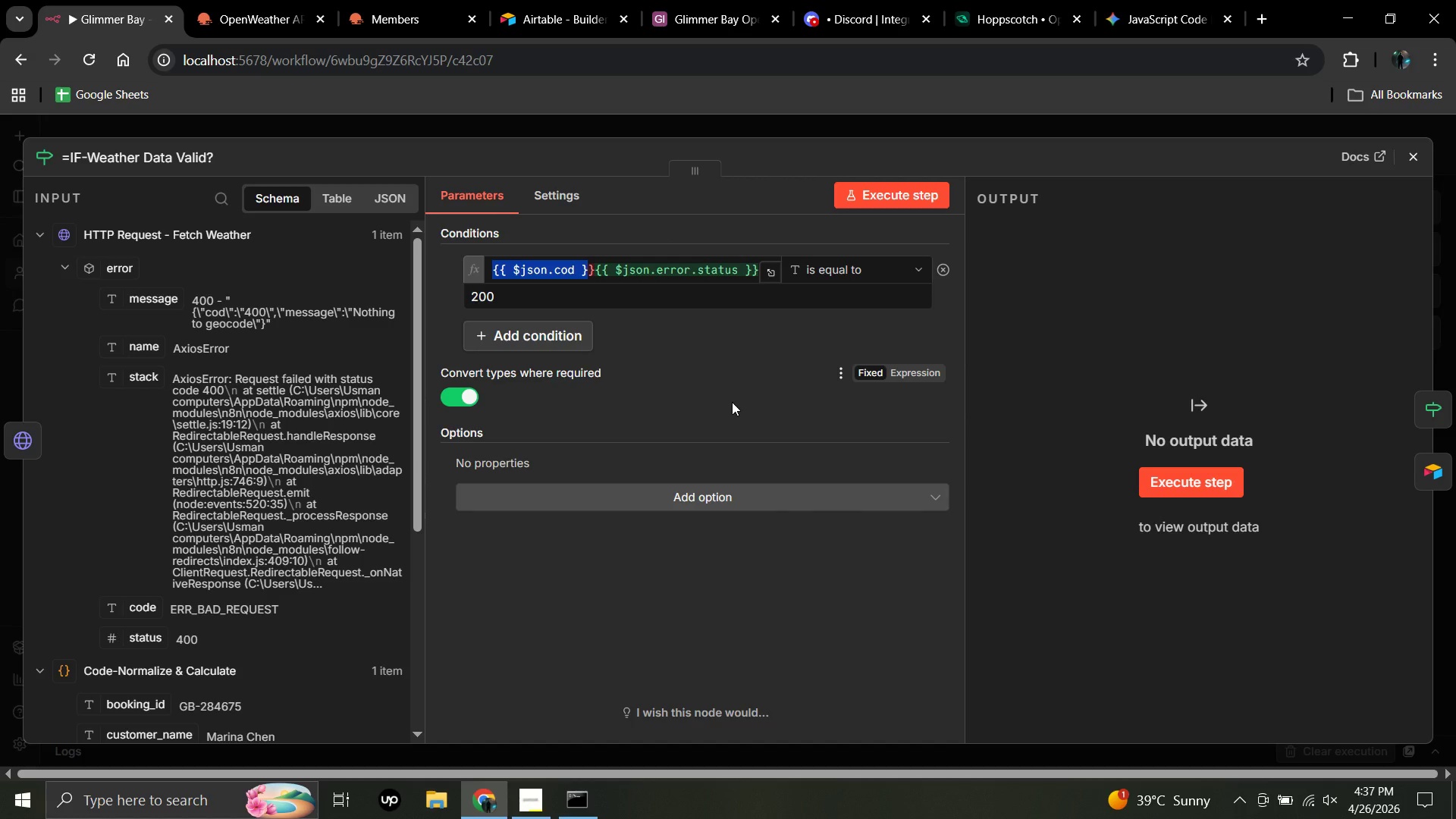 
wait(20.34)
 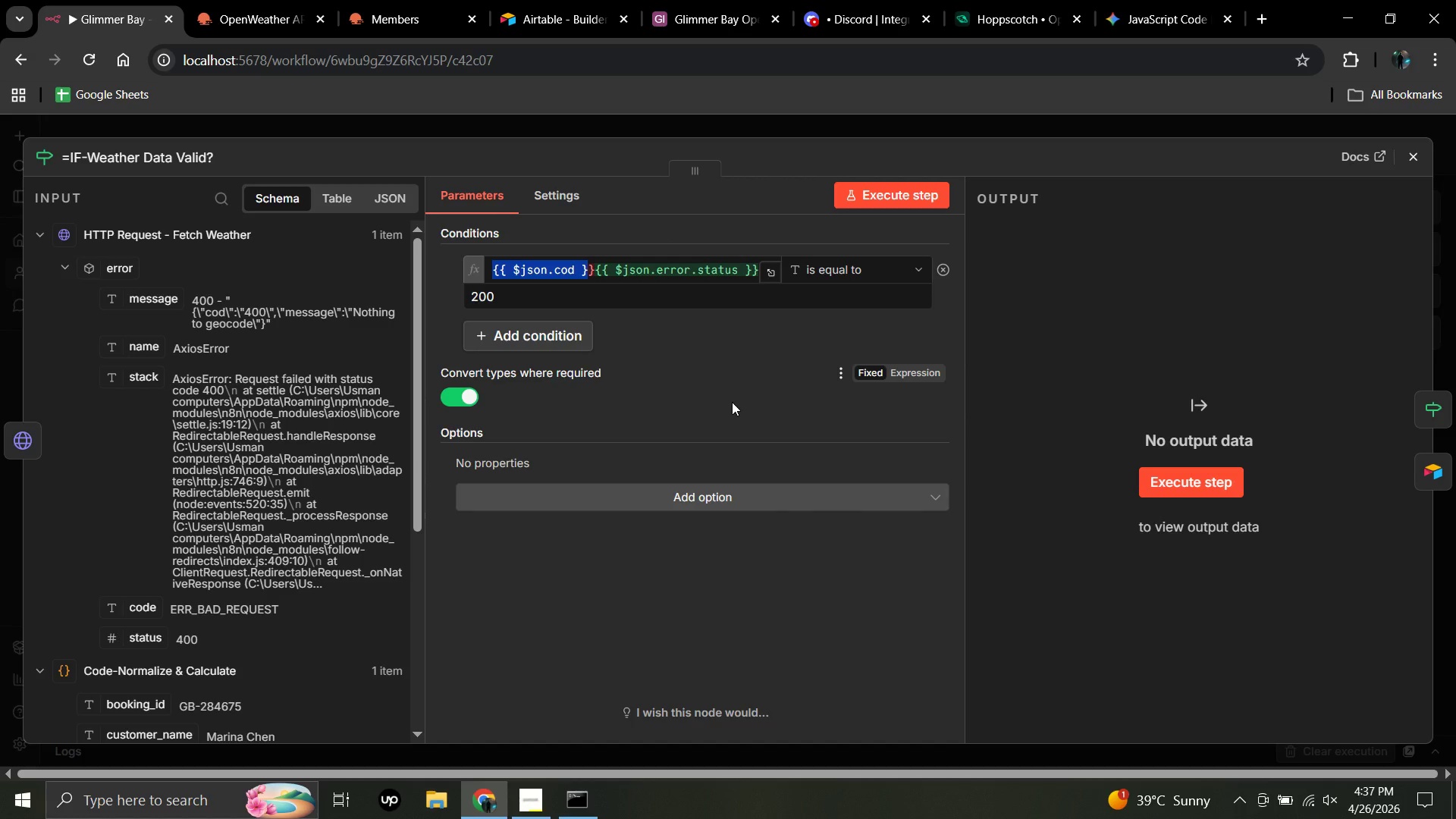 
left_click([1417, 171])
 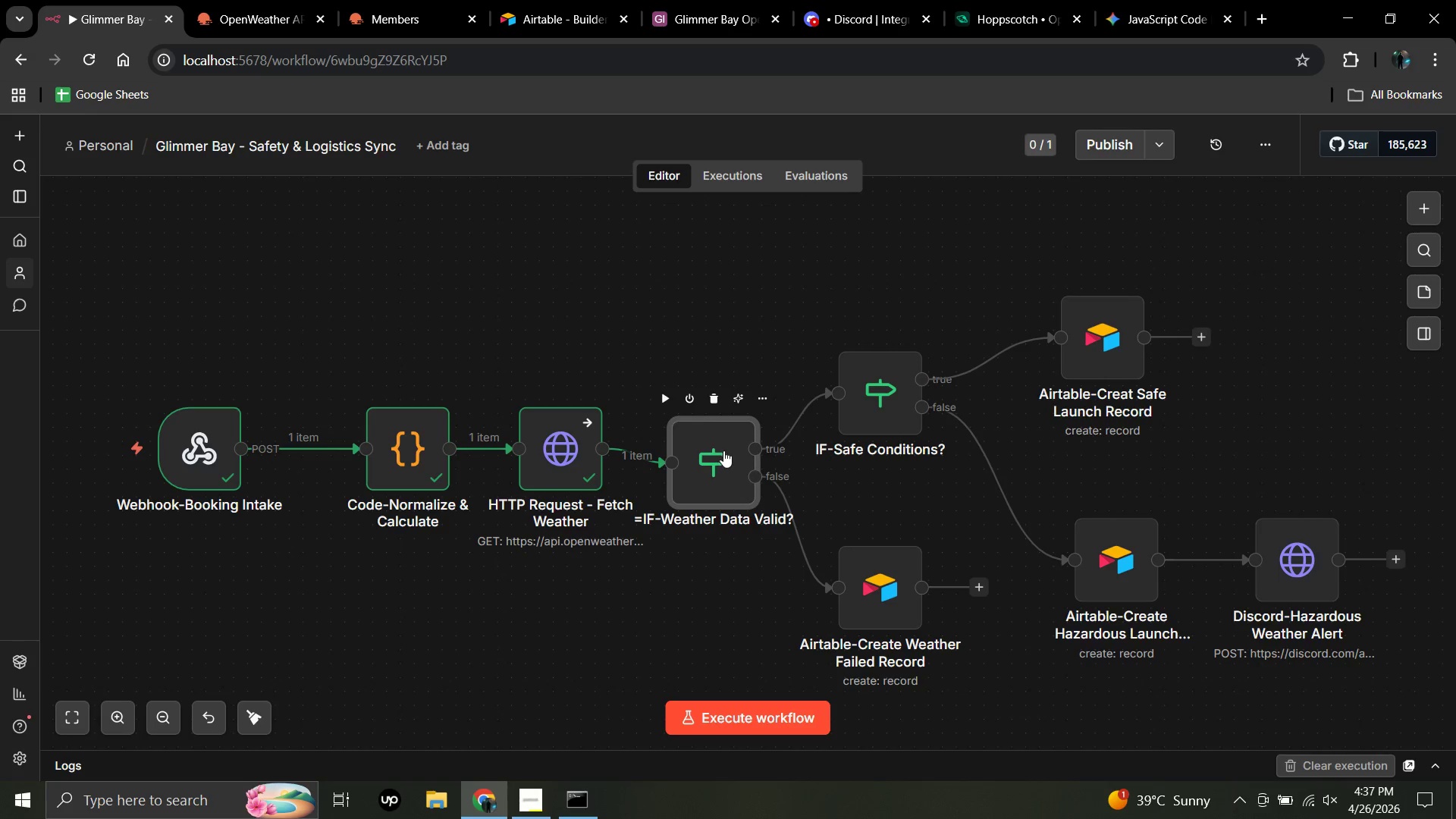 
left_click_drag(start_coordinate=[723, 452], to_coordinate=[742, 437])
 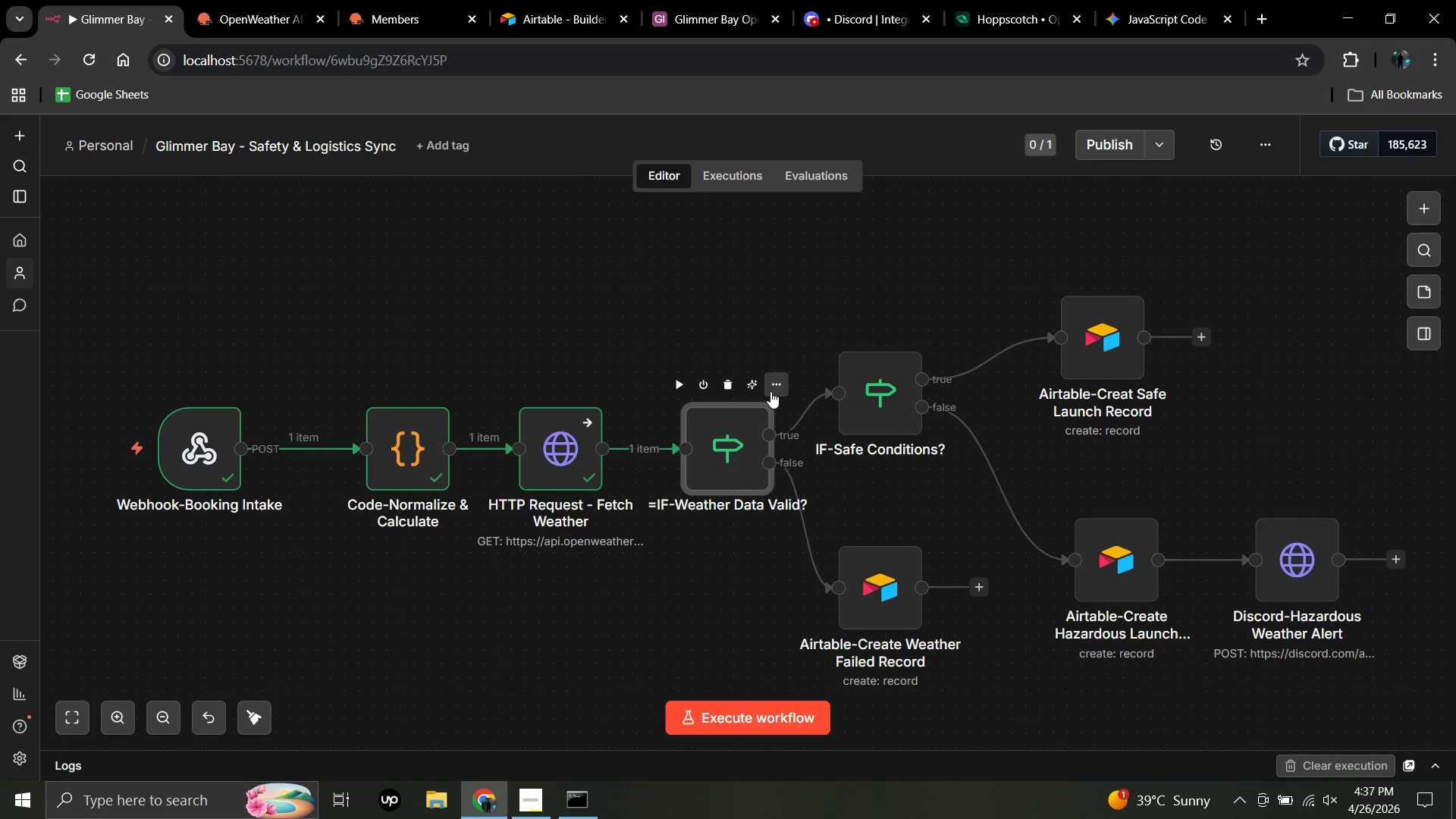 
left_click([770, 391])
 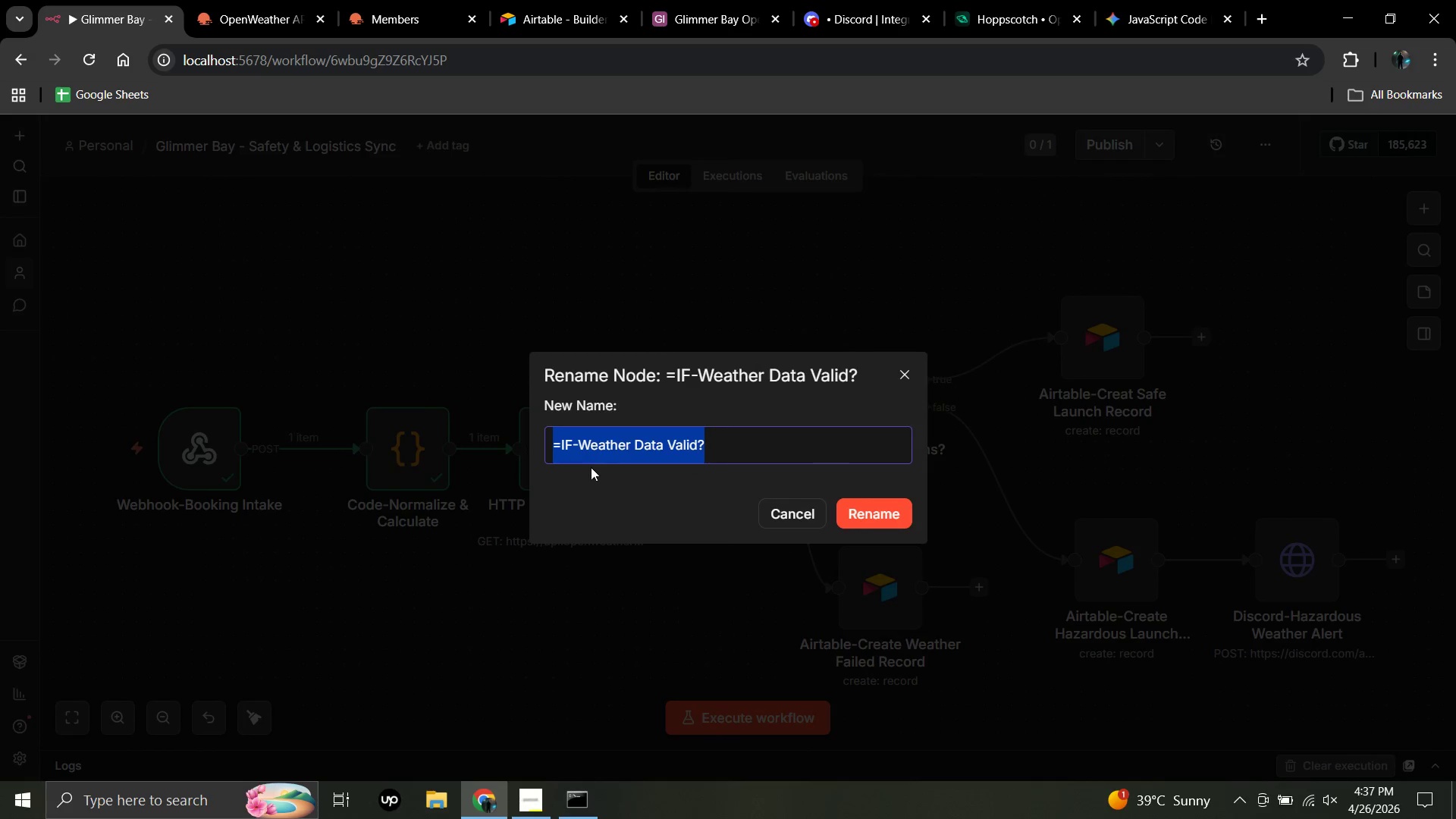 
left_click([792, 474])
 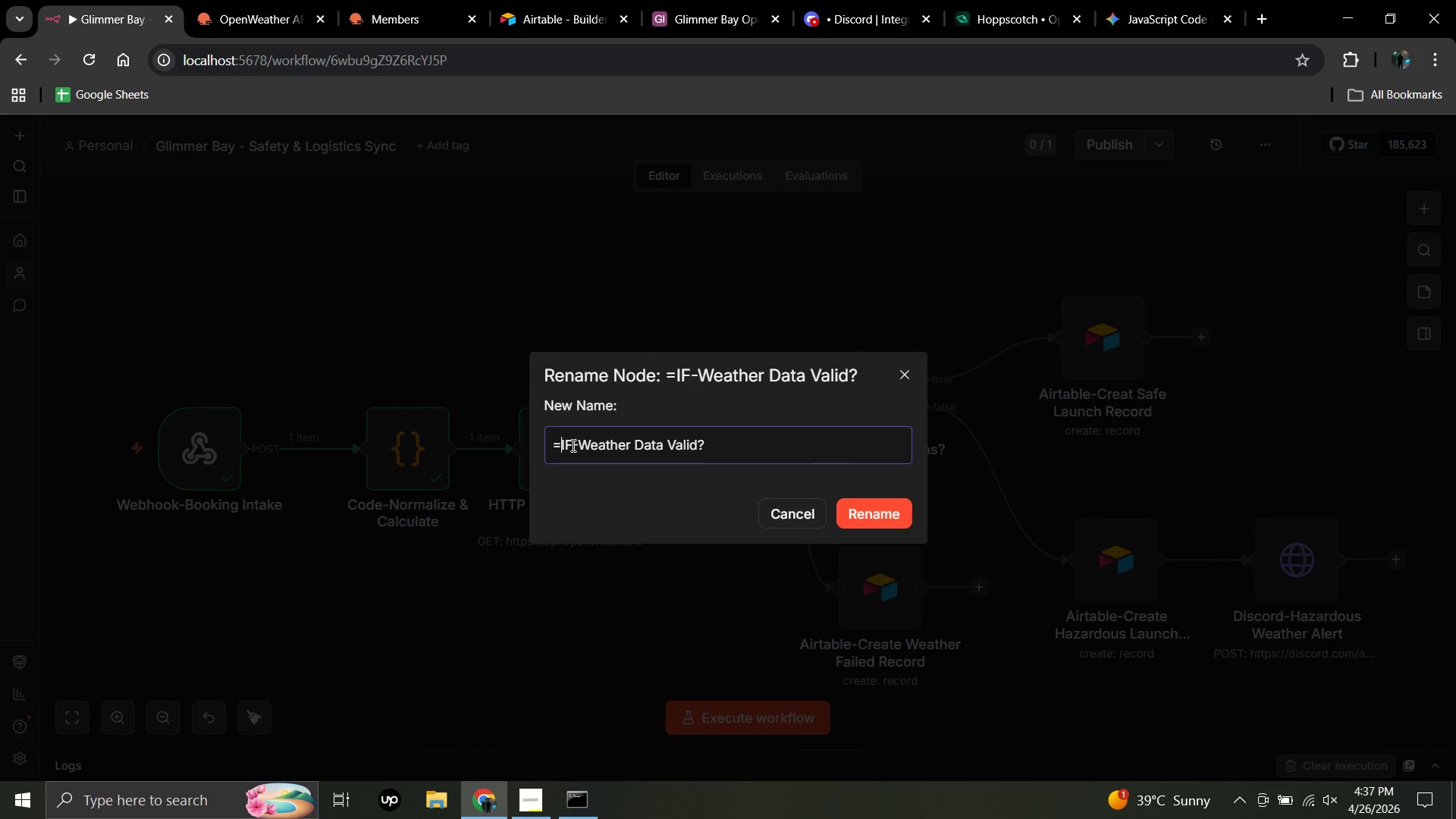 
left_click([560, 444])
 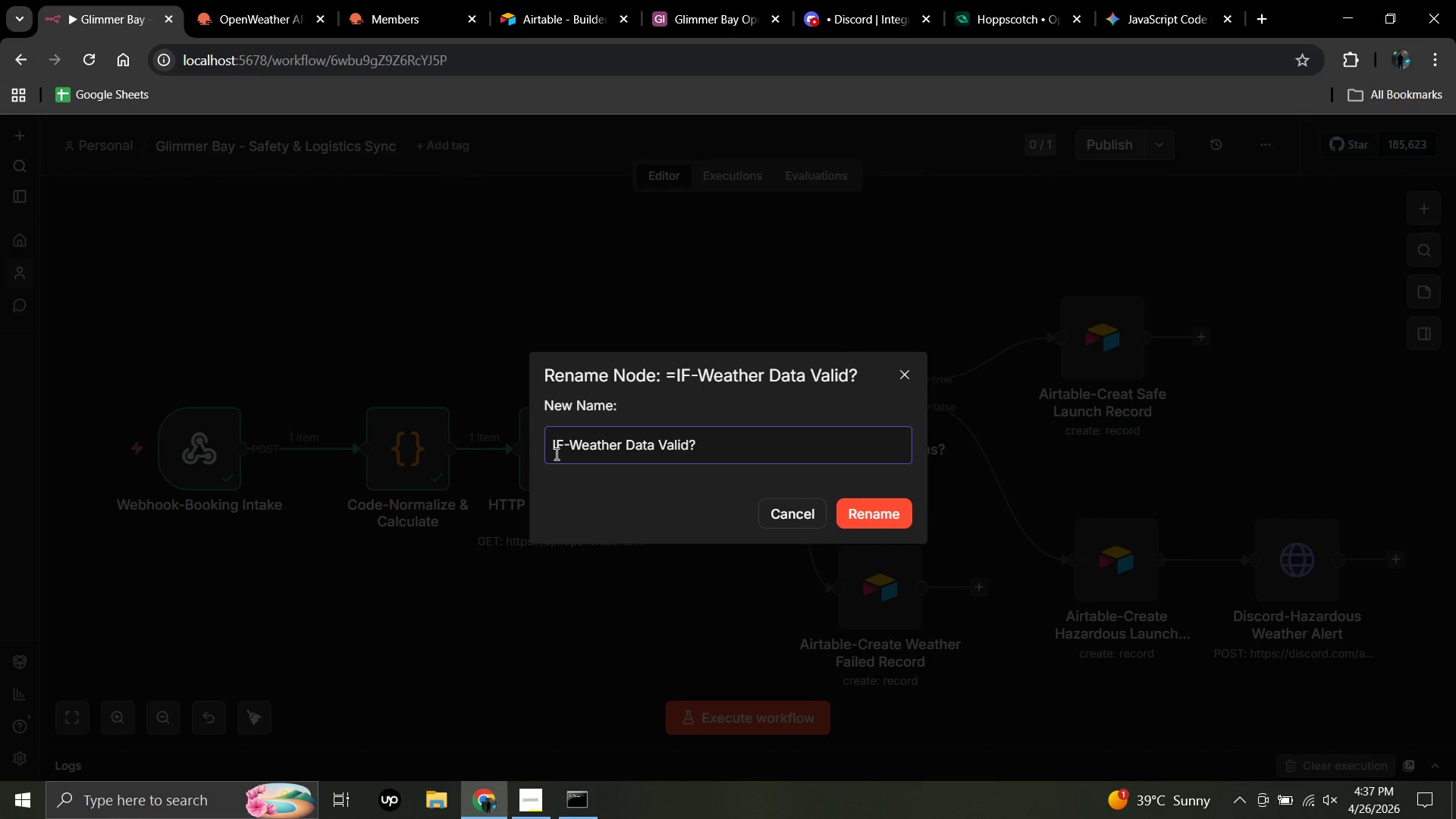 
key(Backspace)
 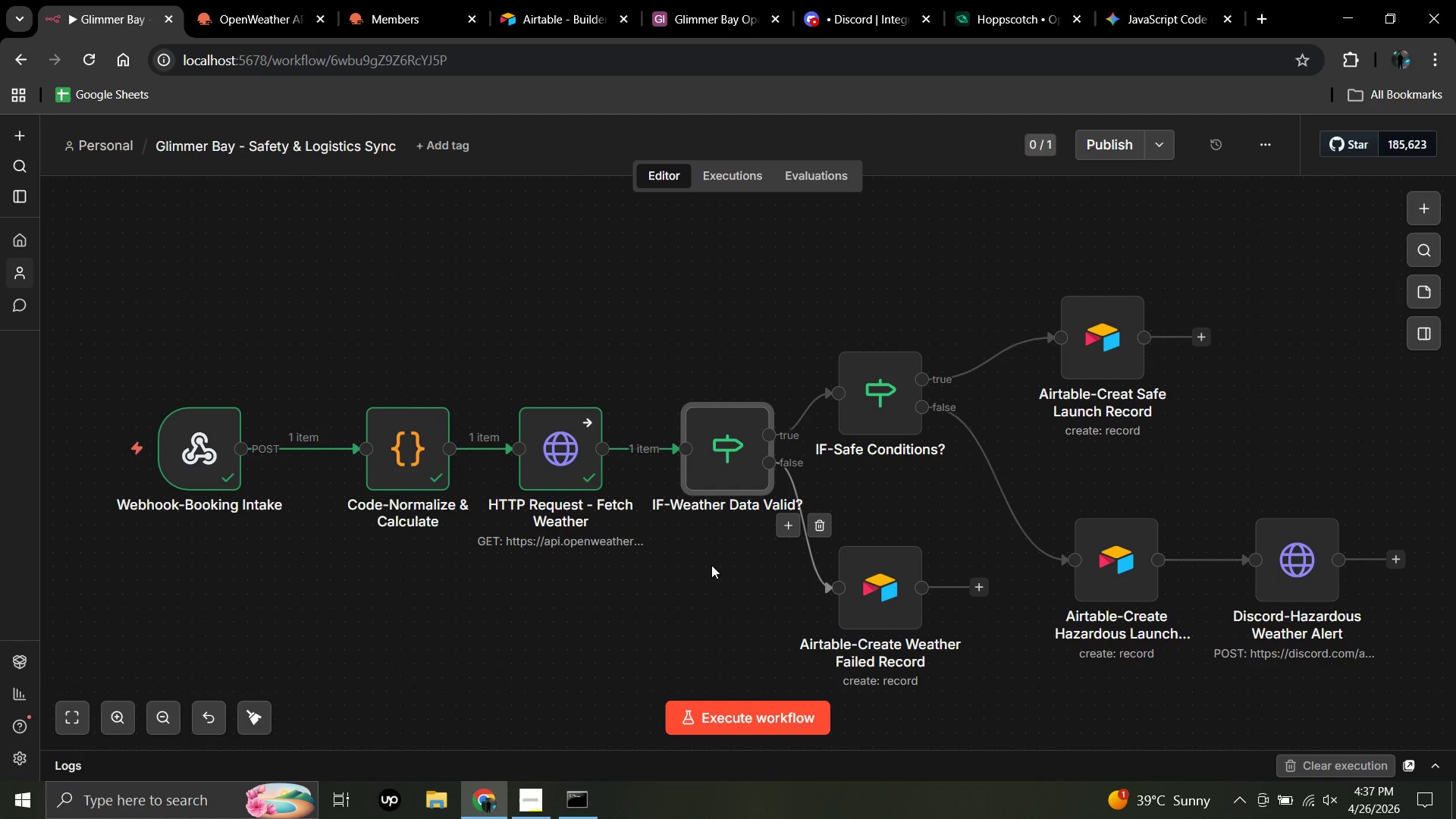 
left_click([874, 515])
 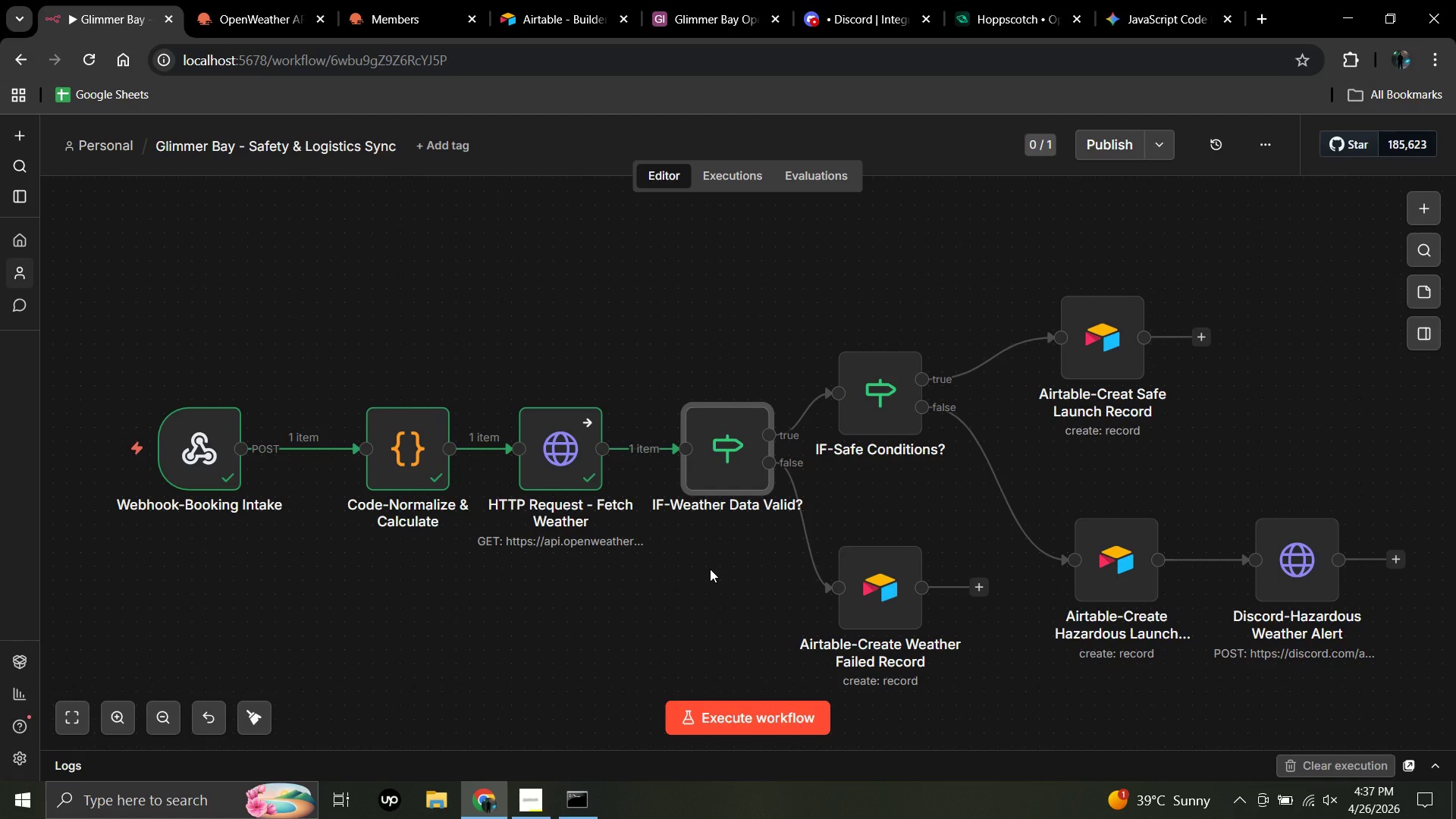 
wait(8.61)
 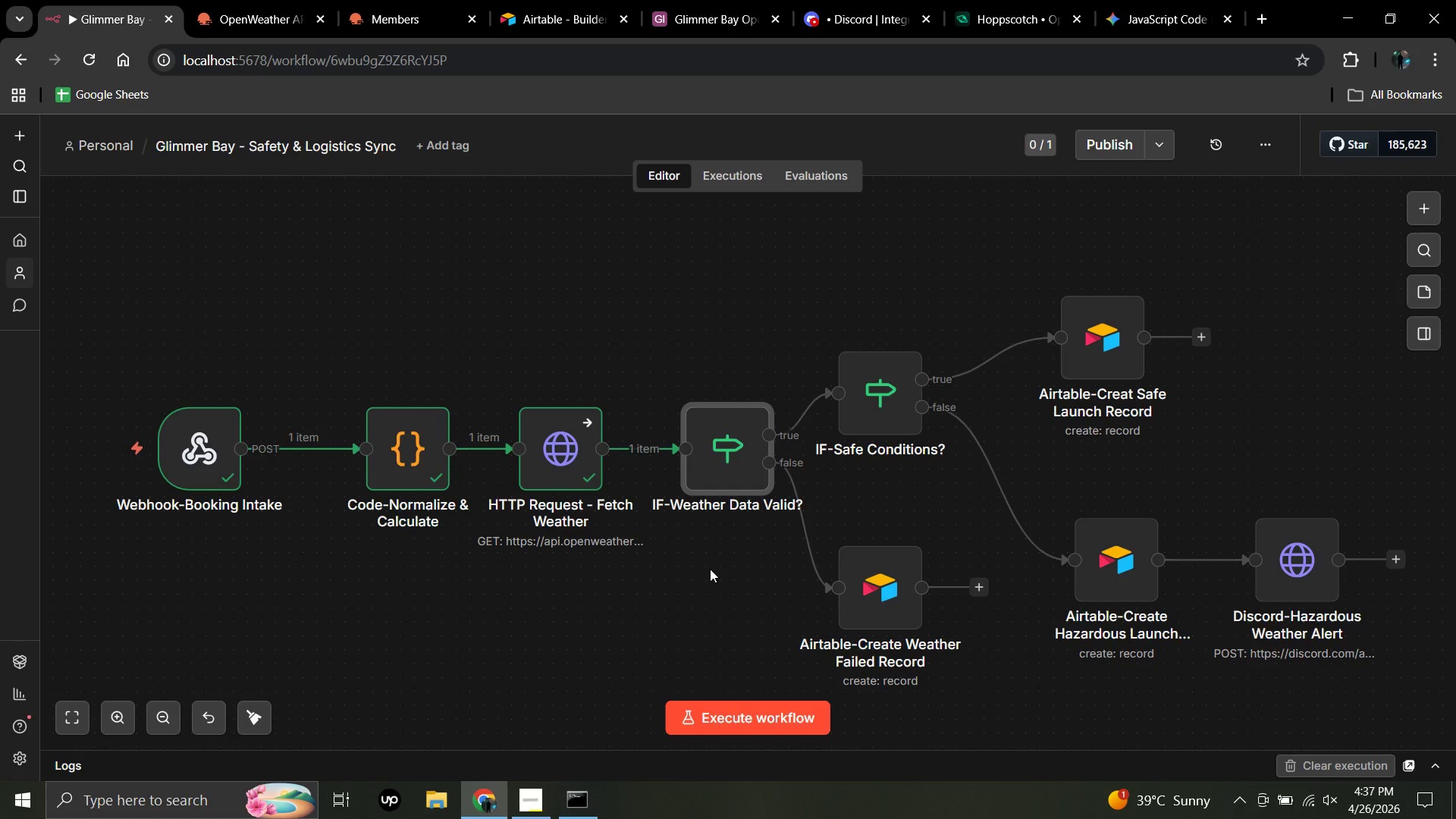 
left_click([989, 13])
 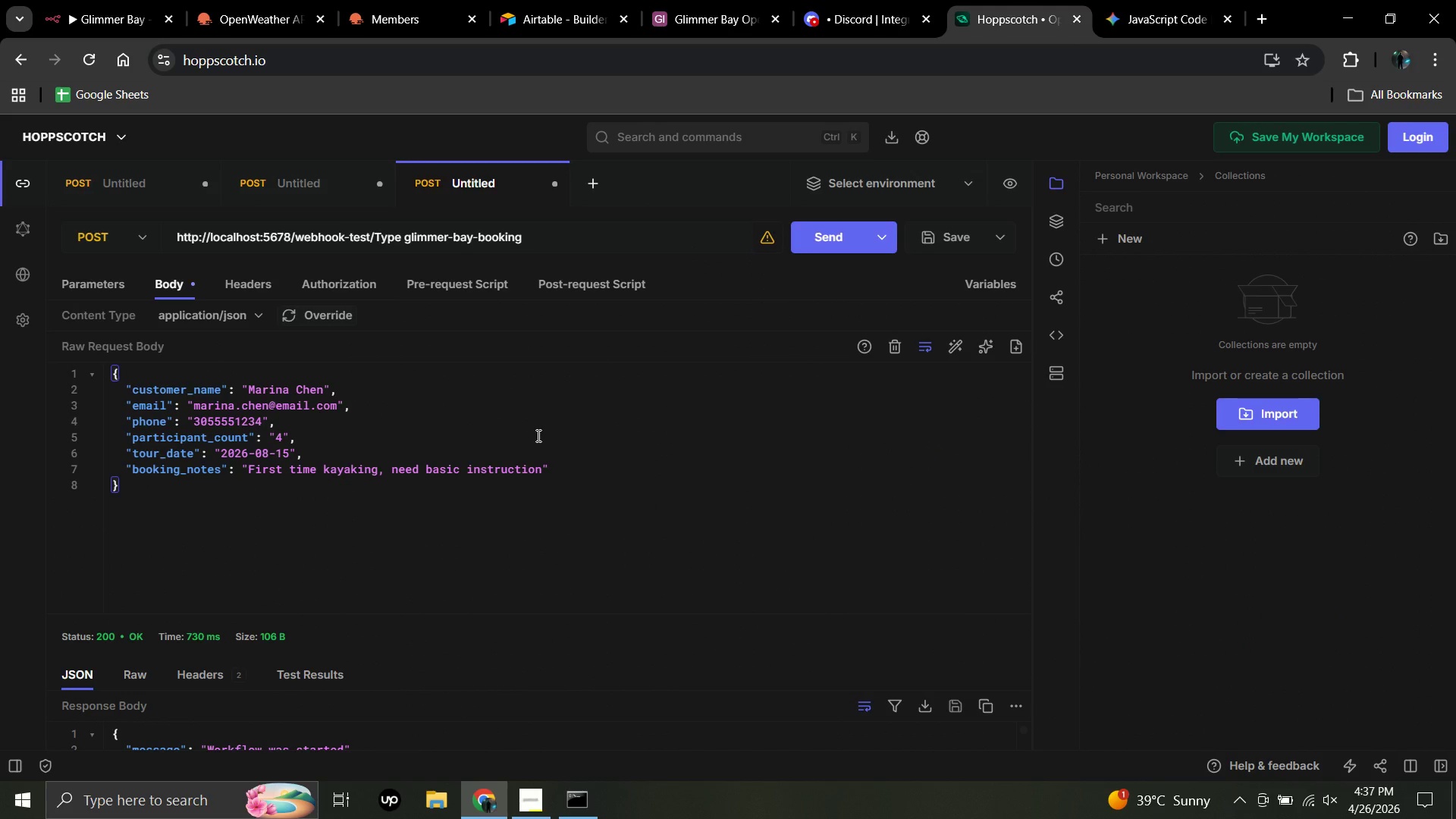 
wait(21.39)
 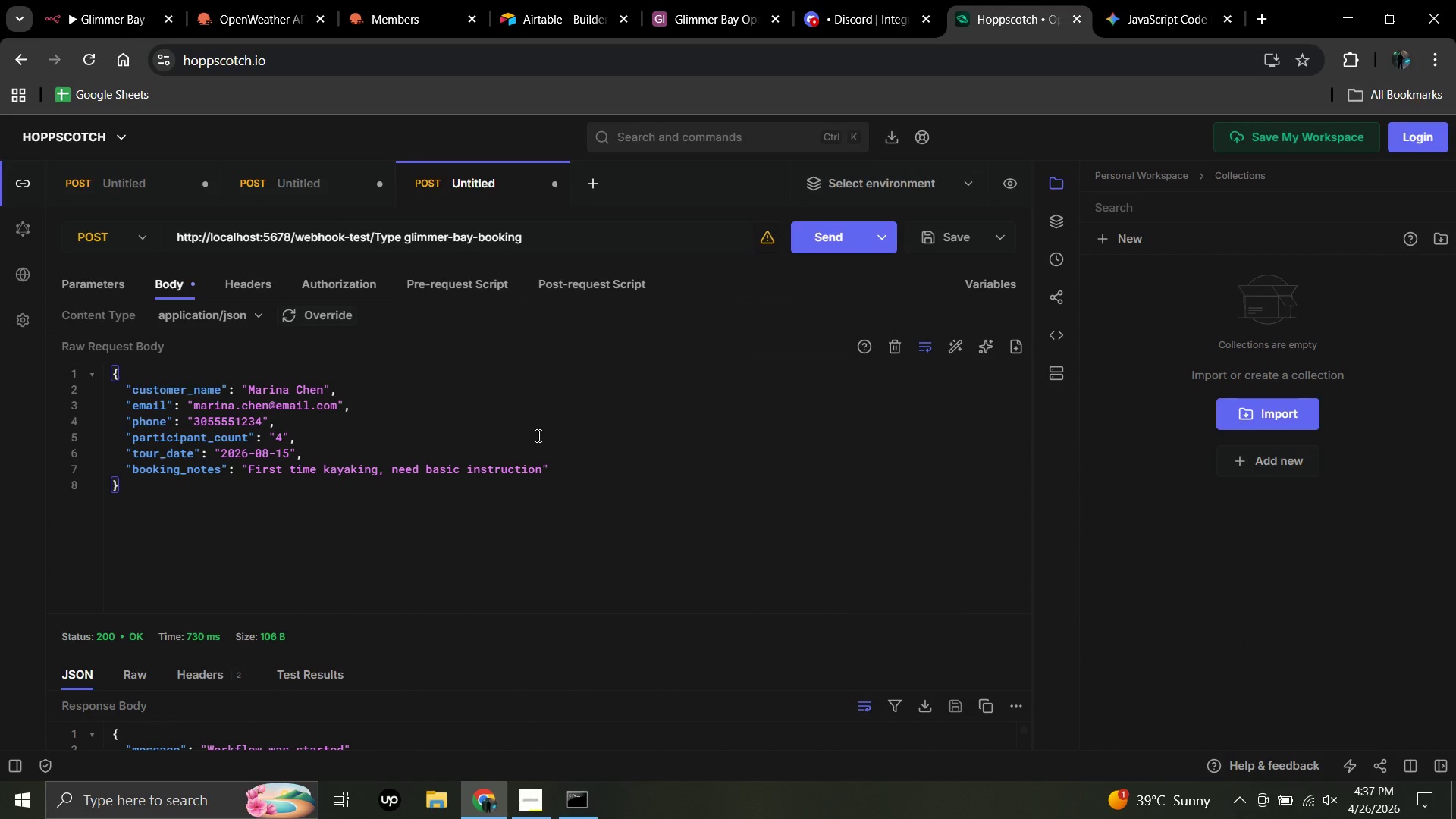 
left_click([184, 431])
 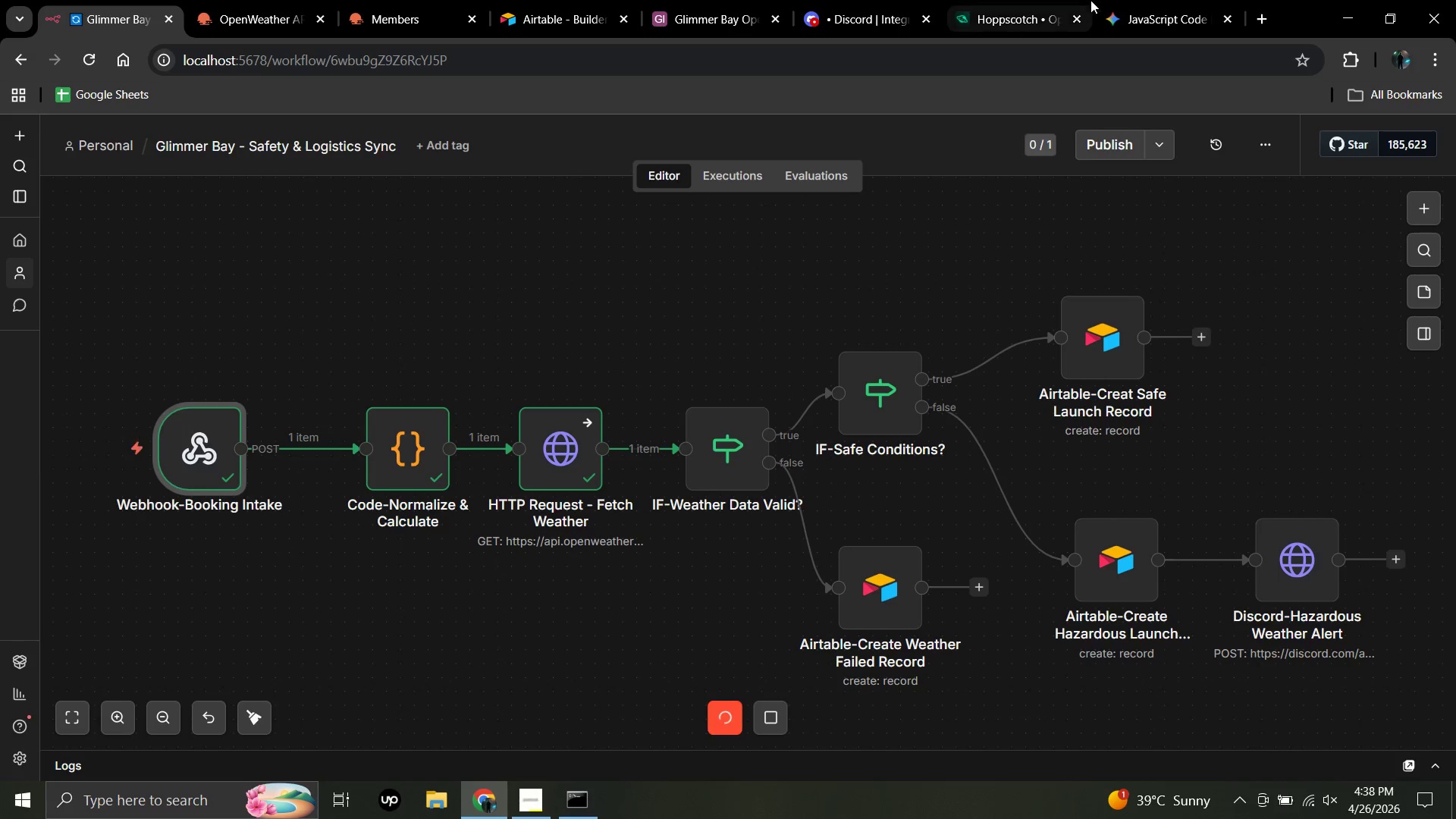 
left_click([155, 382])
 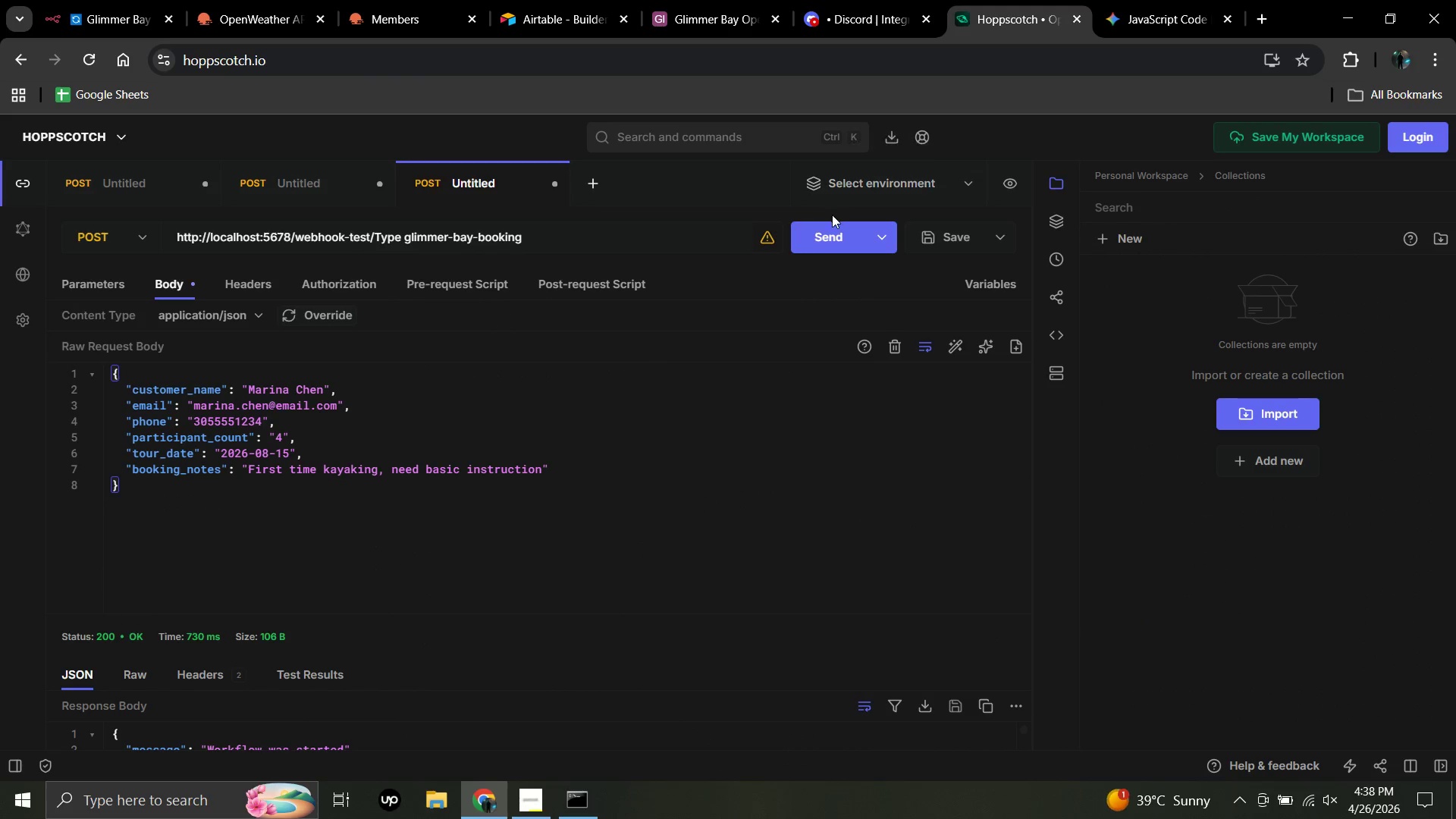 
left_click_drag(start_coordinate=[1030, 8], to_coordinate=[1030, 12])
 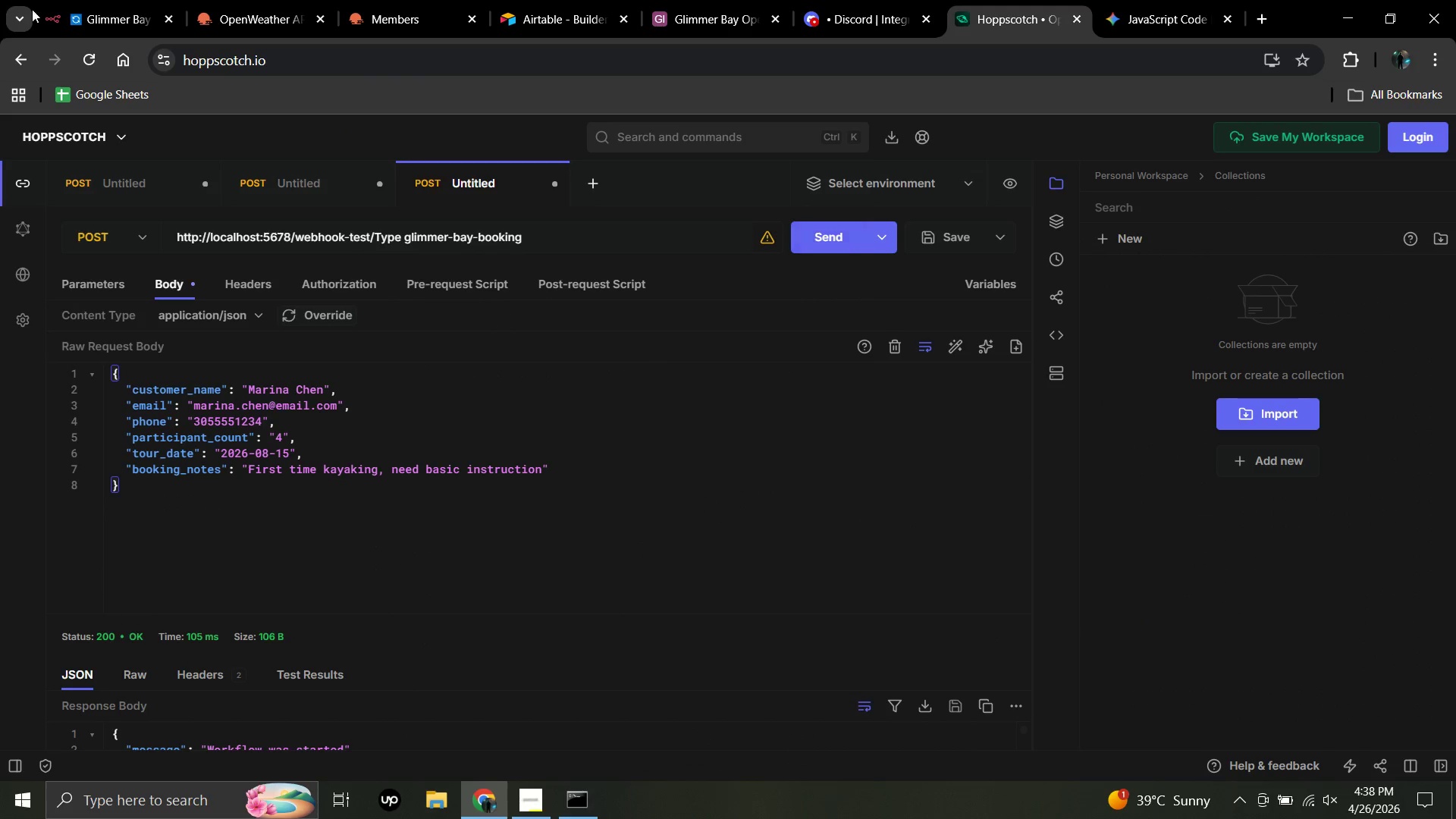 
left_click([828, 233])
 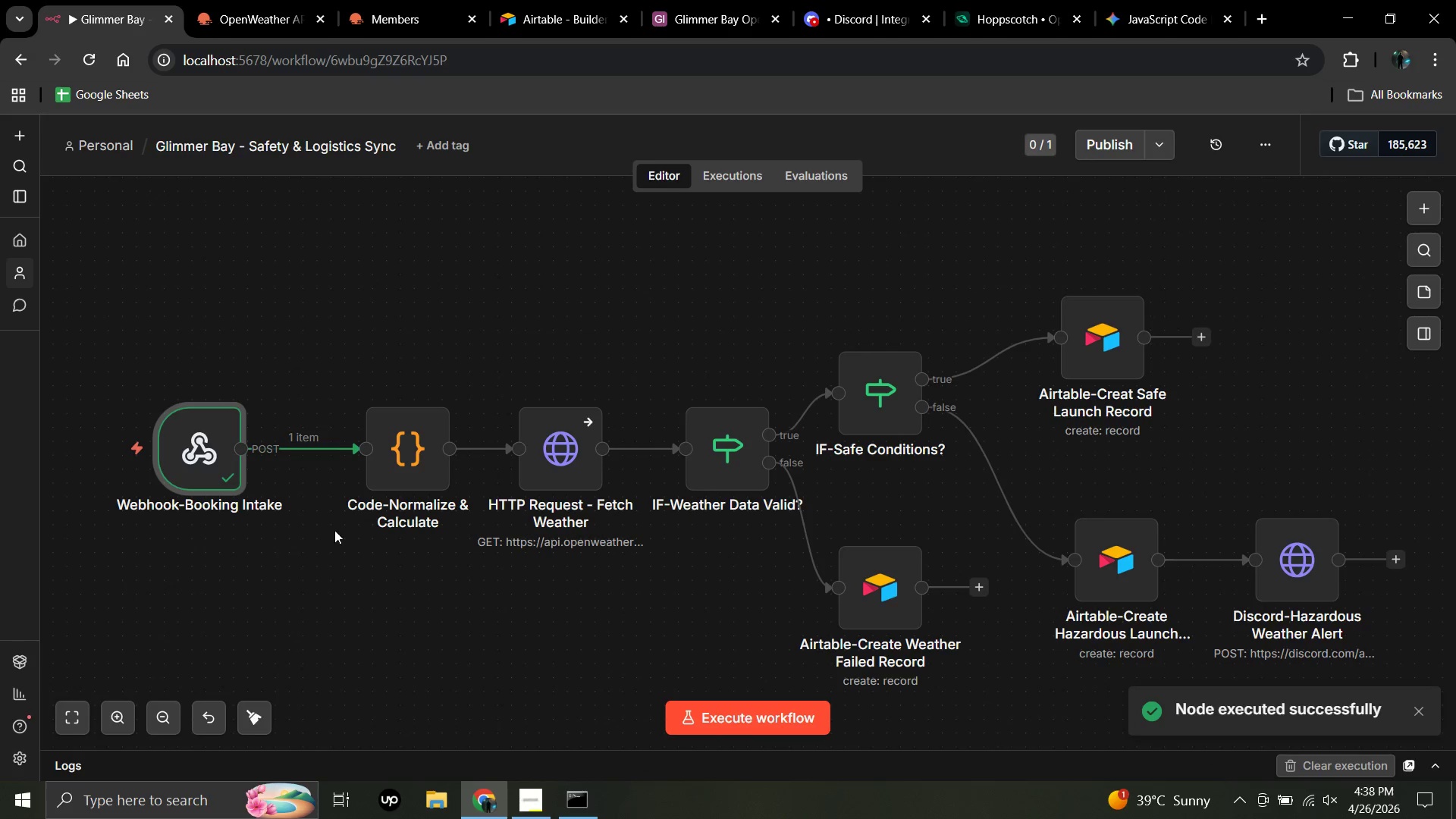 
left_click([105, 14])
 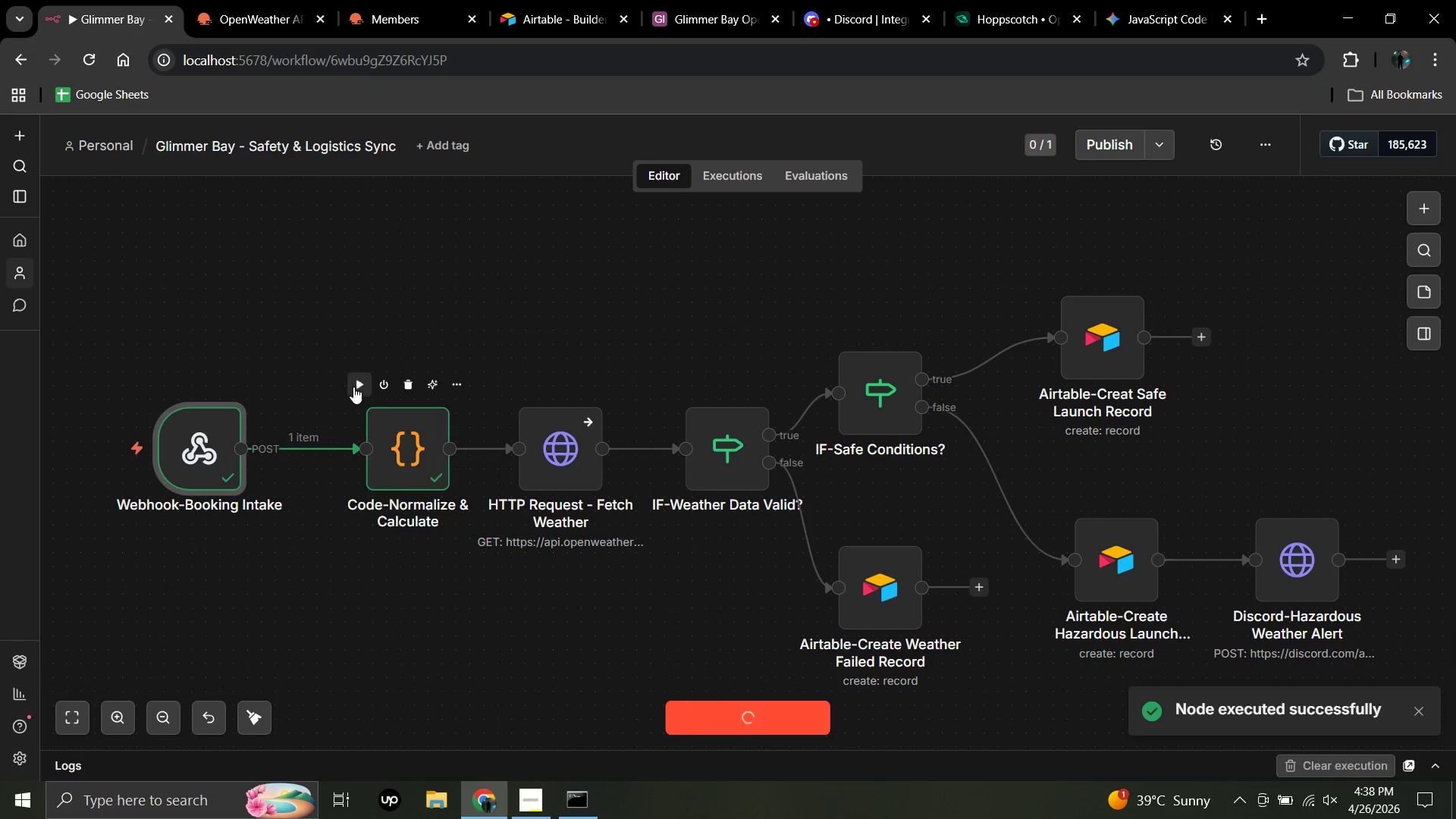 
left_click([353, 387])
 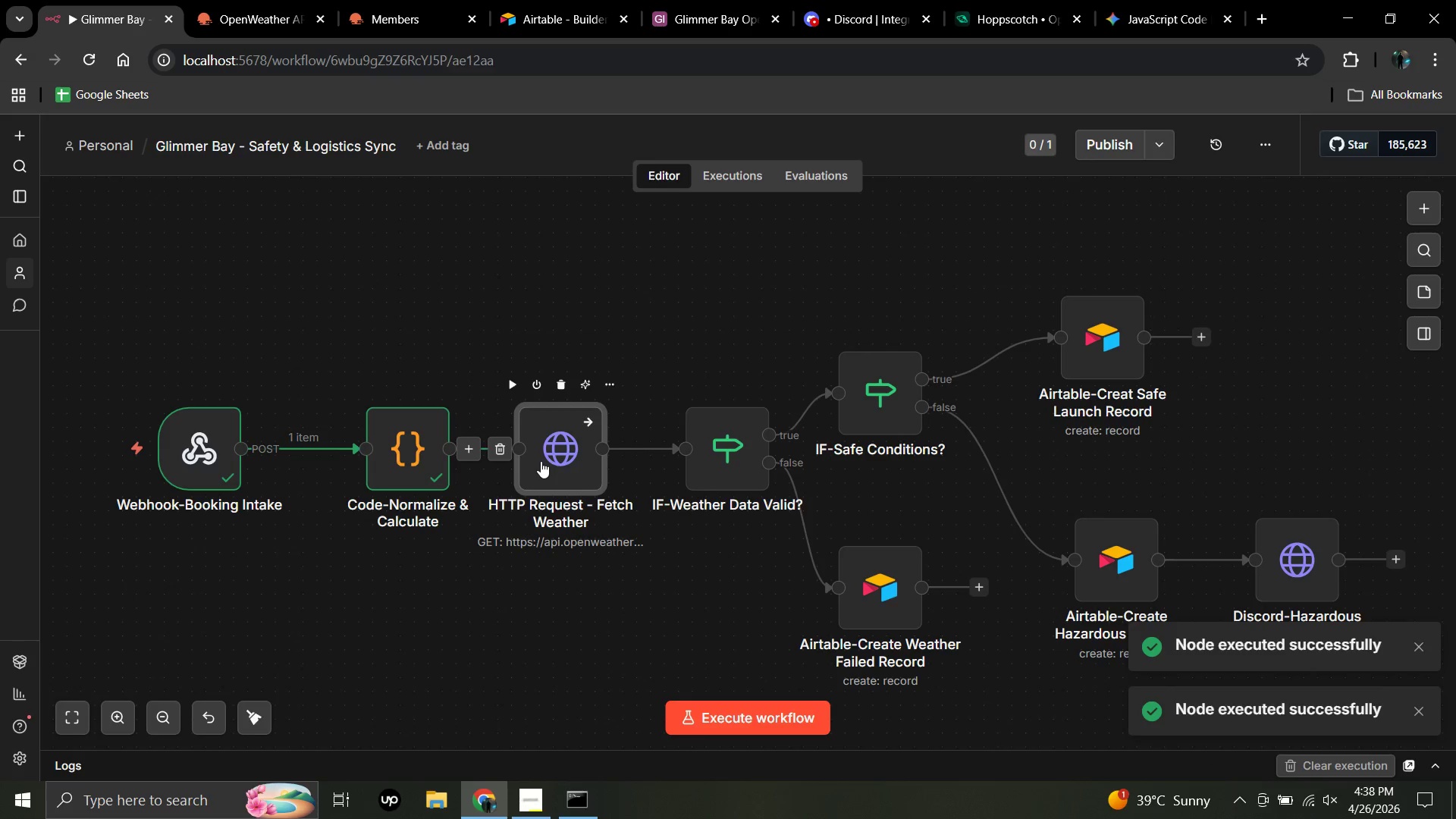 
double_click([542, 460])
 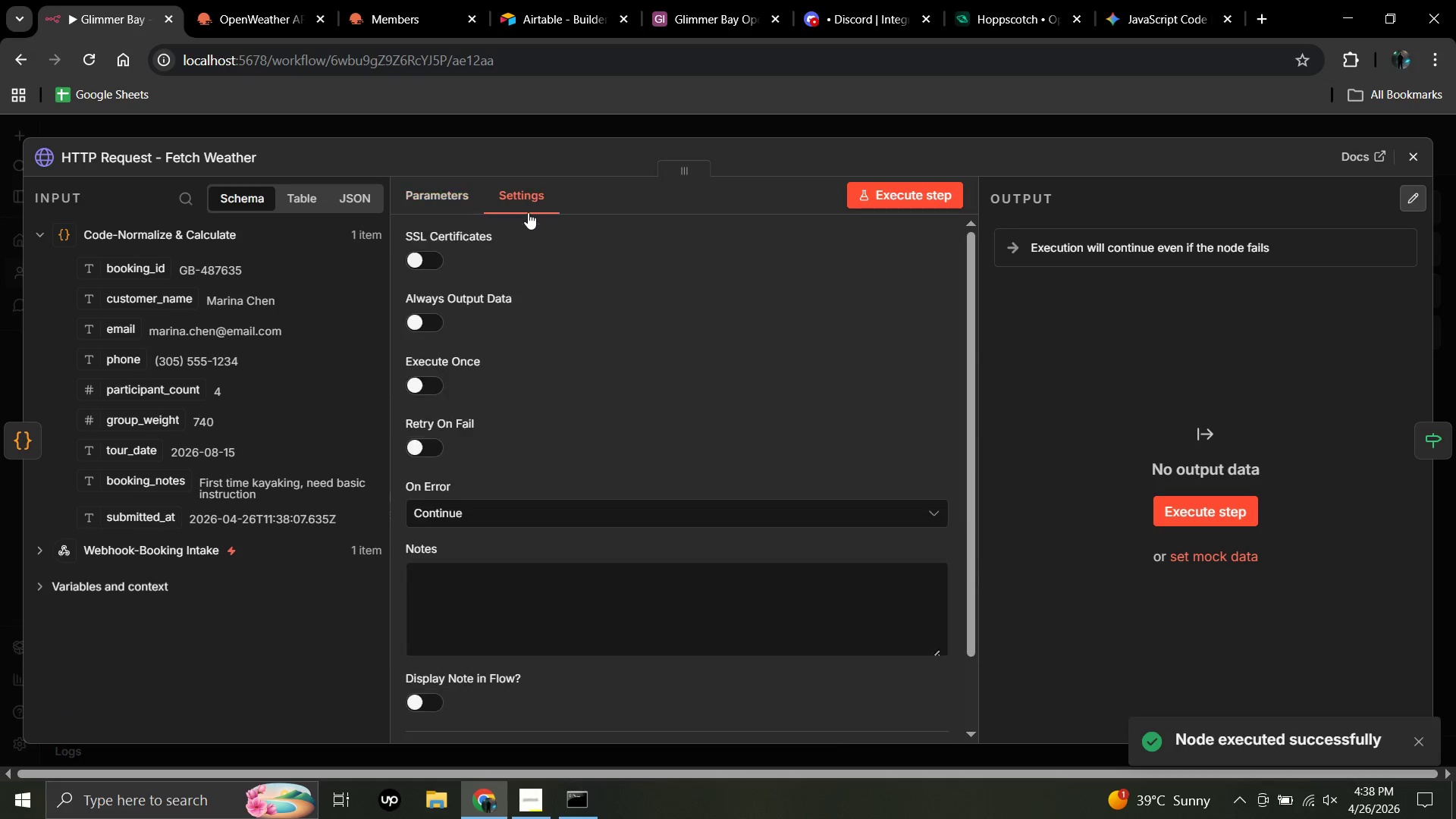 
left_click([526, 198])
 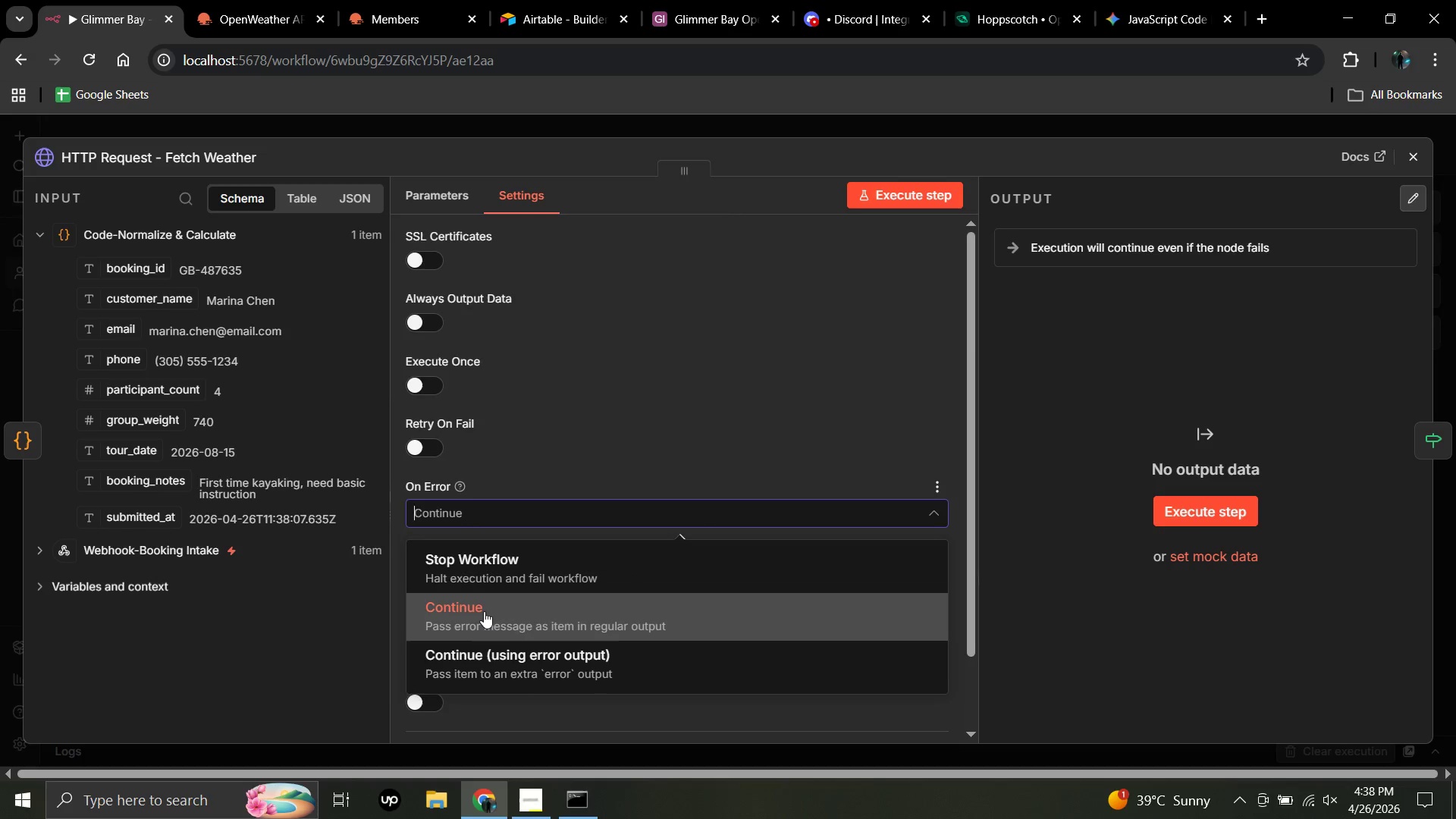 
left_click([489, 513])
 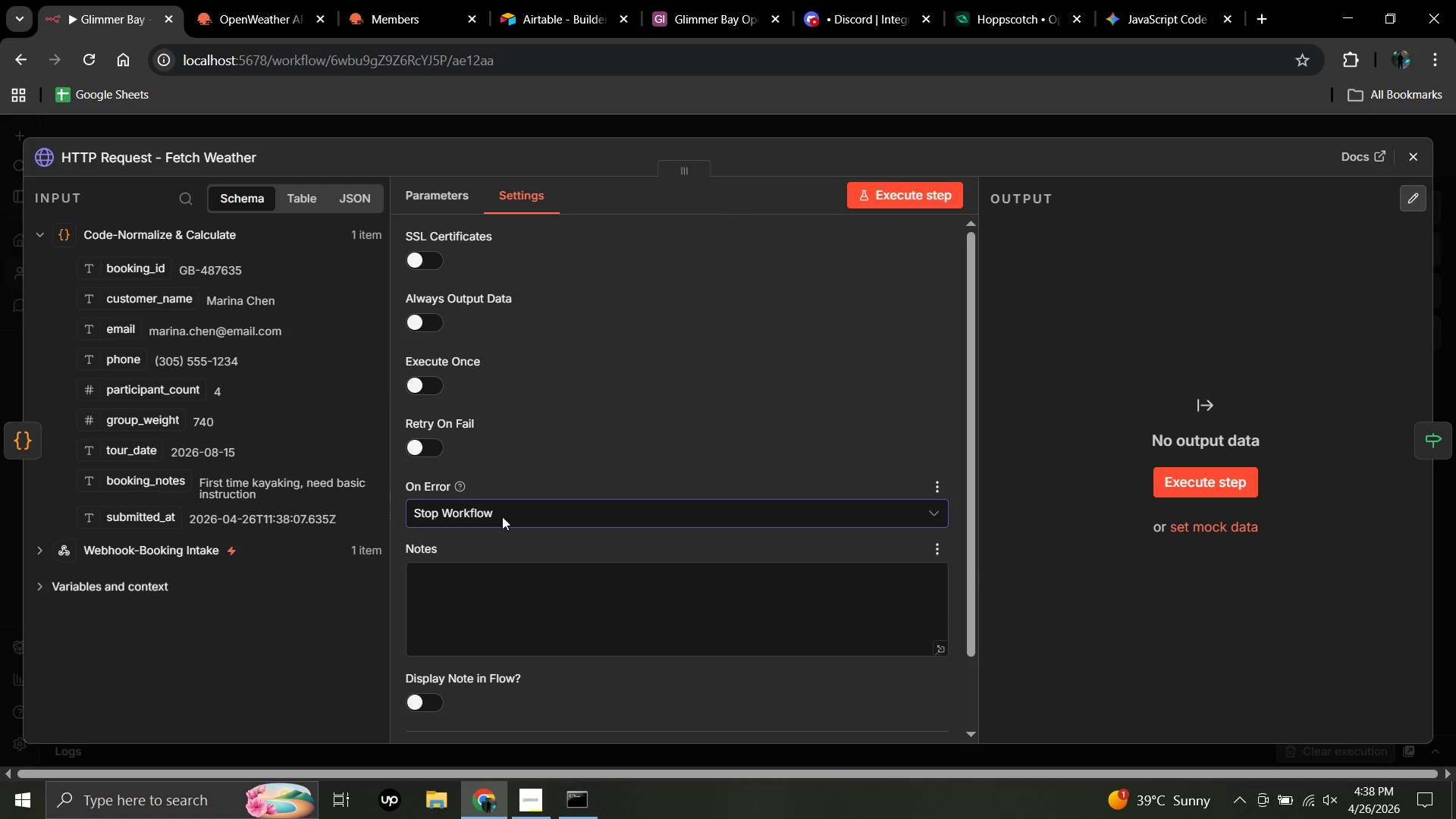 
left_click([491, 569])
 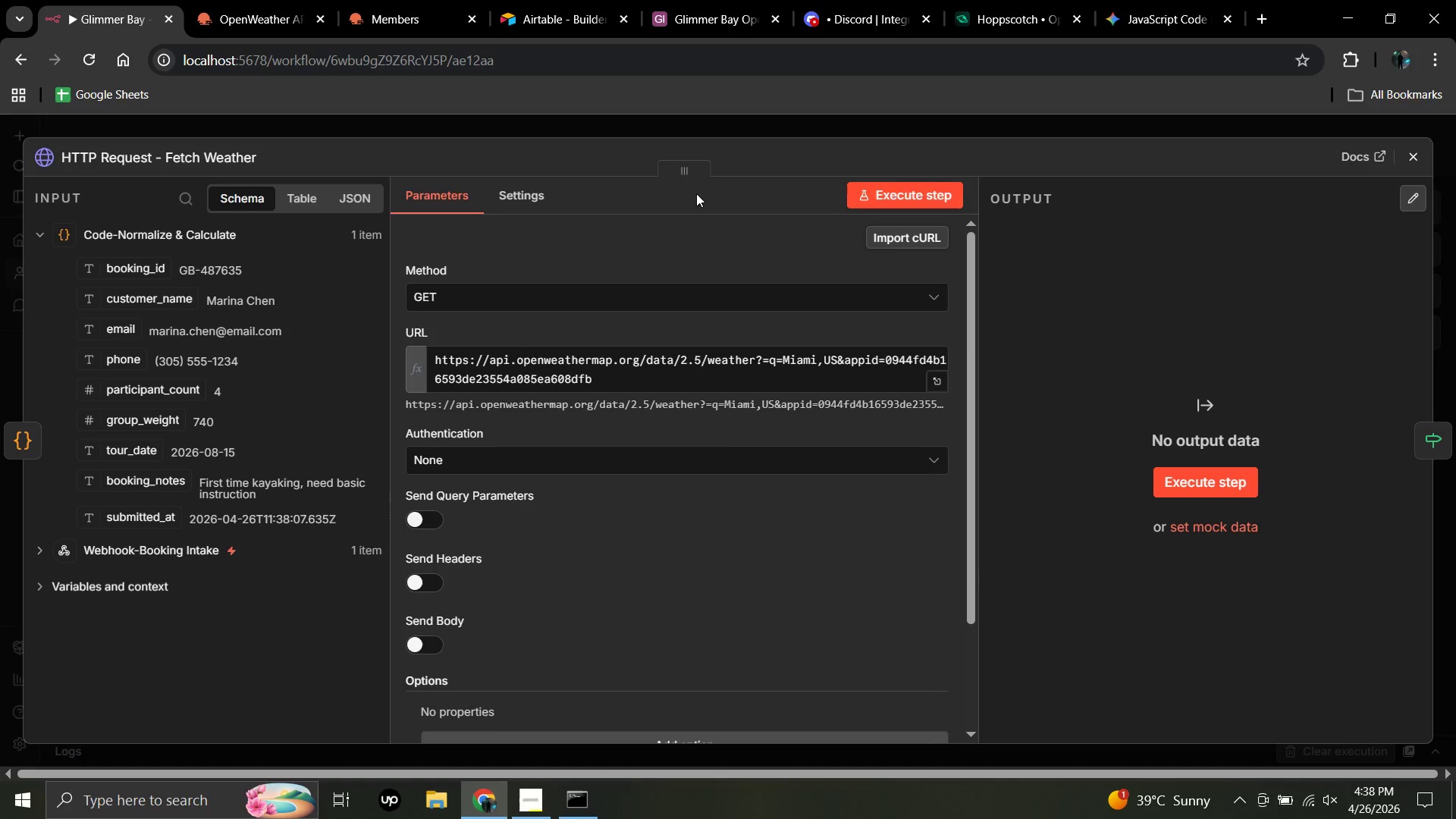 
left_click([401, 194])
 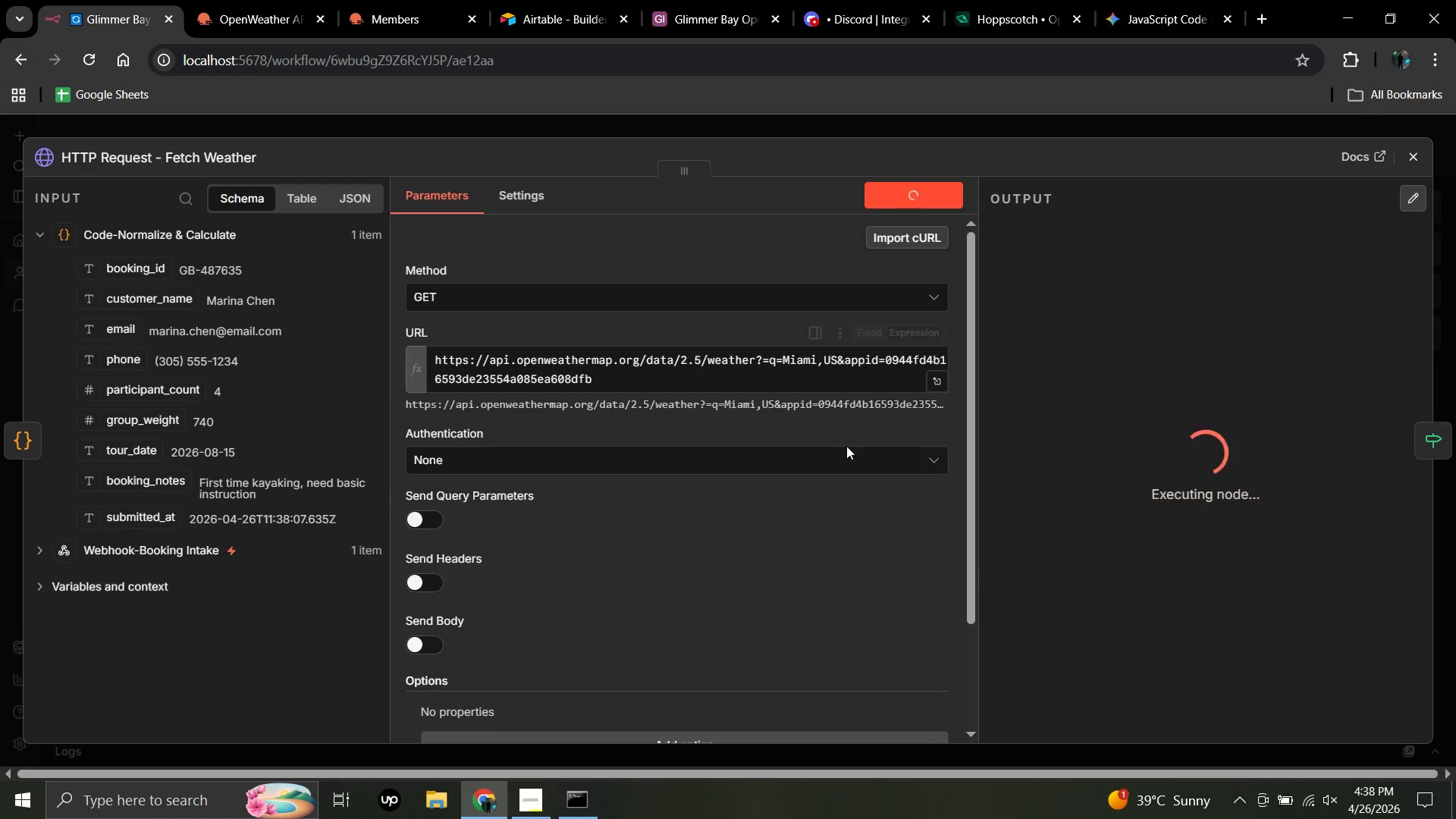 
left_click([886, 193])
 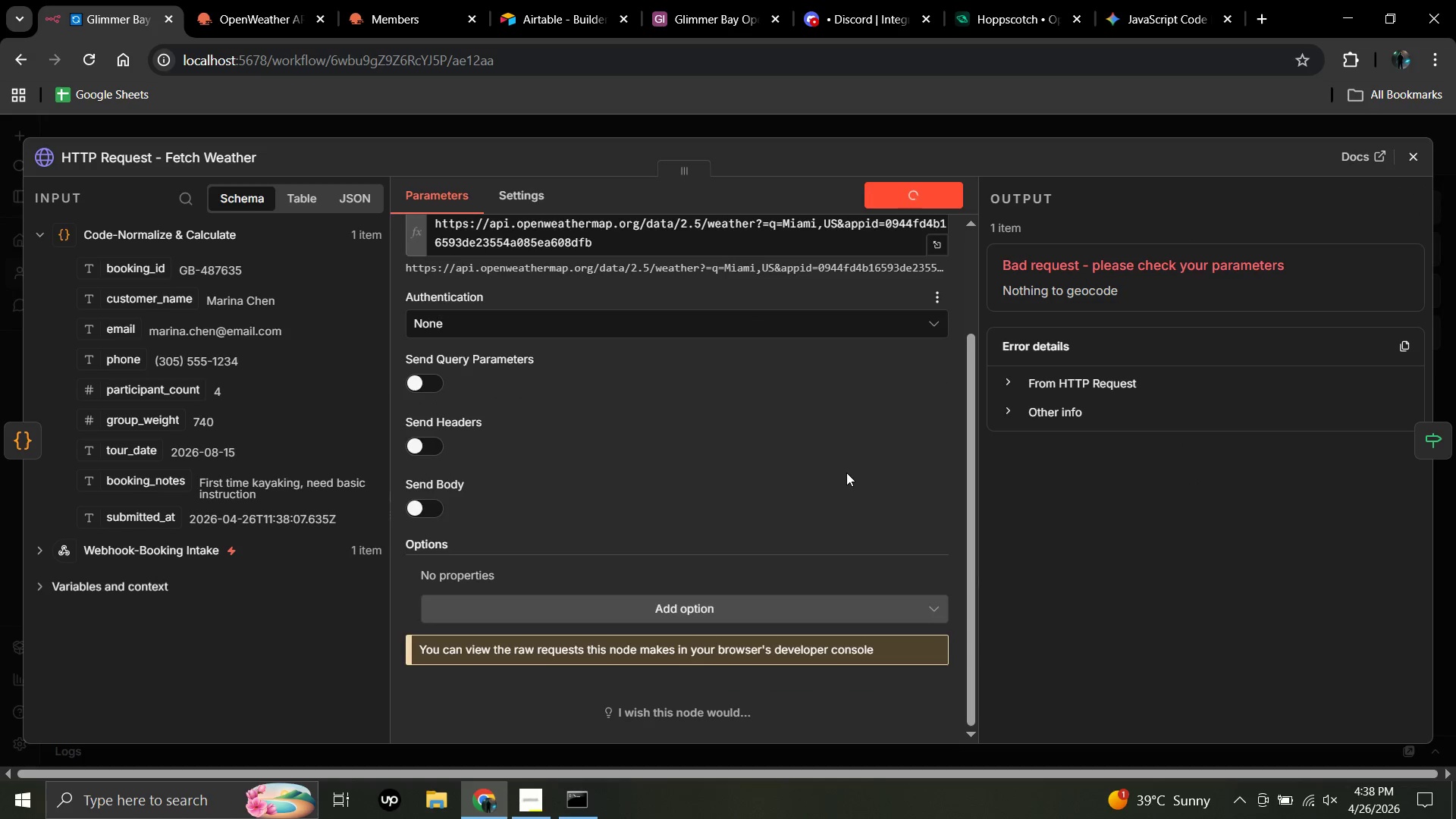 
scroll: coordinate [846, 472], scroll_direction: down, amount: 2.0
 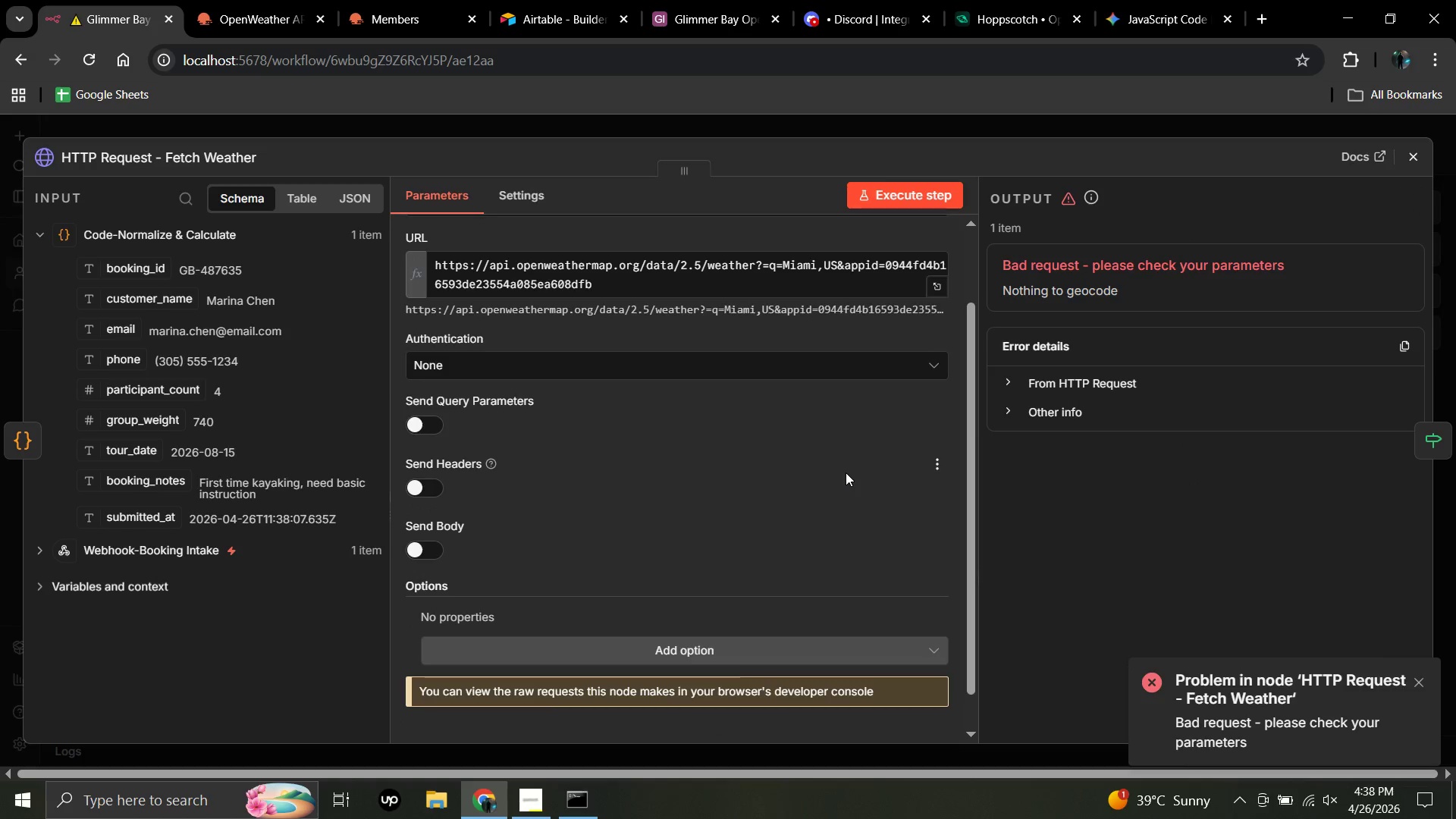 
scroll: coordinate [846, 472], scroll_direction: none, amount: 0.0
 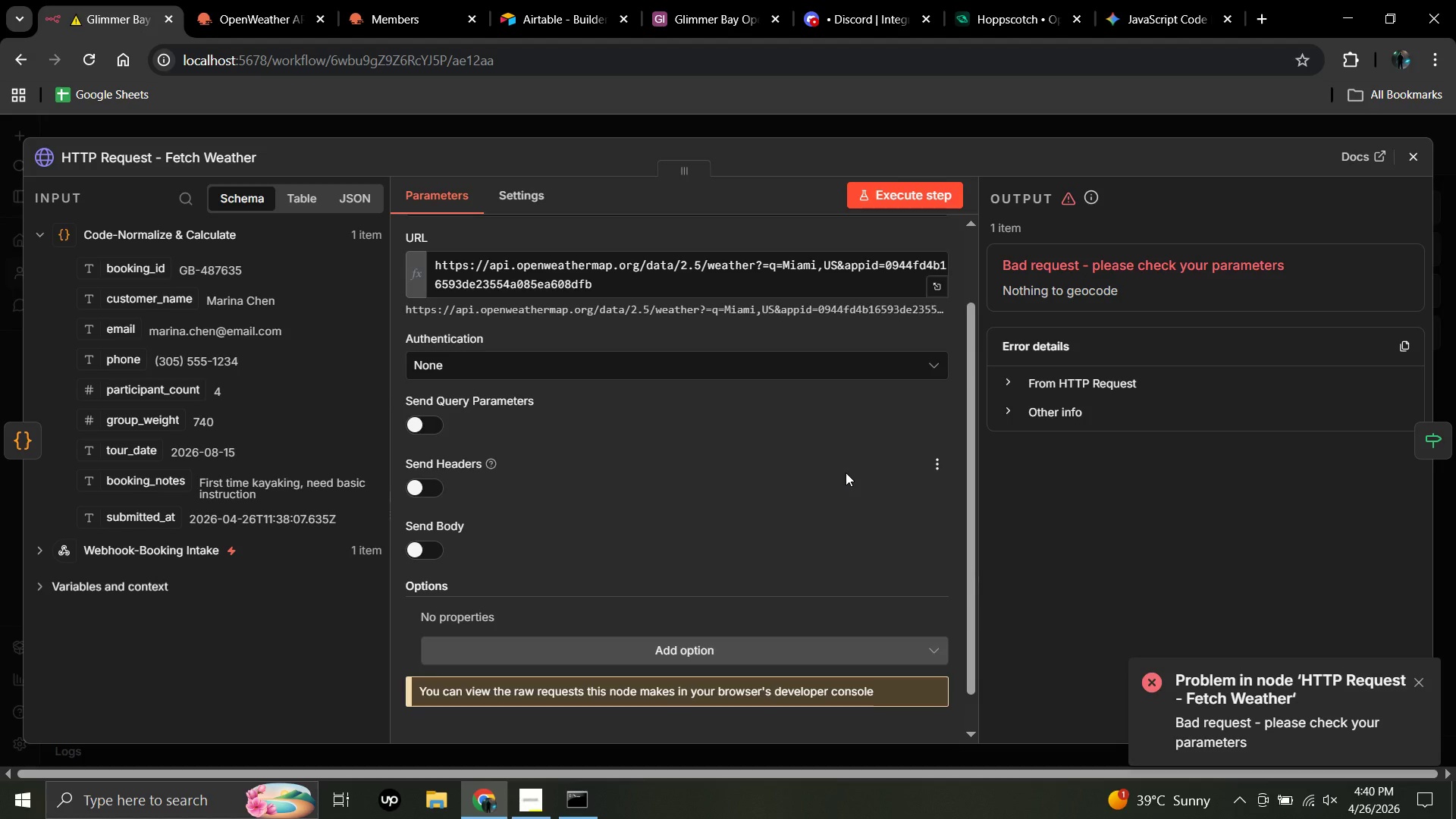 
wait(123.76)
 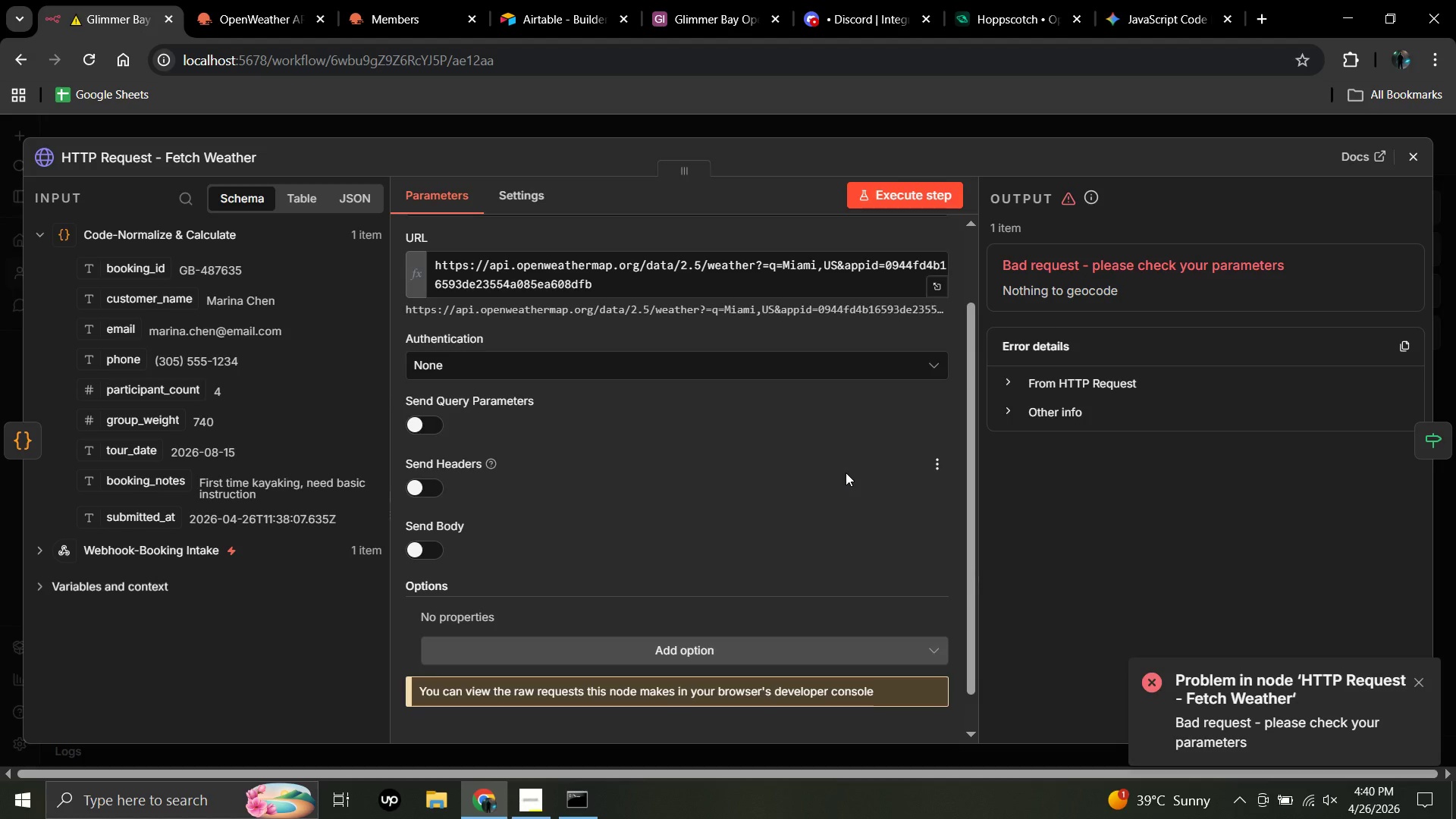 
mouse_move([350, 21])
 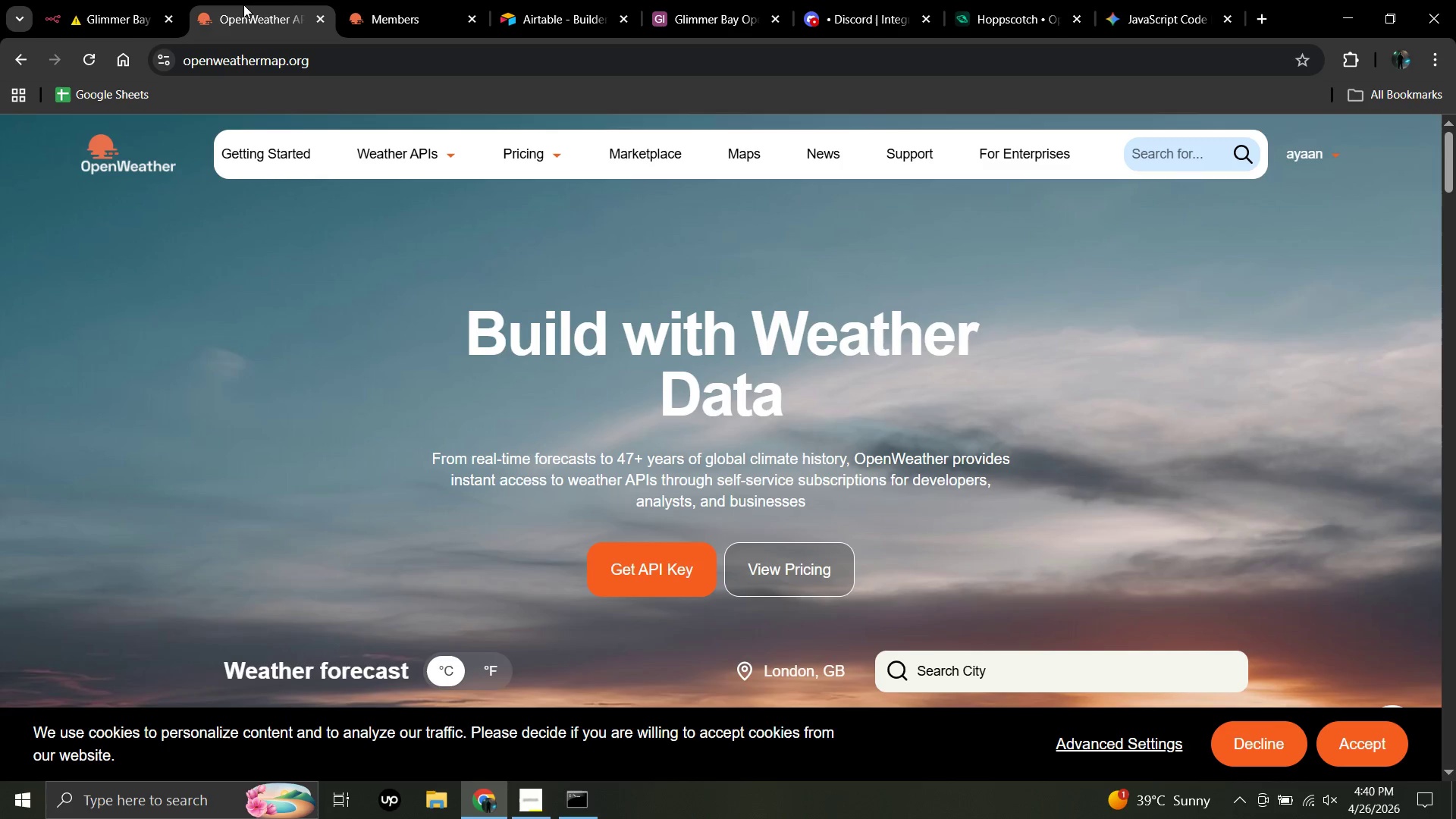 
left_click([243, 5])
 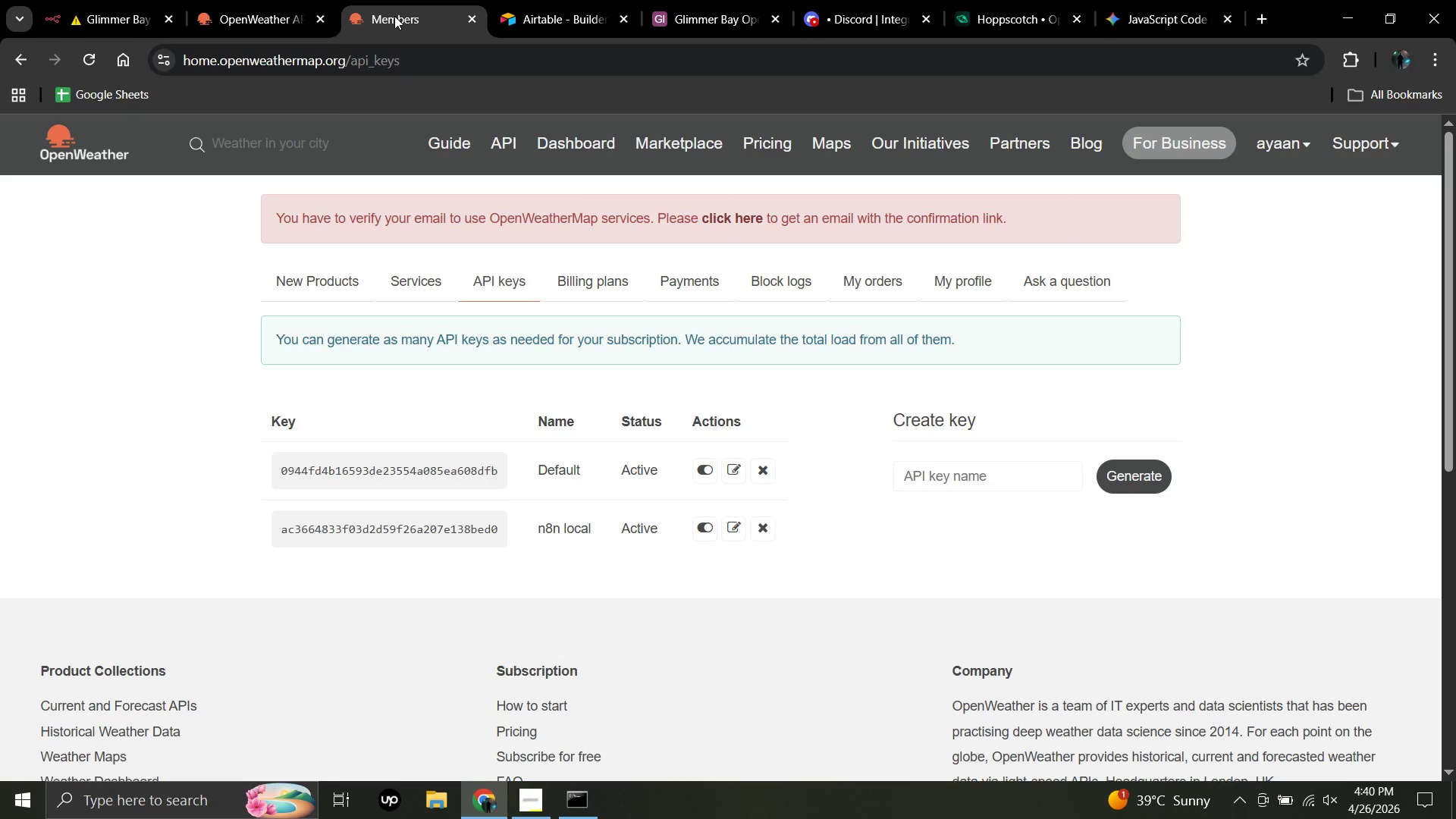 
left_click([394, 16])
 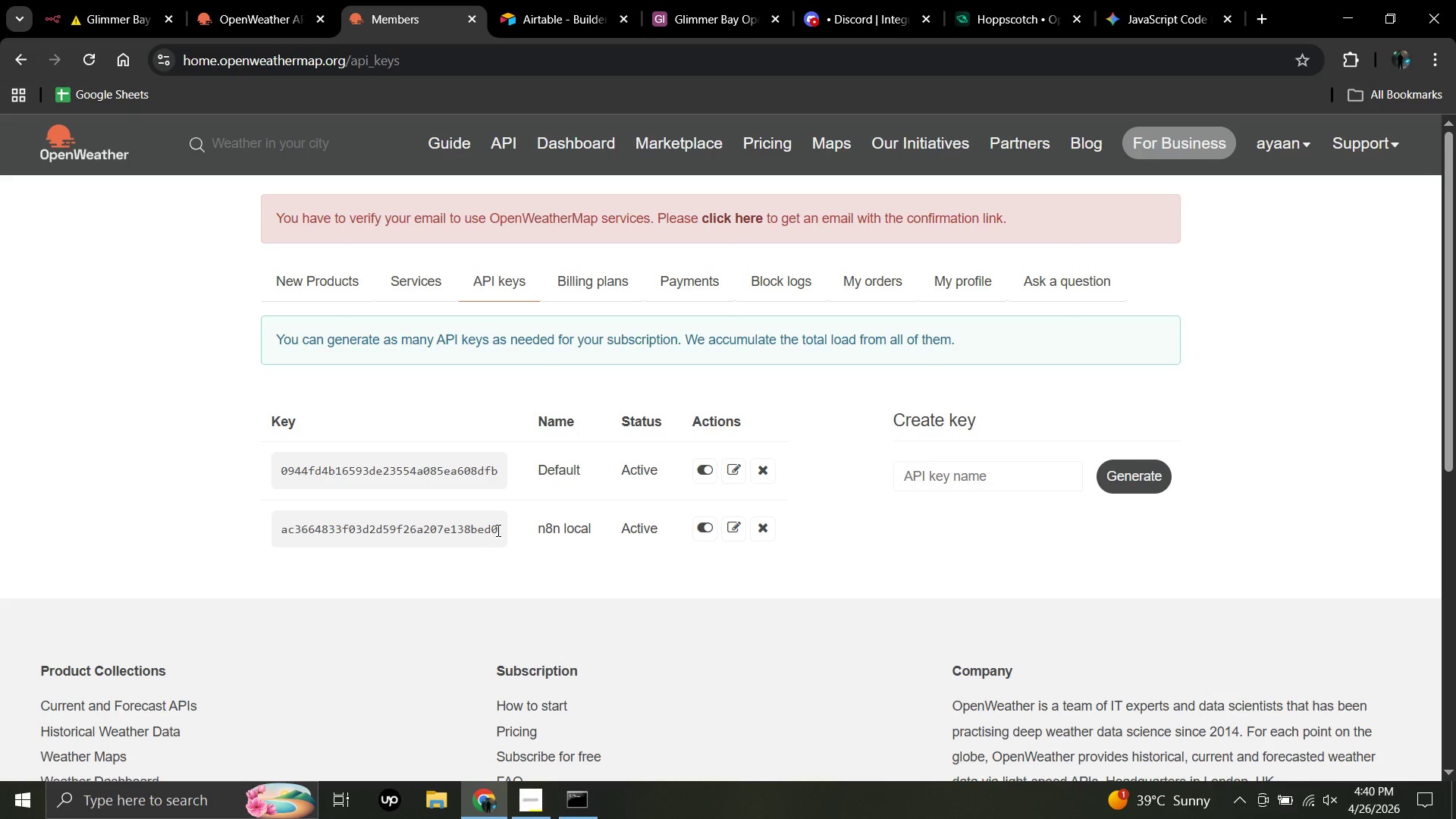 
wait(8.11)
 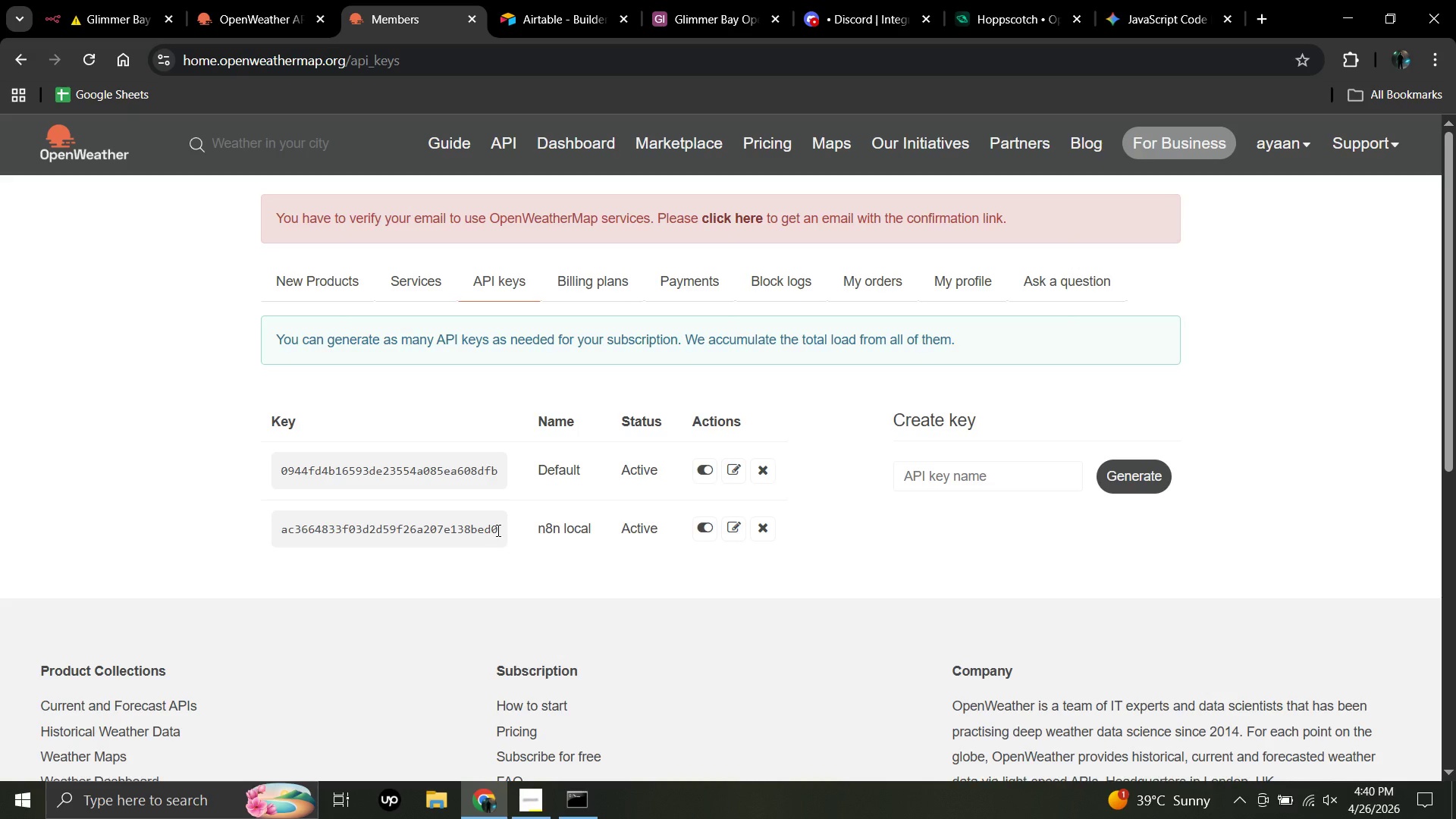 
left_click([730, 523])
 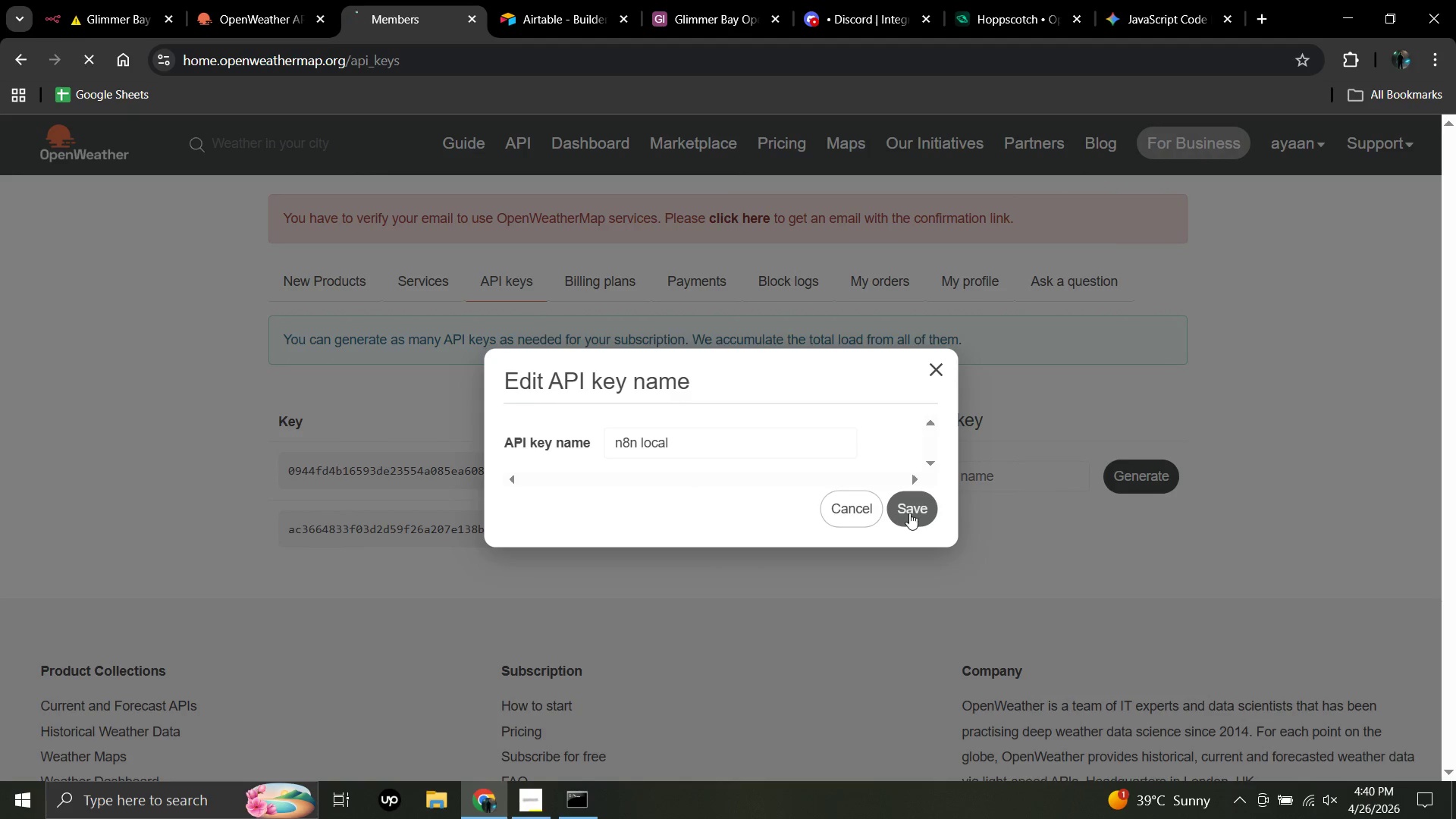 
left_click([909, 513])
 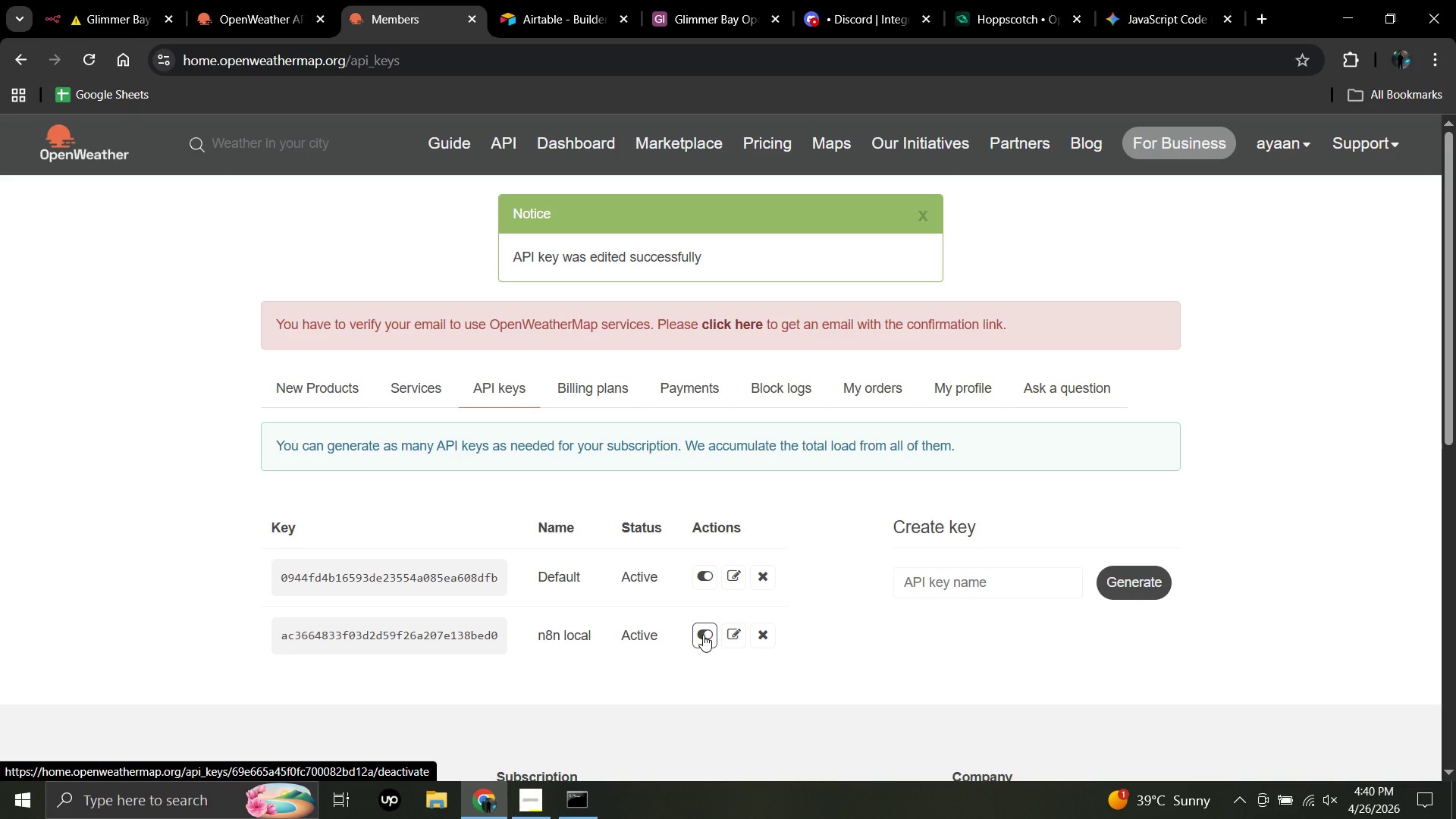 
wait(5.48)
 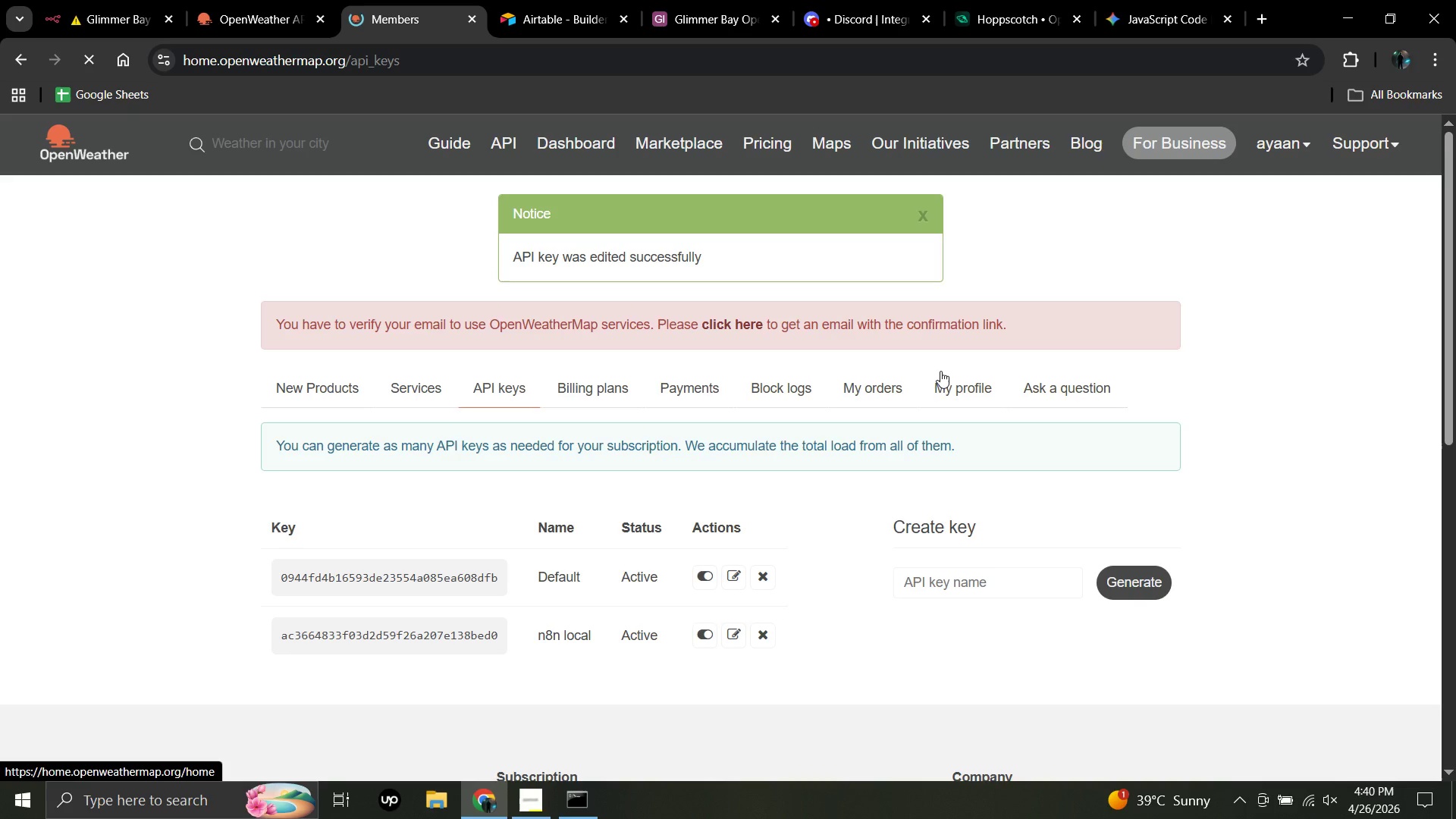 
left_click([703, 635])
 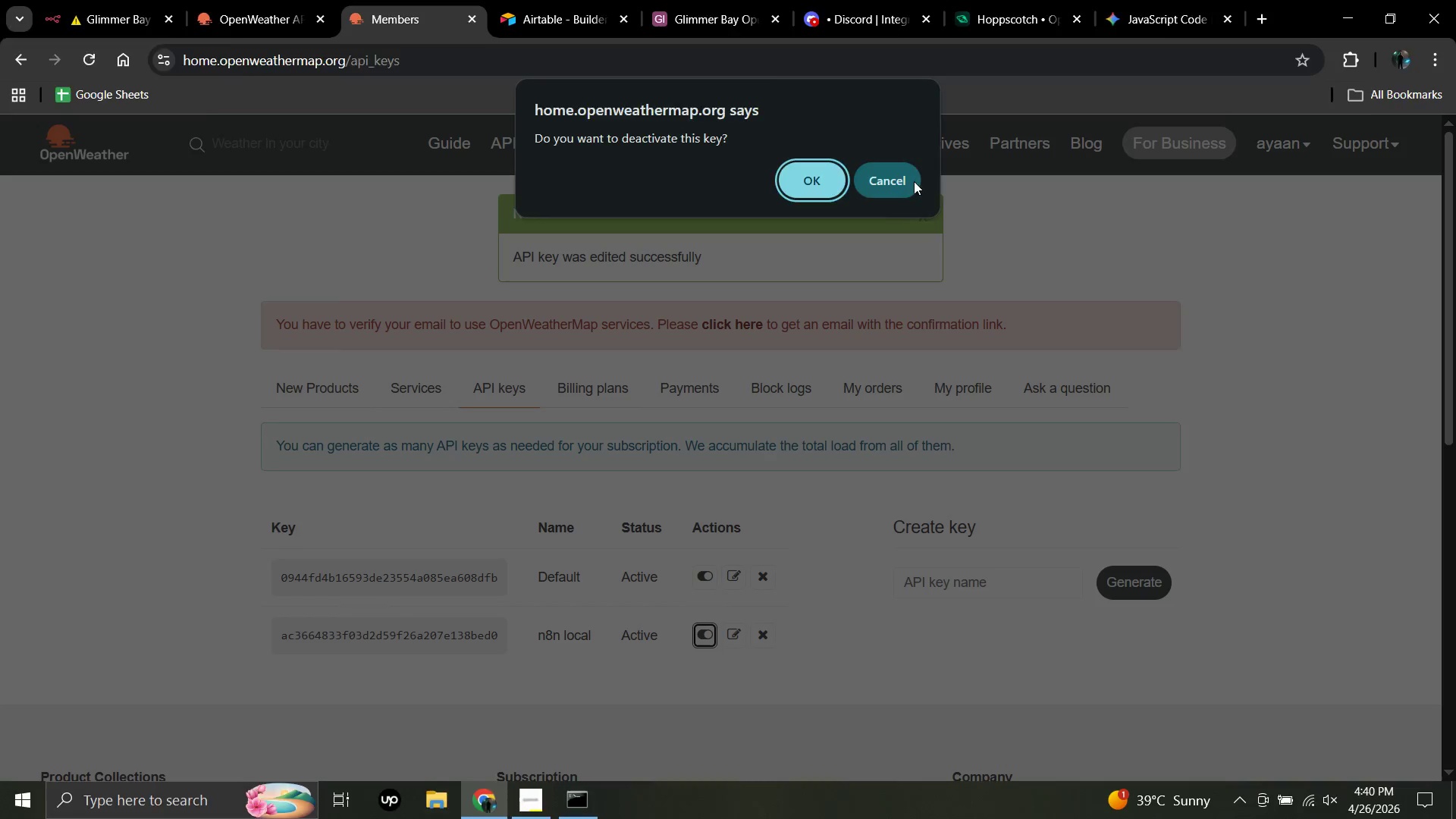 
left_click([914, 181])
 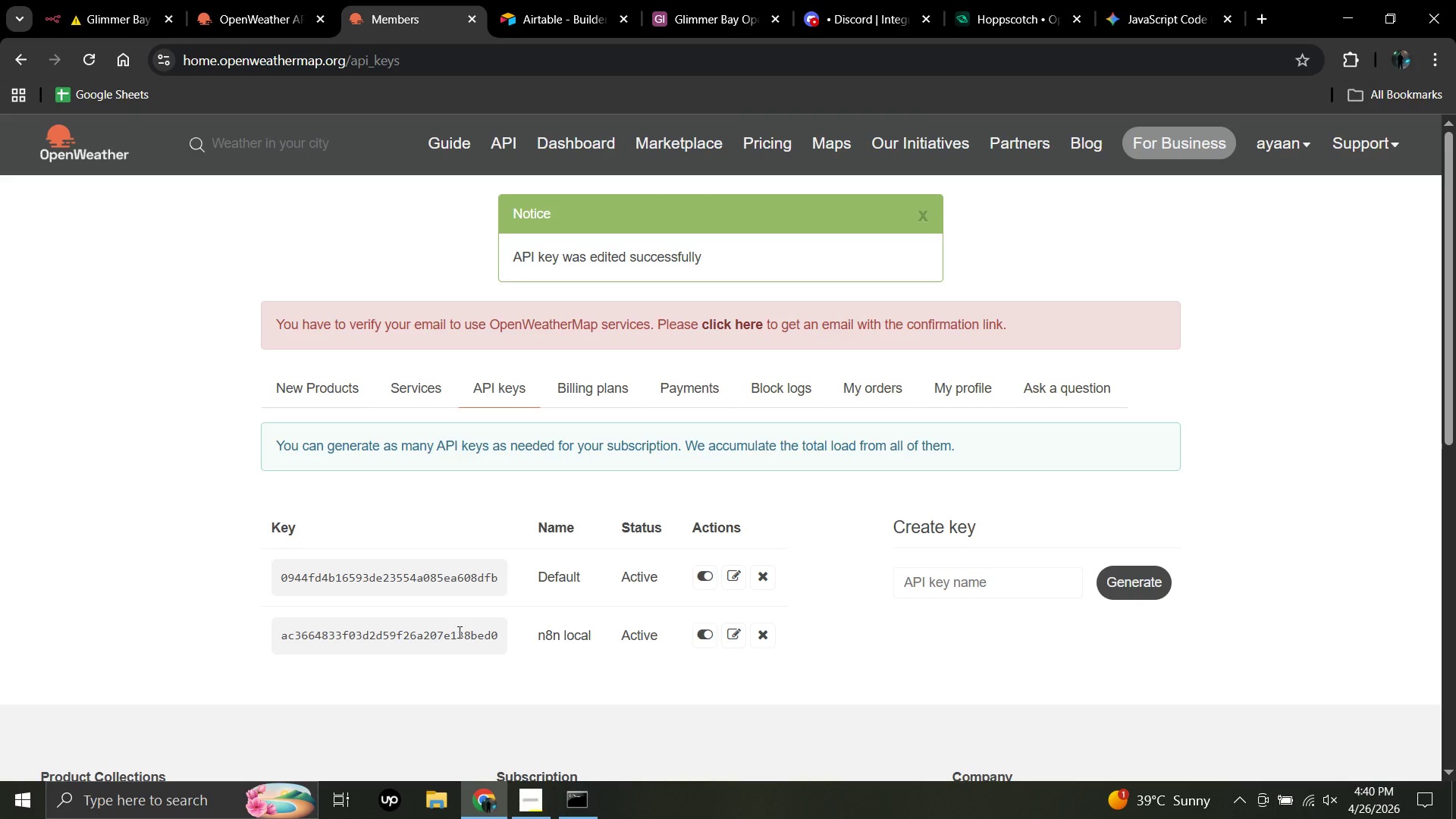 
left_click([458, 632])
 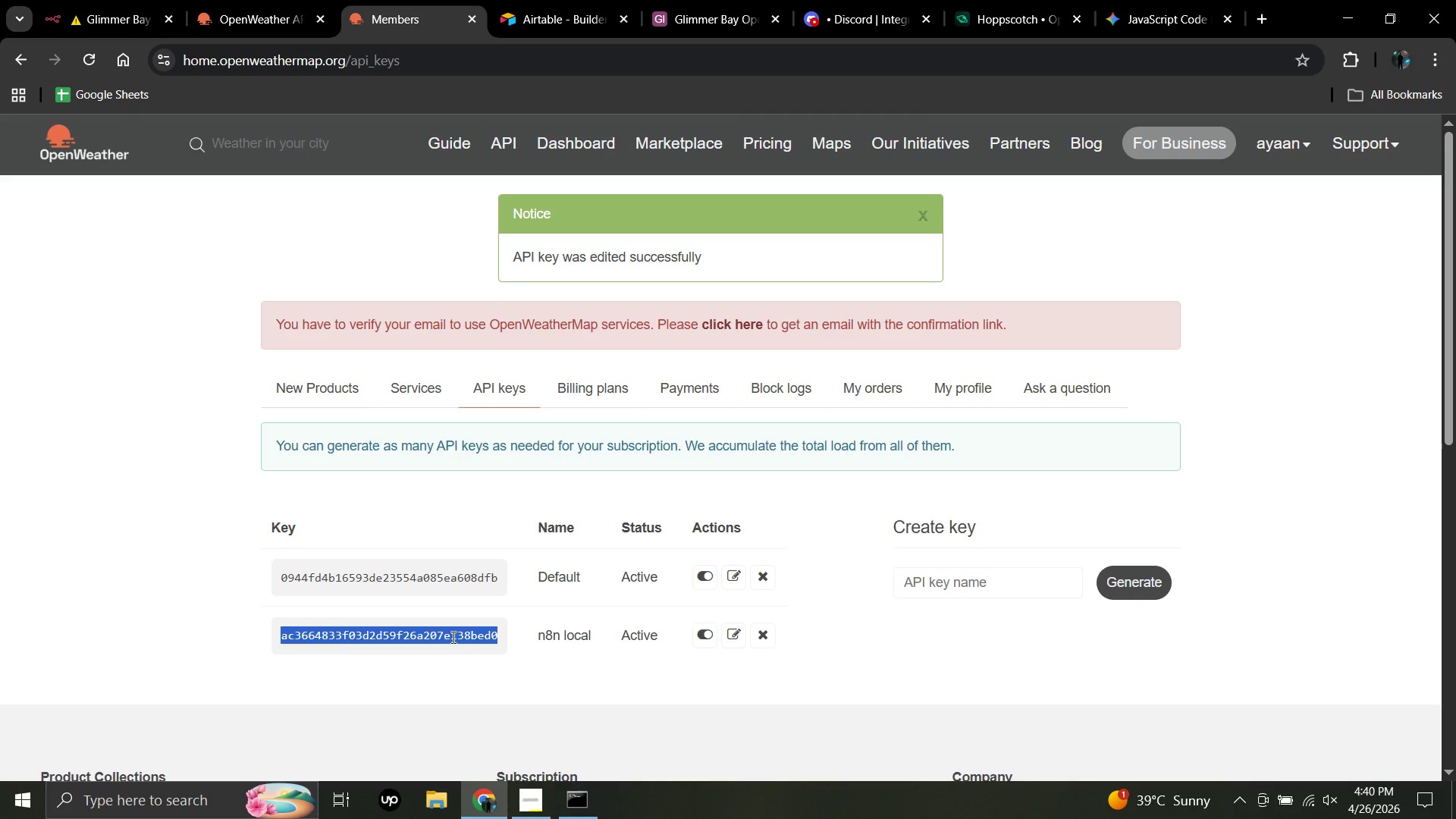 
left_click([458, 632])
 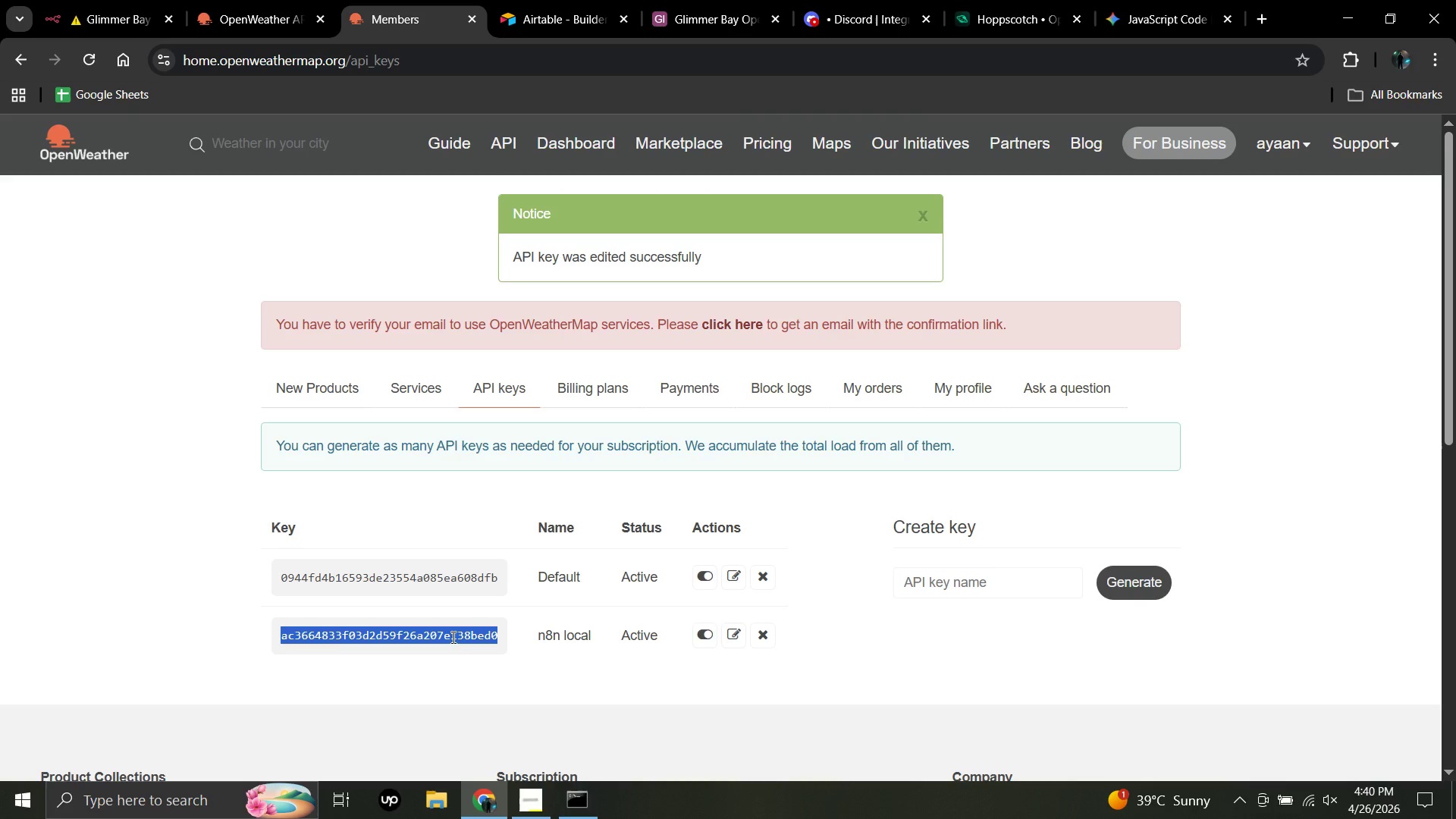 
double_click([452, 637])
 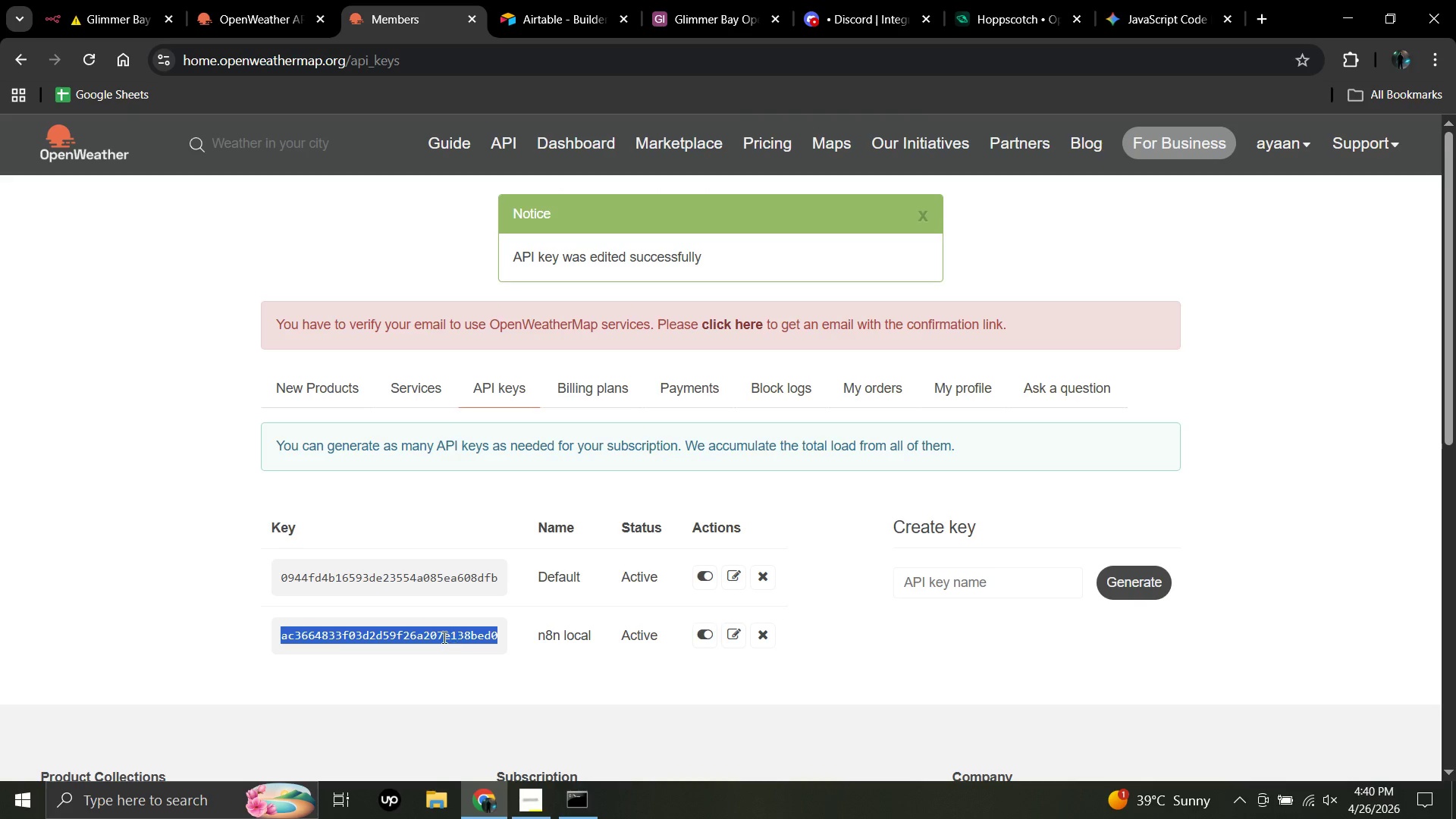 
triple_click([452, 637])
 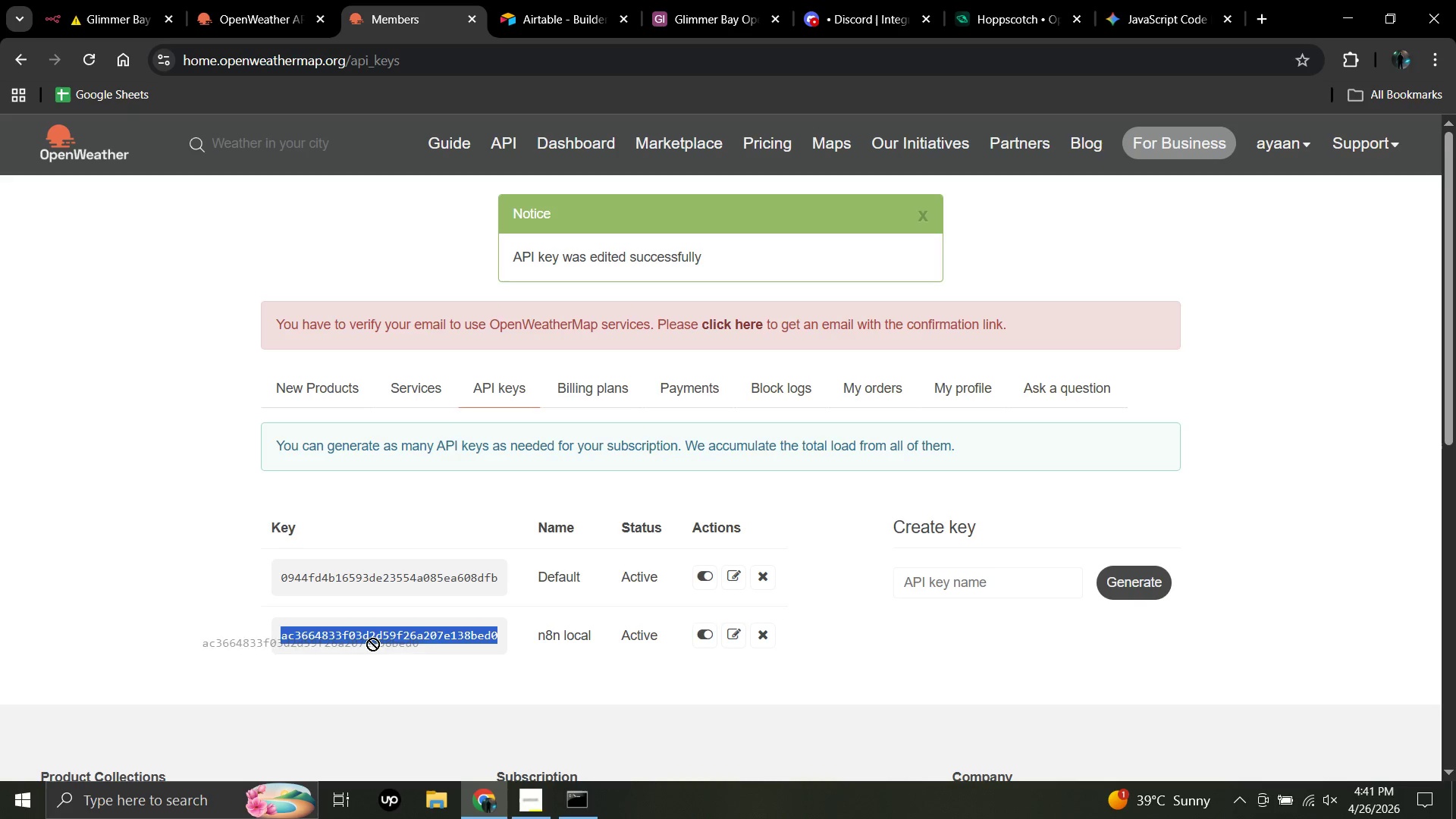 
left_click_drag(start_coordinate=[452, 637], to_coordinate=[398, 642])
 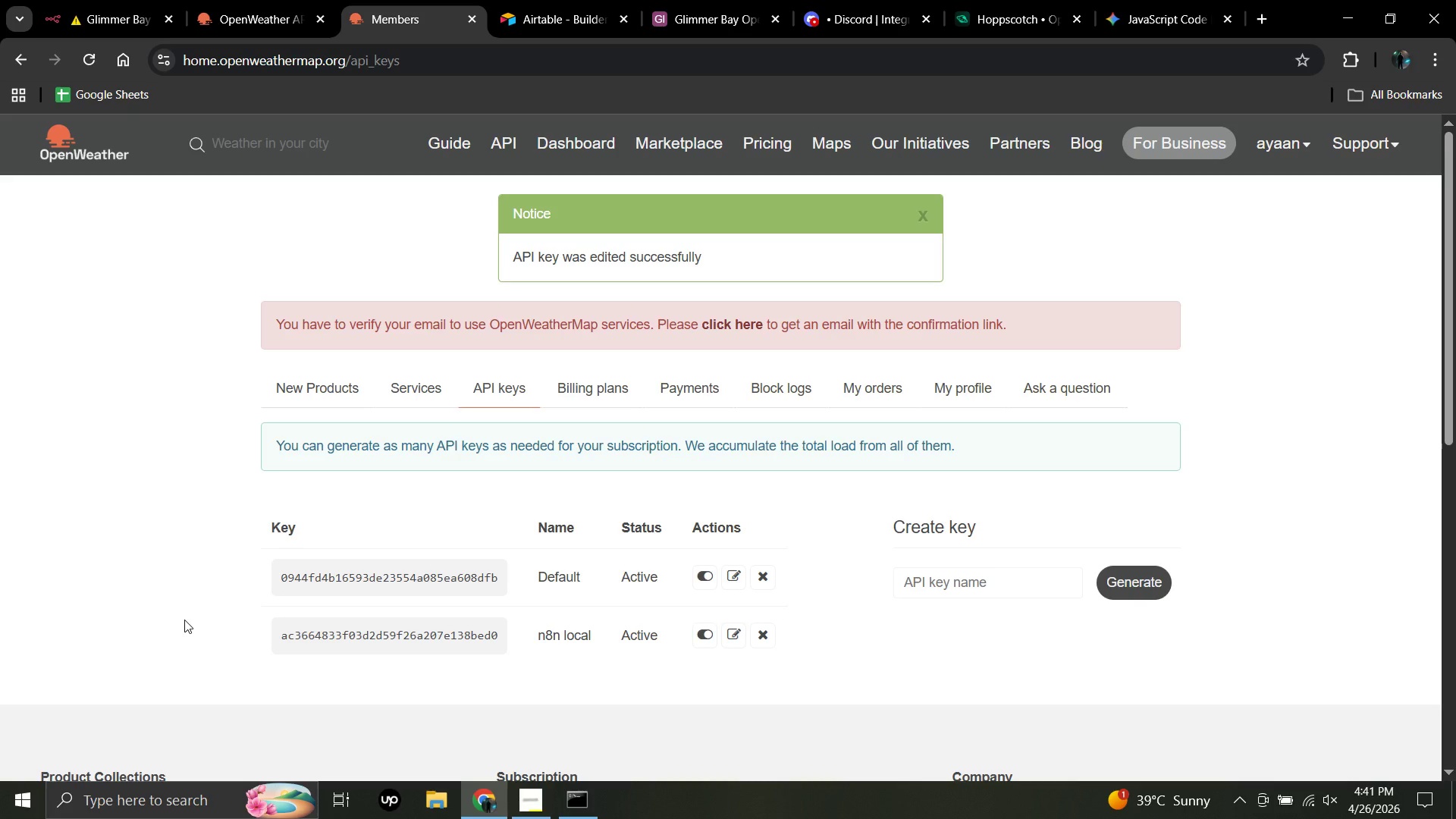 
left_click([184, 620])
 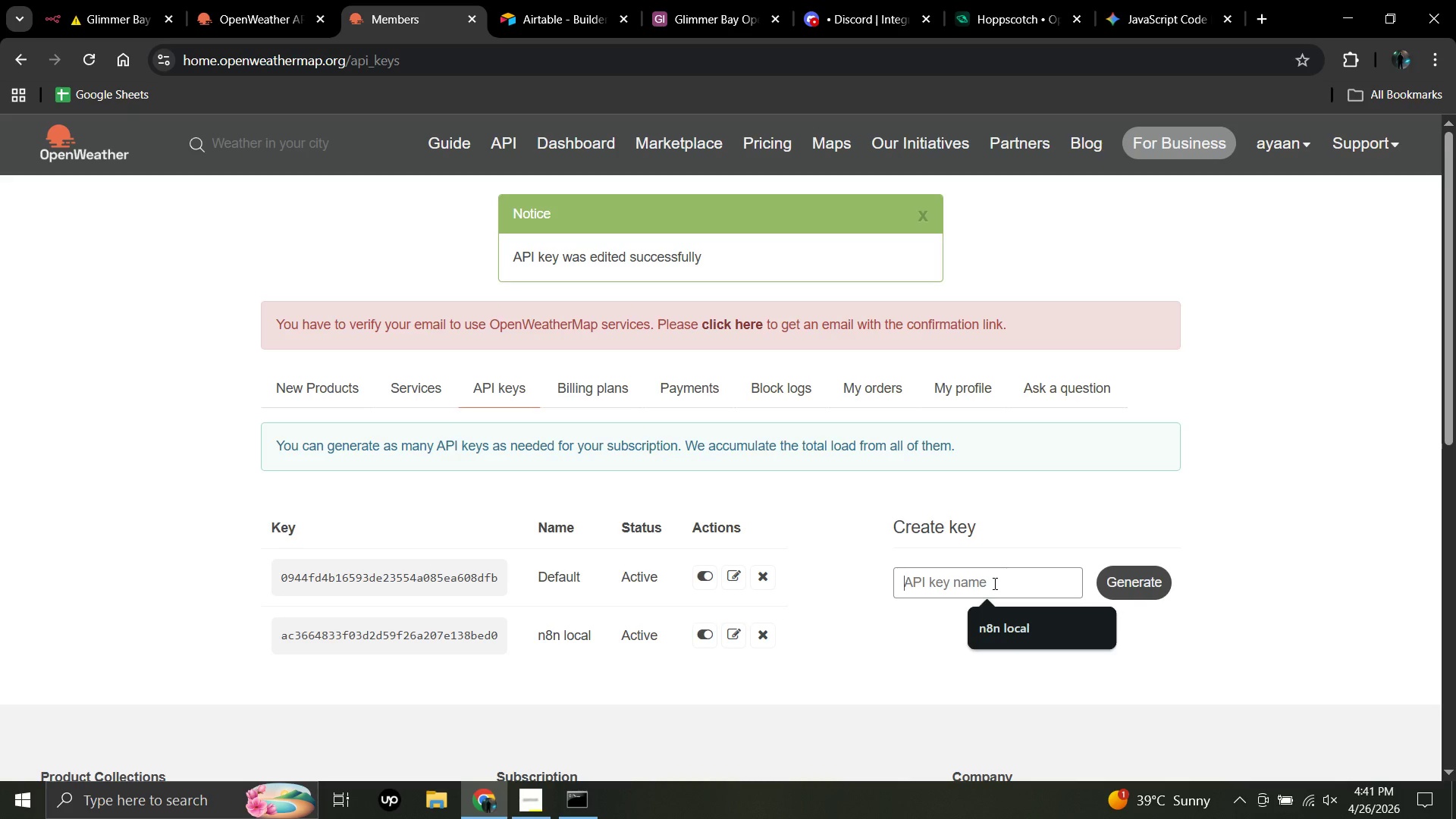 
left_click([993, 583])
 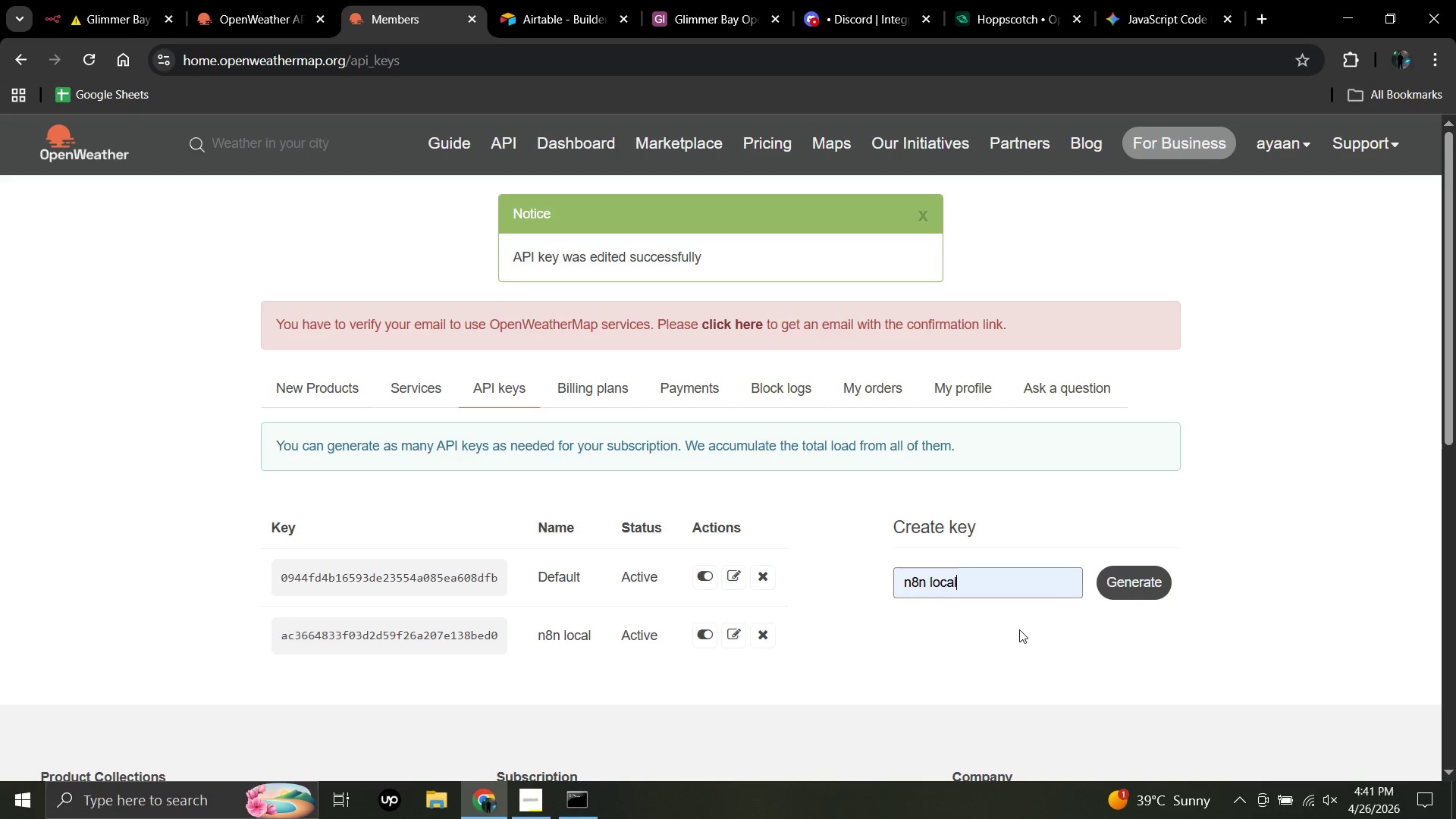 
left_click([1019, 629])
 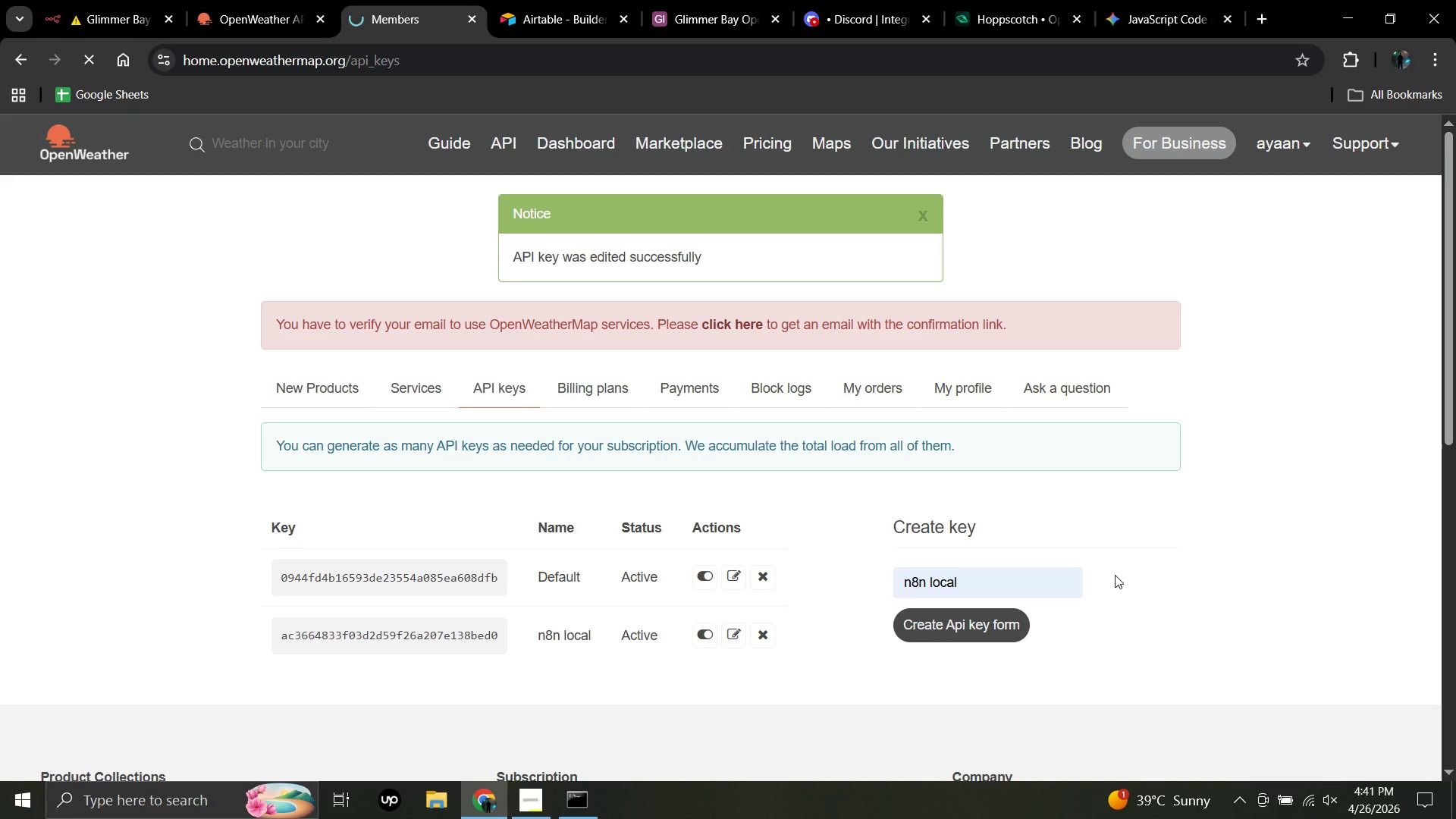 
left_click([1115, 575])
 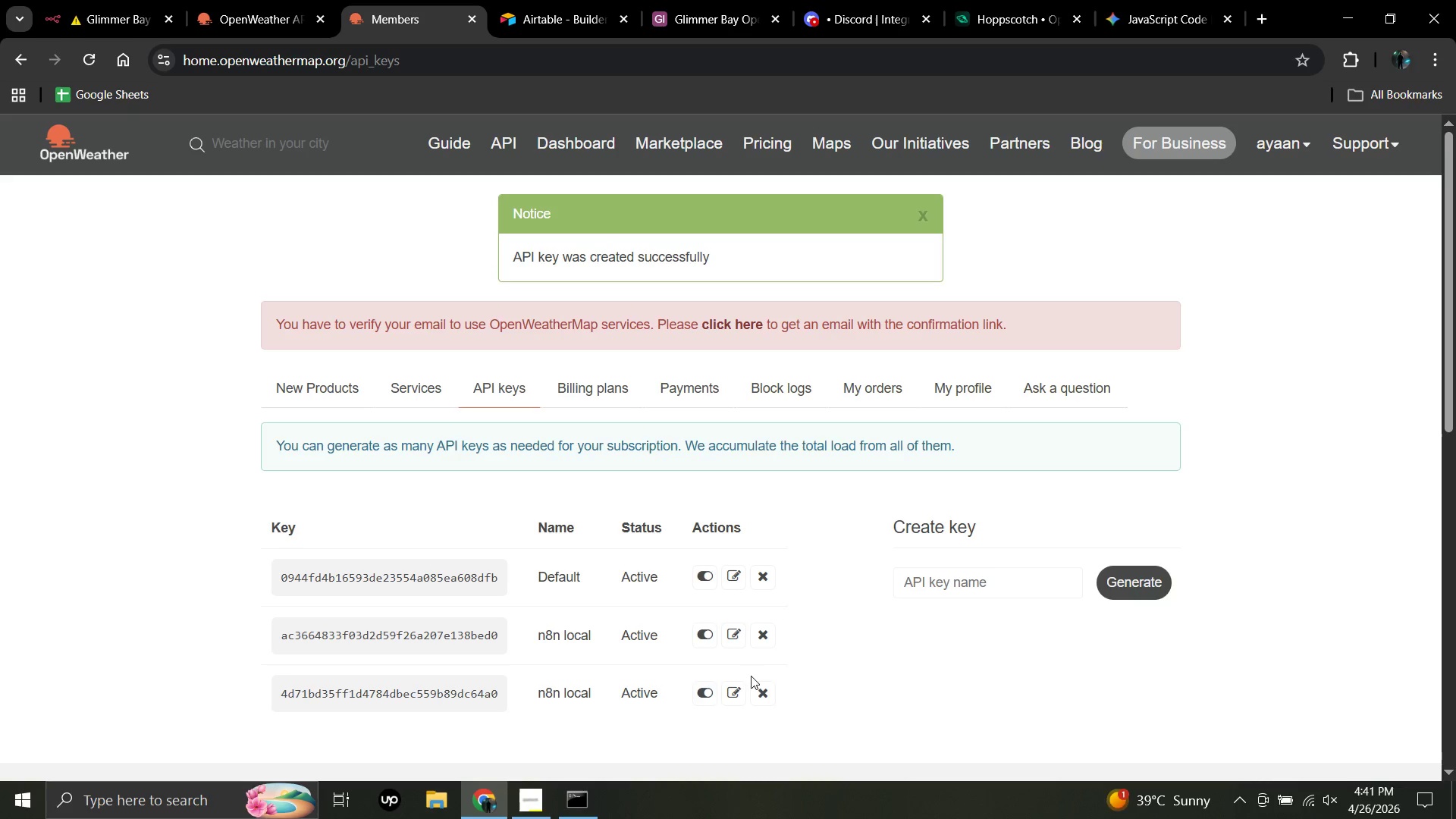 
wait(5.47)
 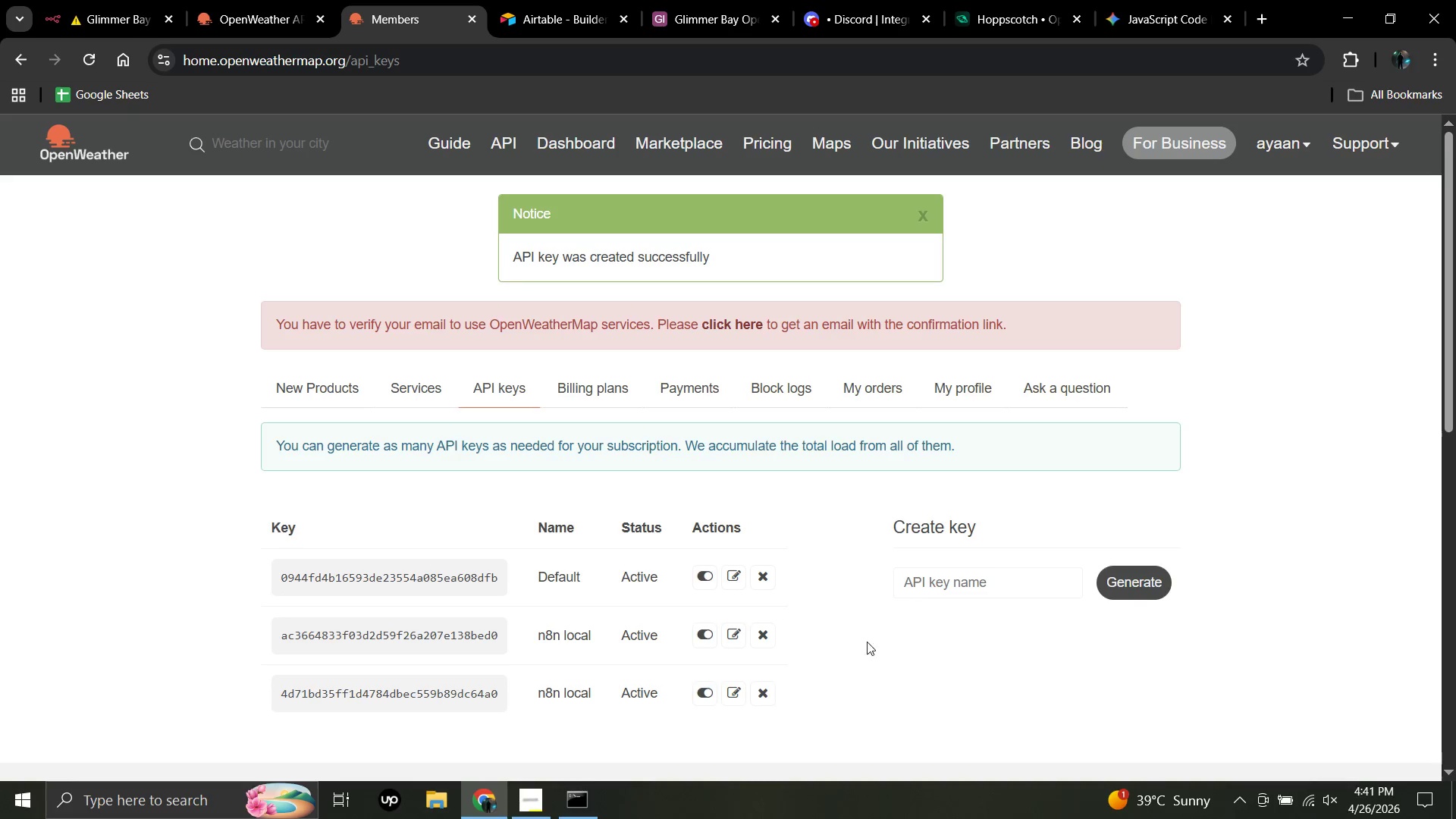 
left_click([758, 684])
 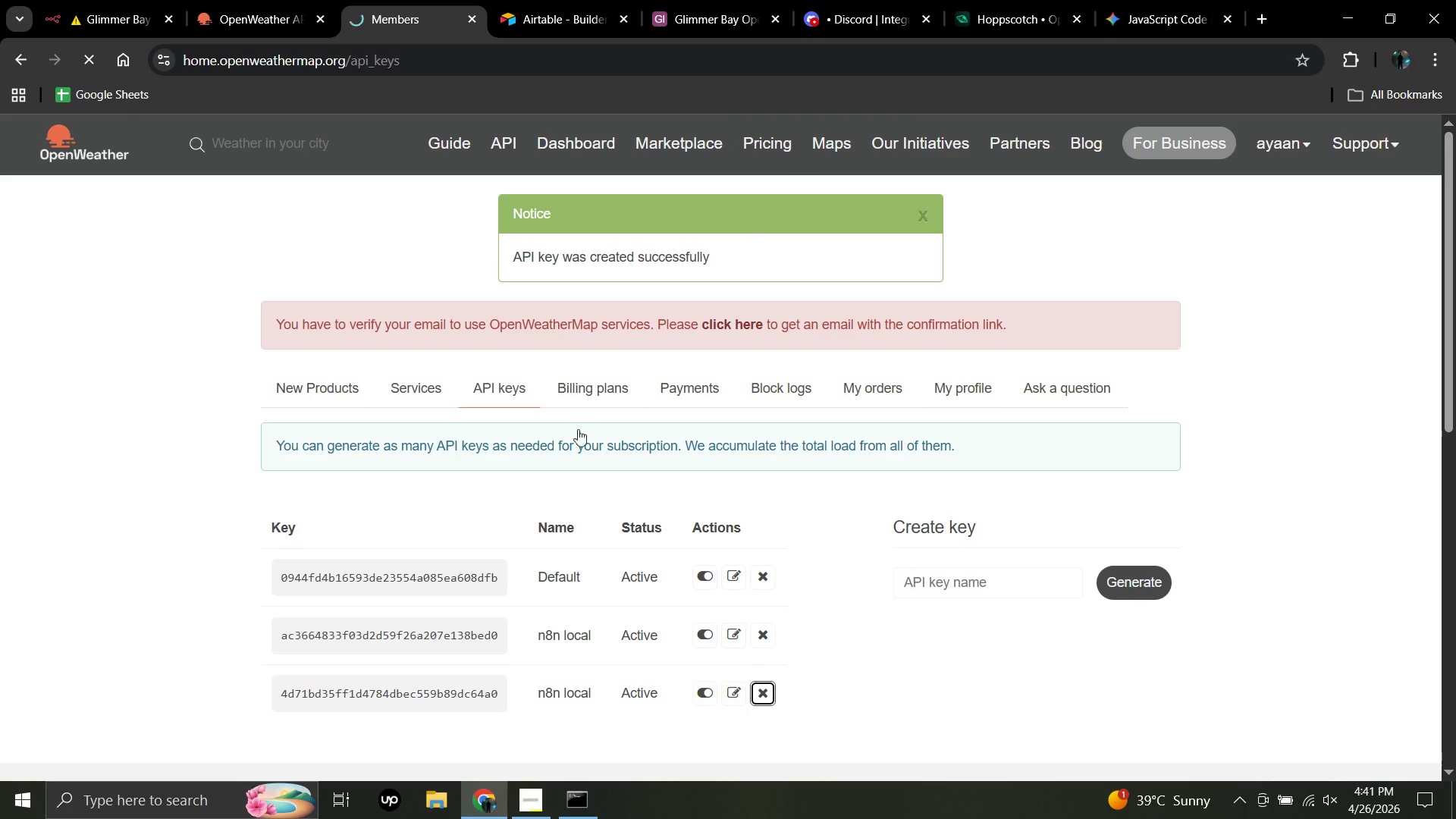 
left_click([800, 180])
 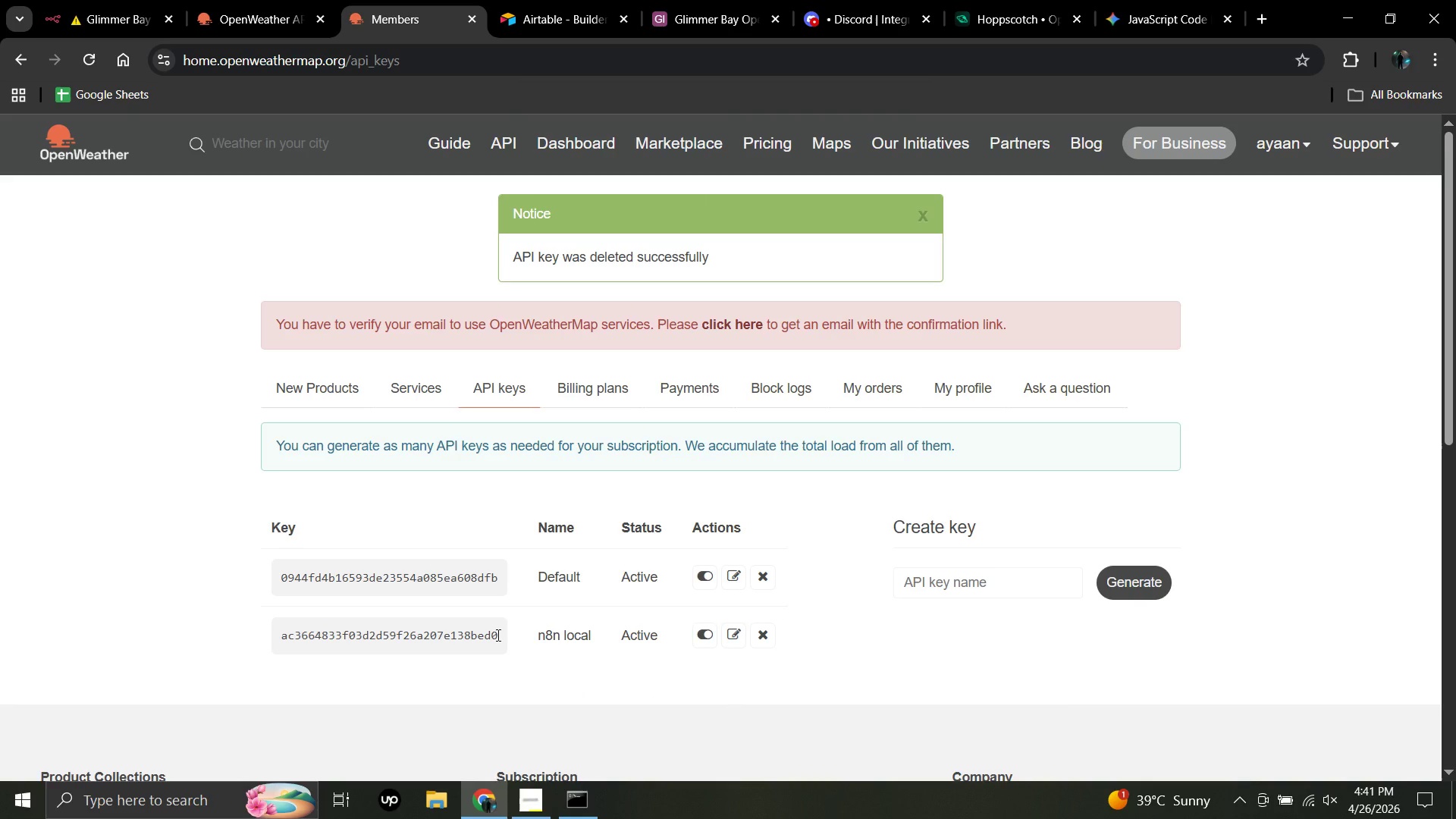 
left_click([497, 635])
 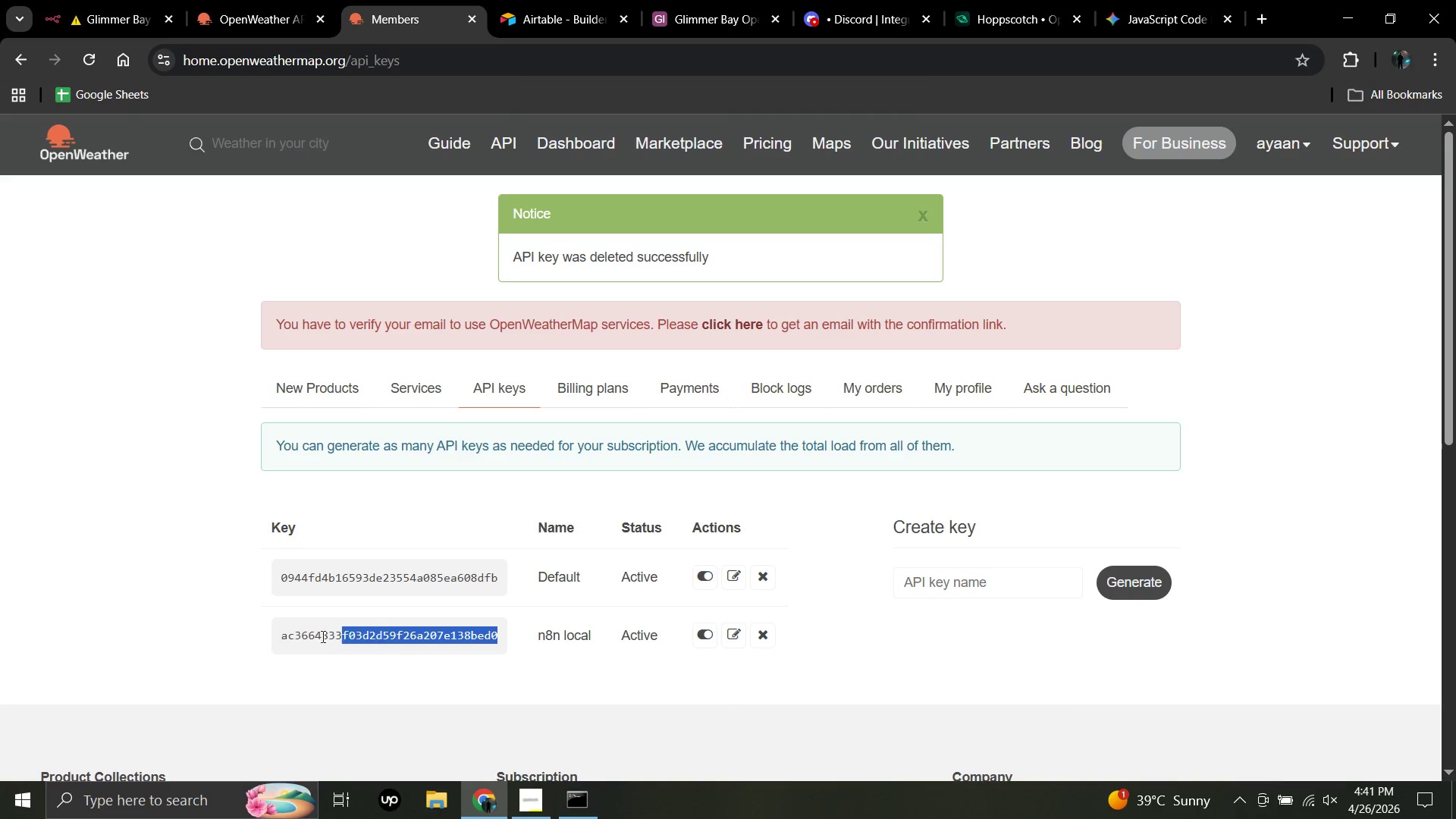 
left_click_drag(start_coordinate=[497, 635], to_coordinate=[268, 635])
 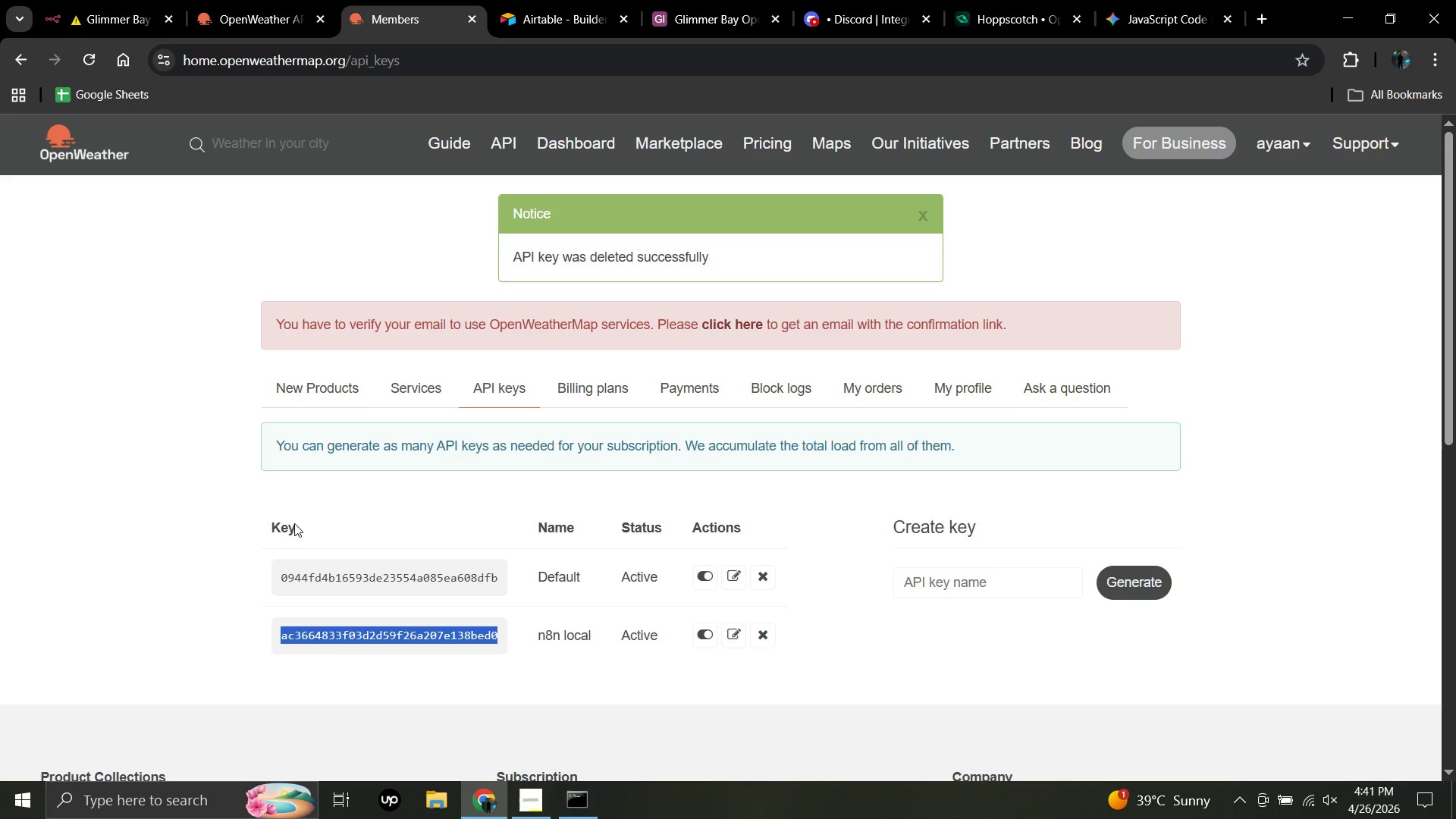 
key(Control+C)
 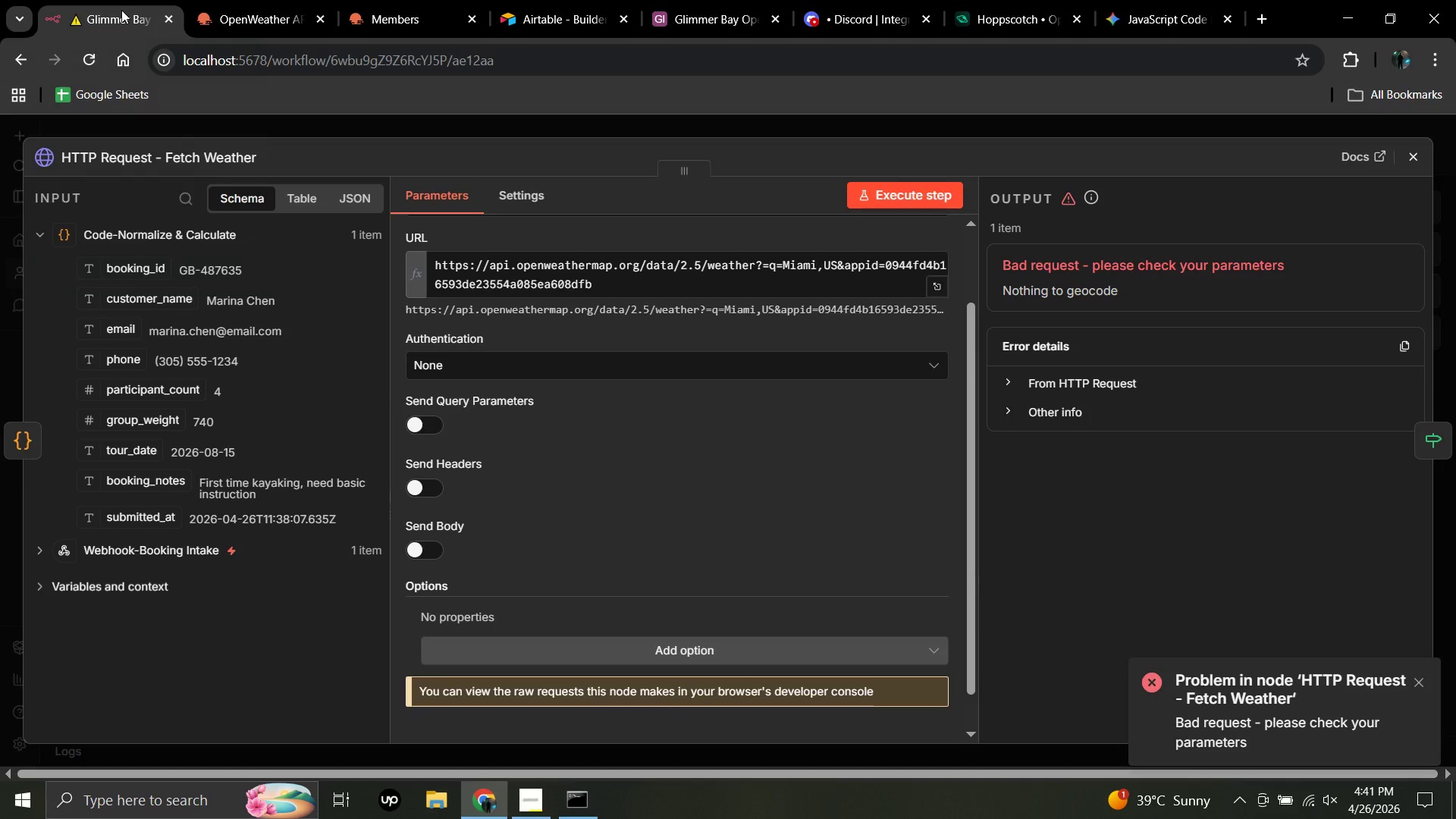 
left_click([121, 10])
 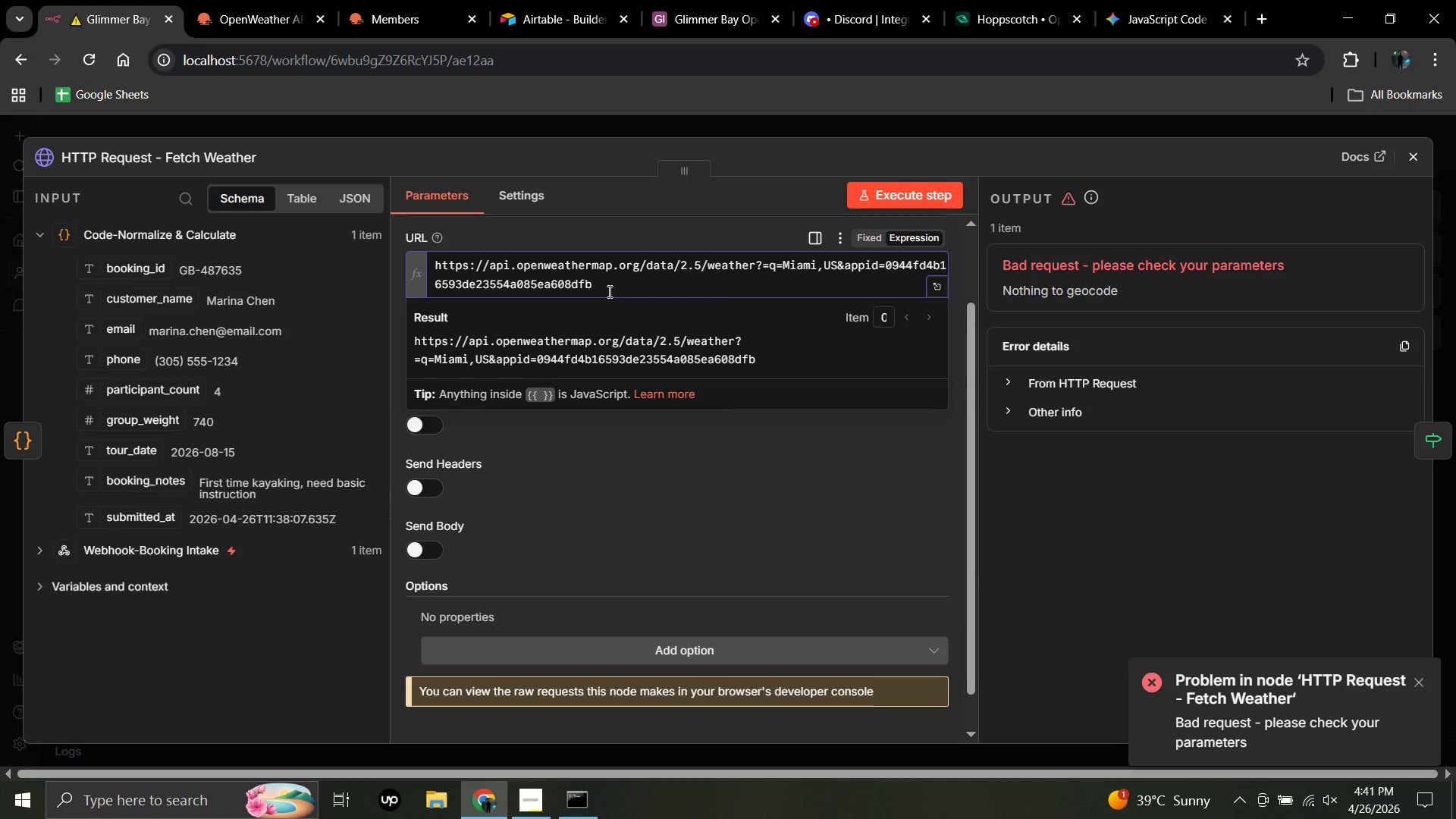 
left_click([608, 291])
 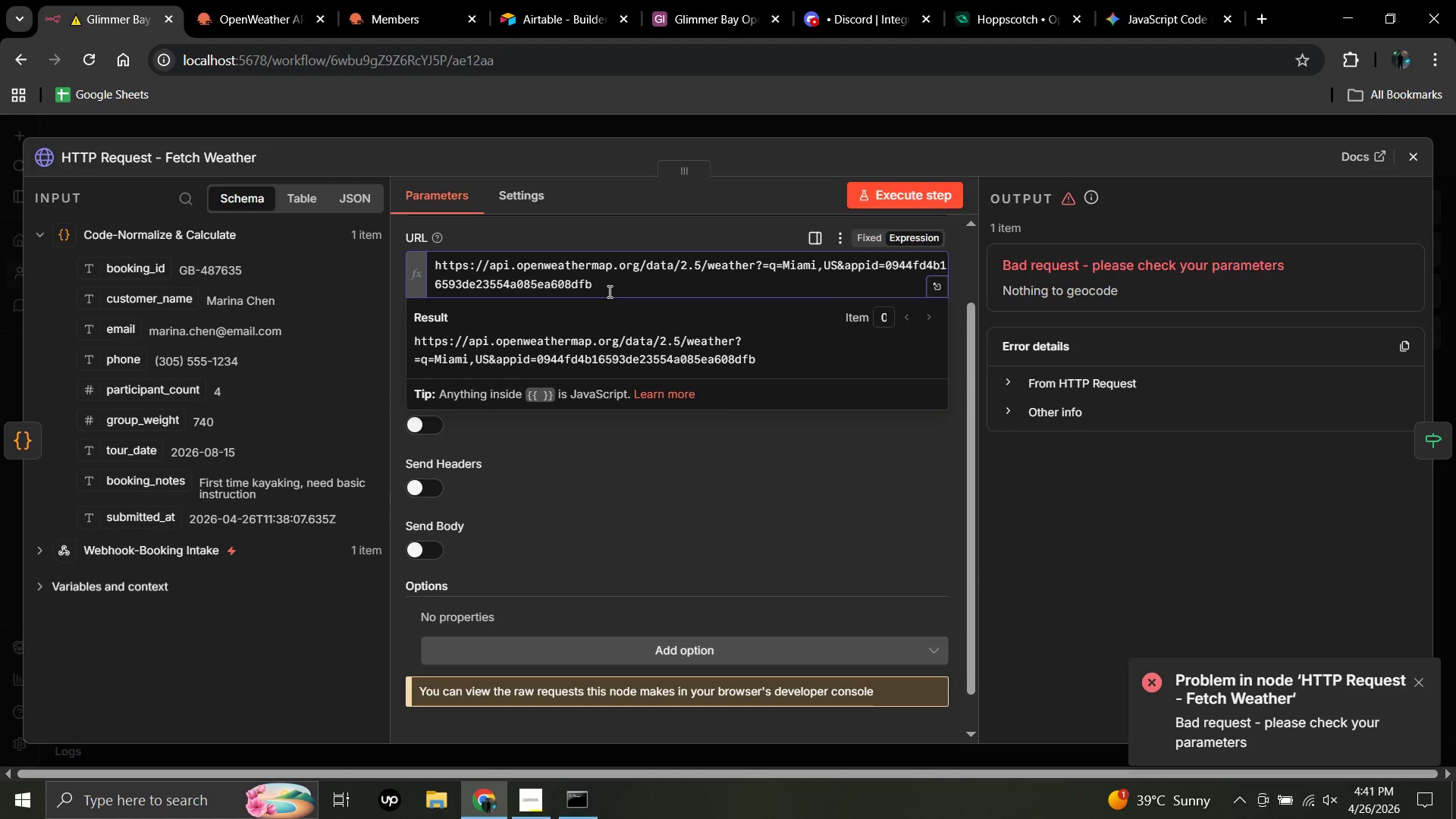 
wait(27.28)
 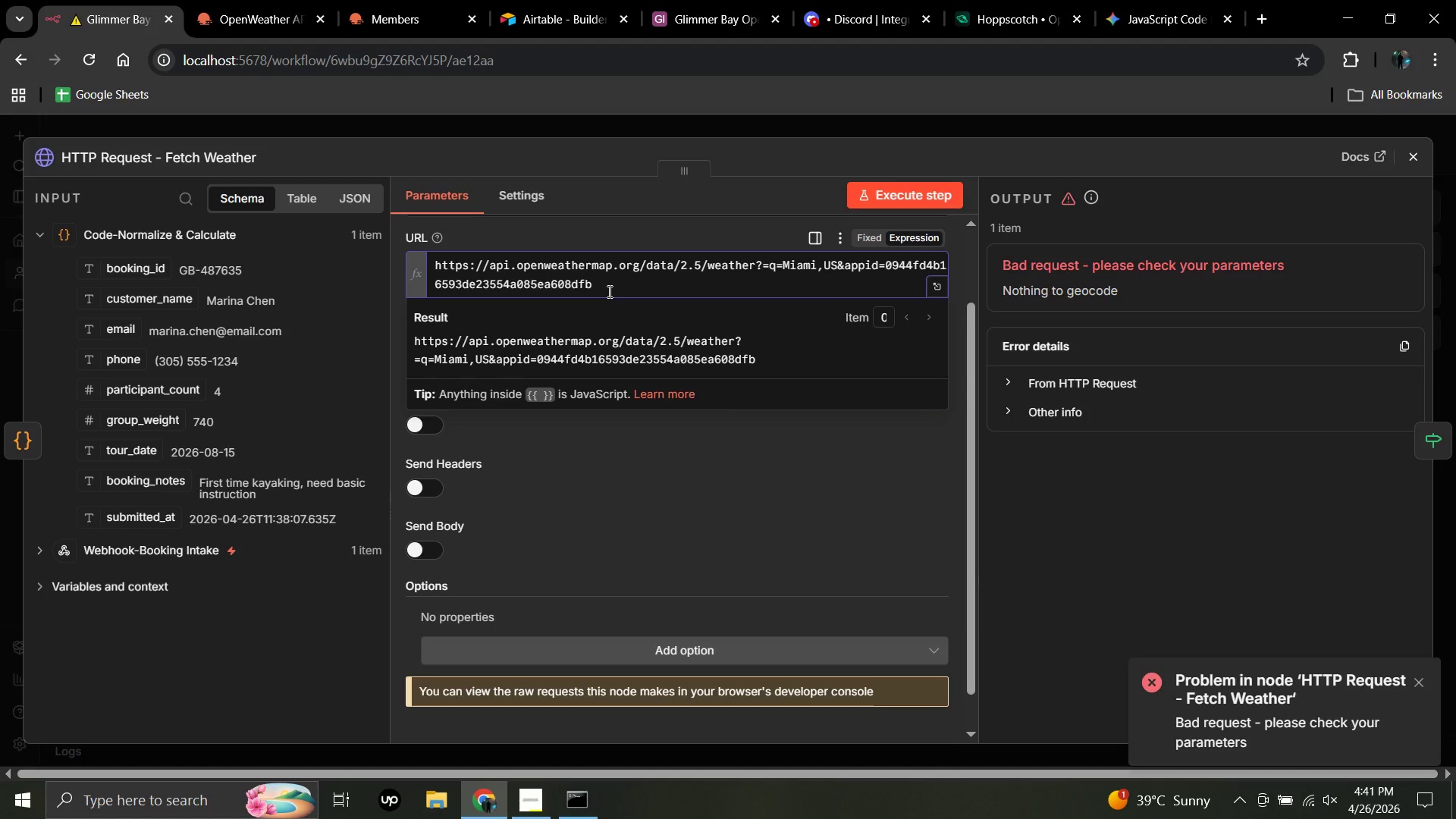 
hold_key(key=Backspace, duration=0.34)
 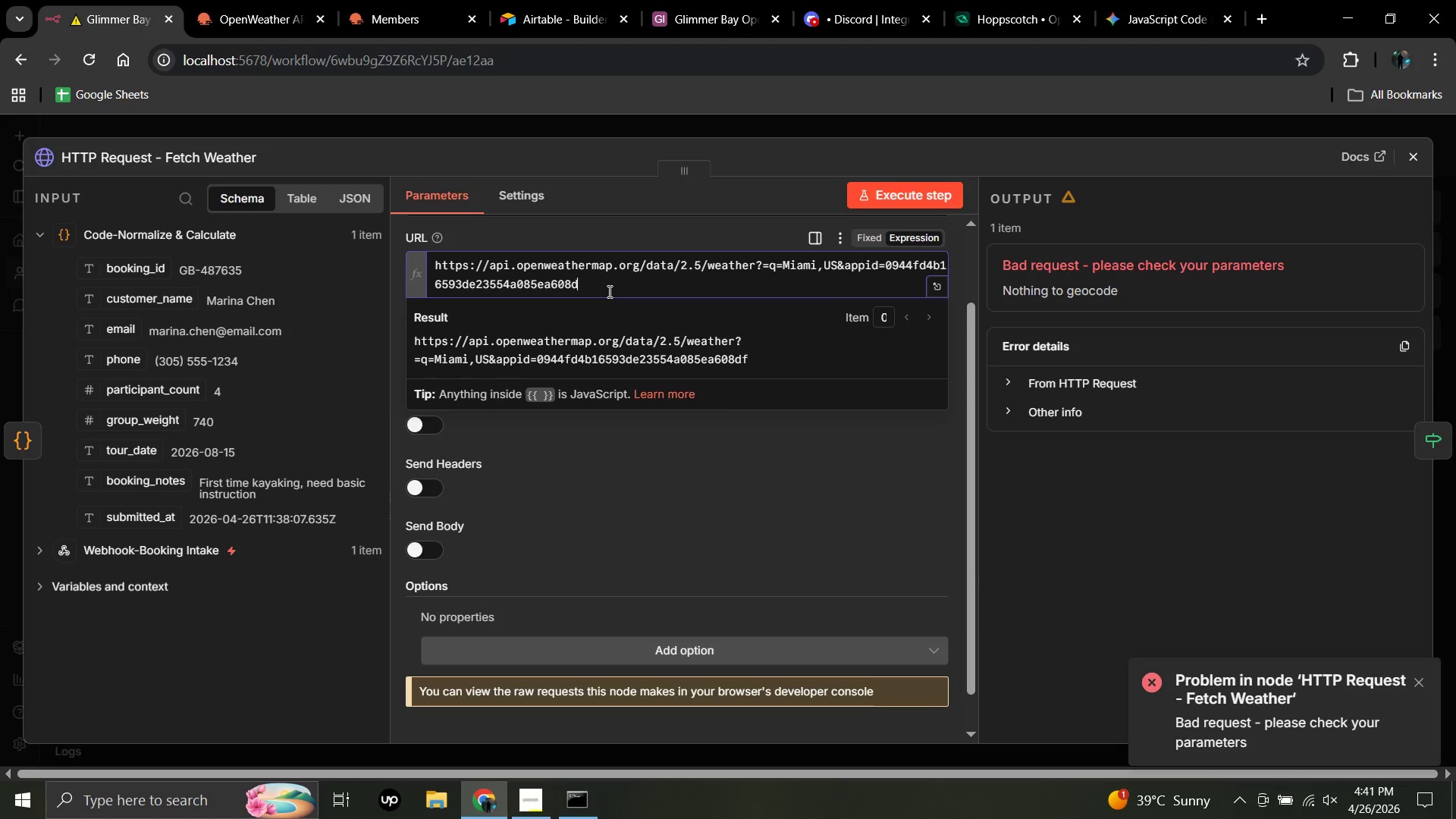 
hold_key(key=NumLock, duration=0.34)
 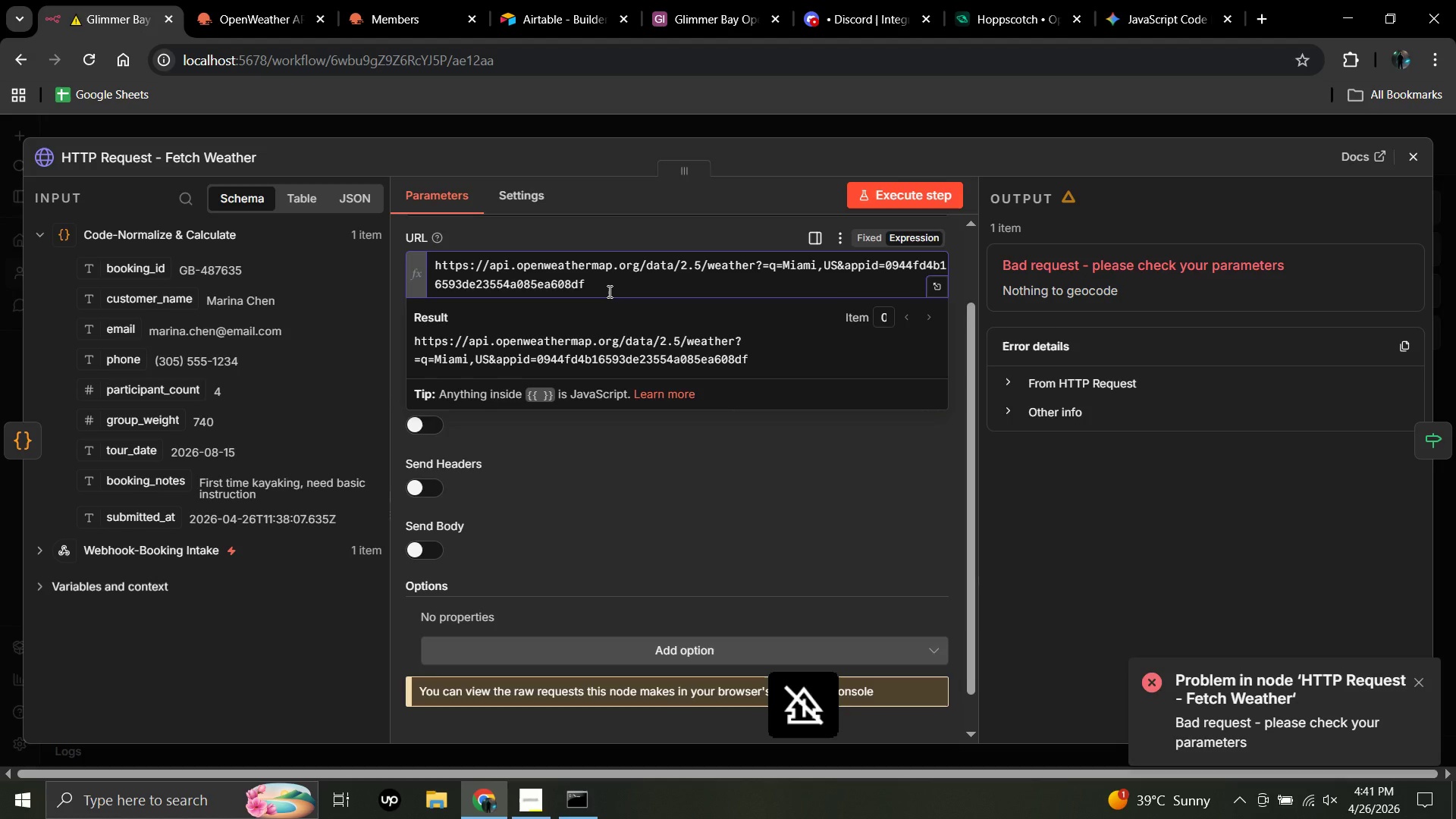 
key(Backspace)
 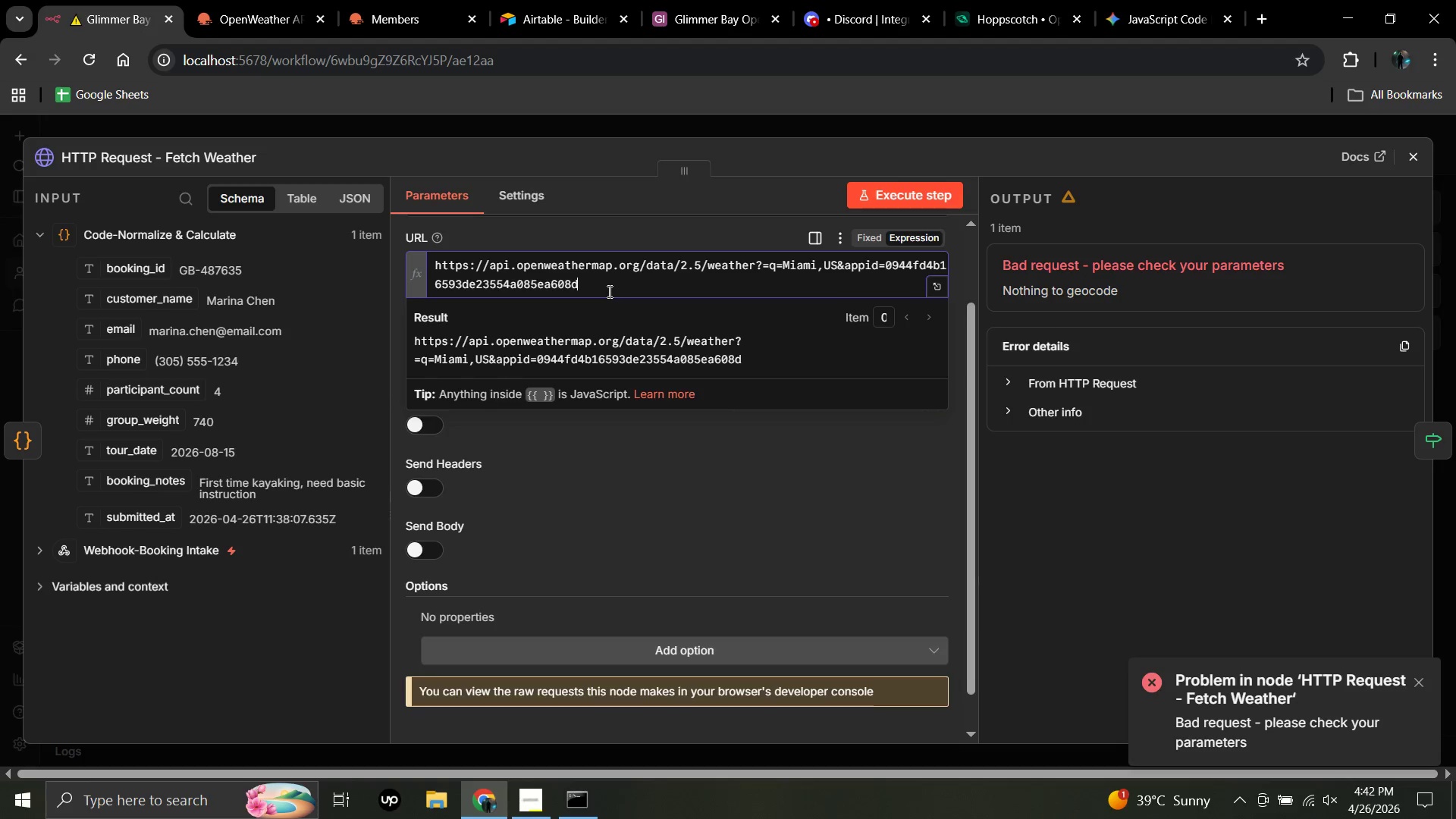 
wait(14.72)
 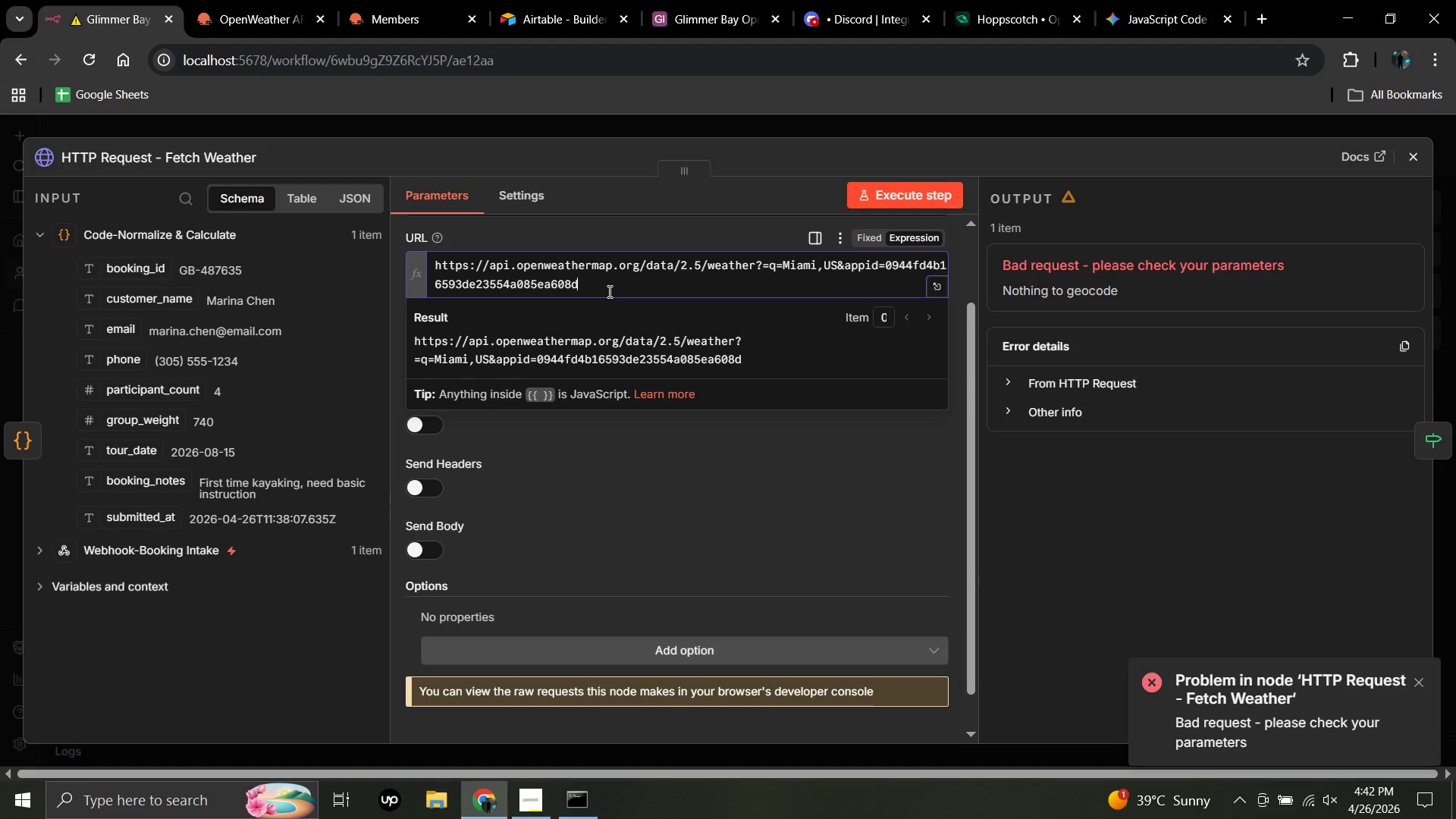 
hold_key(key=Backspace, duration=0.97)
 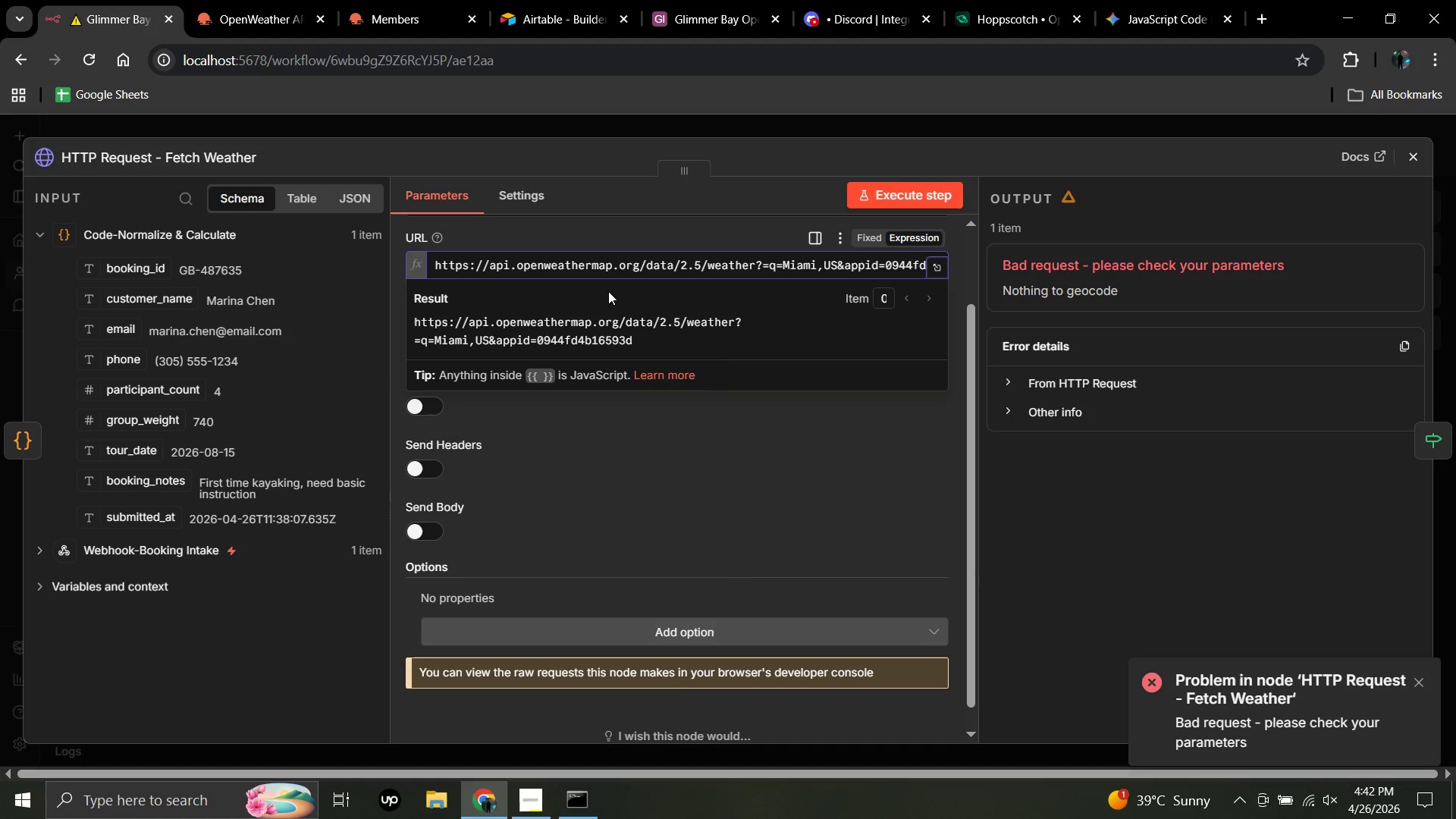 
key(Backspace)
 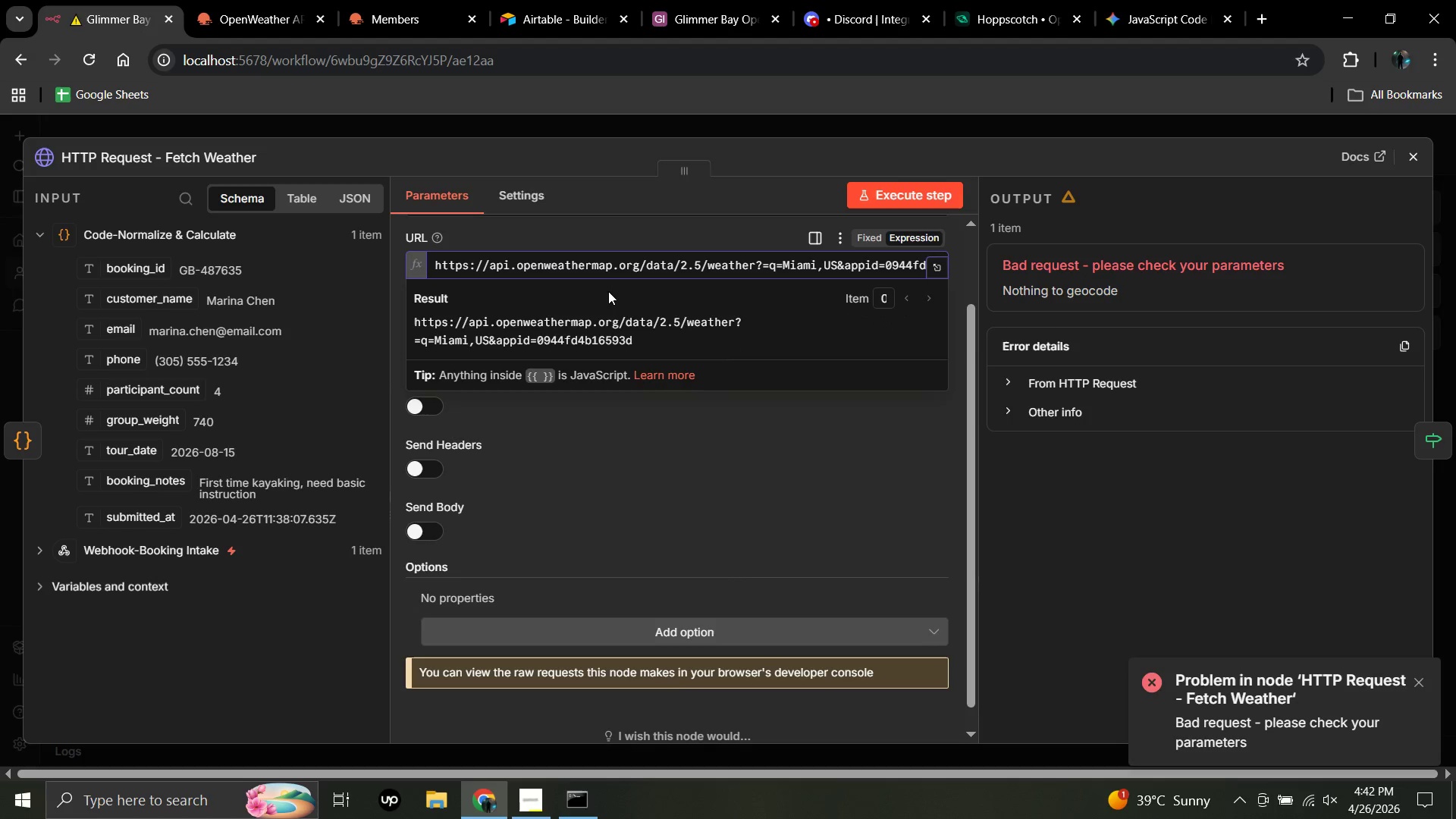 
key(Backspace)
 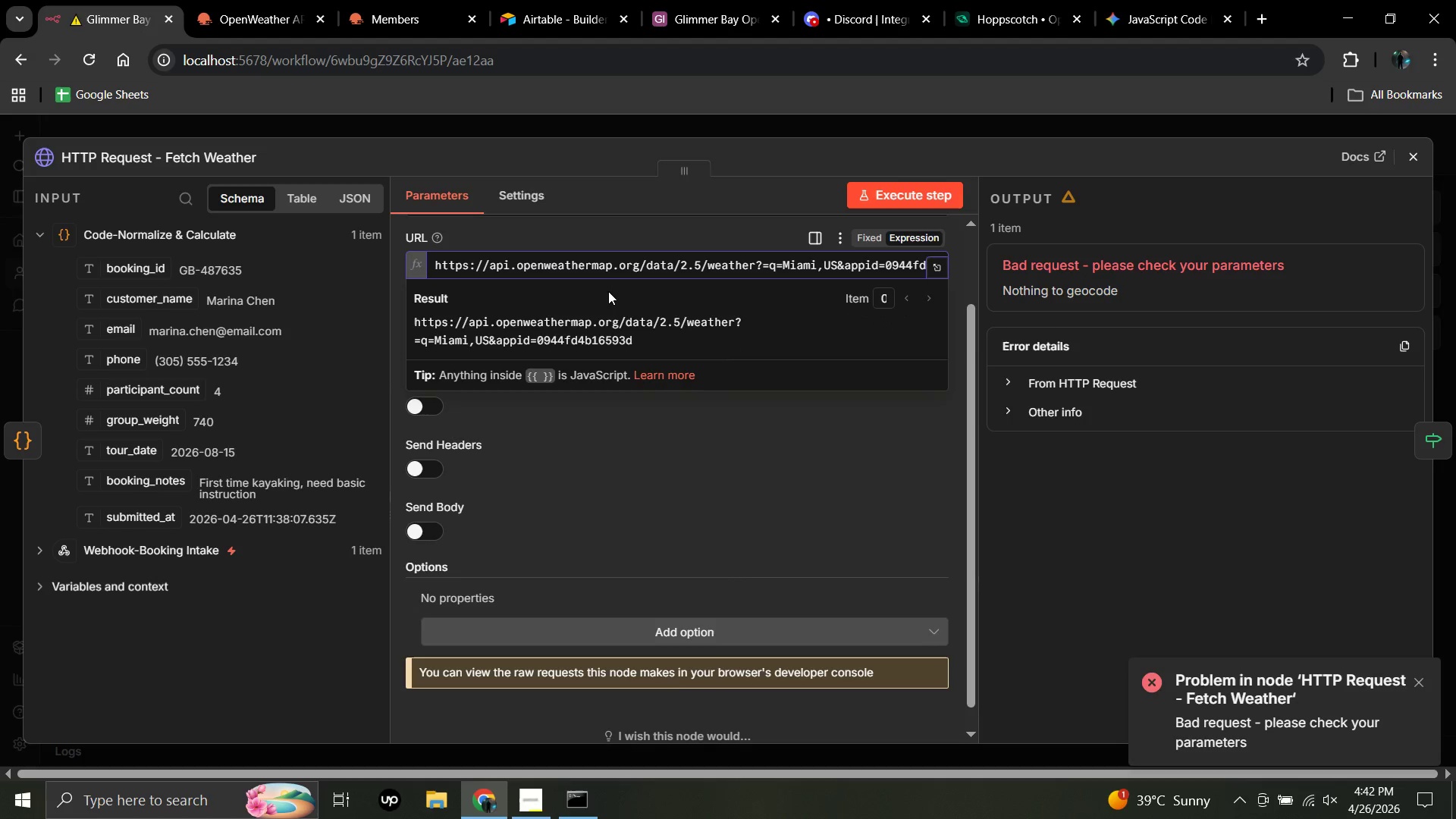 
key(Backspace)
 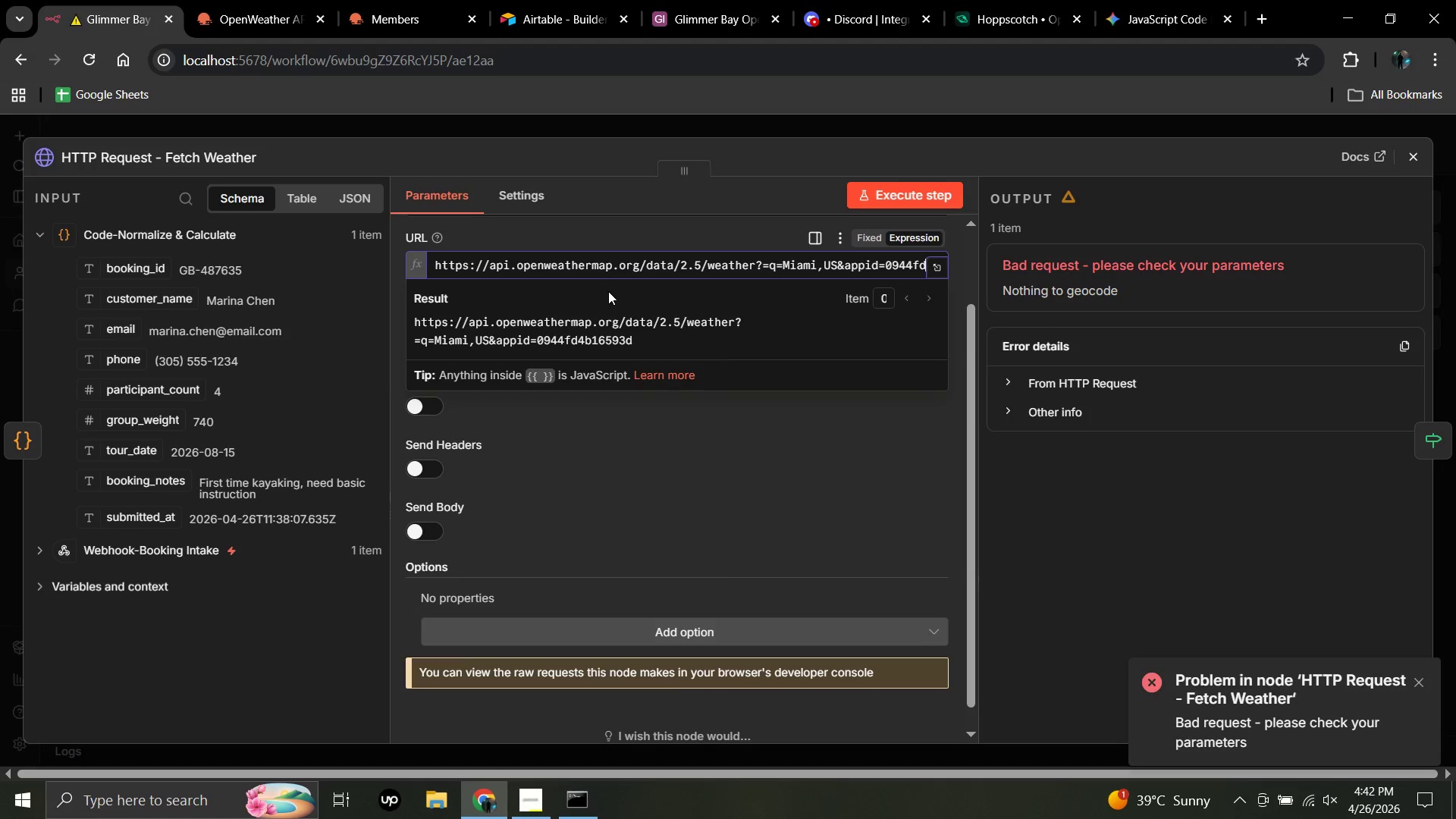 
key(Backspace)
 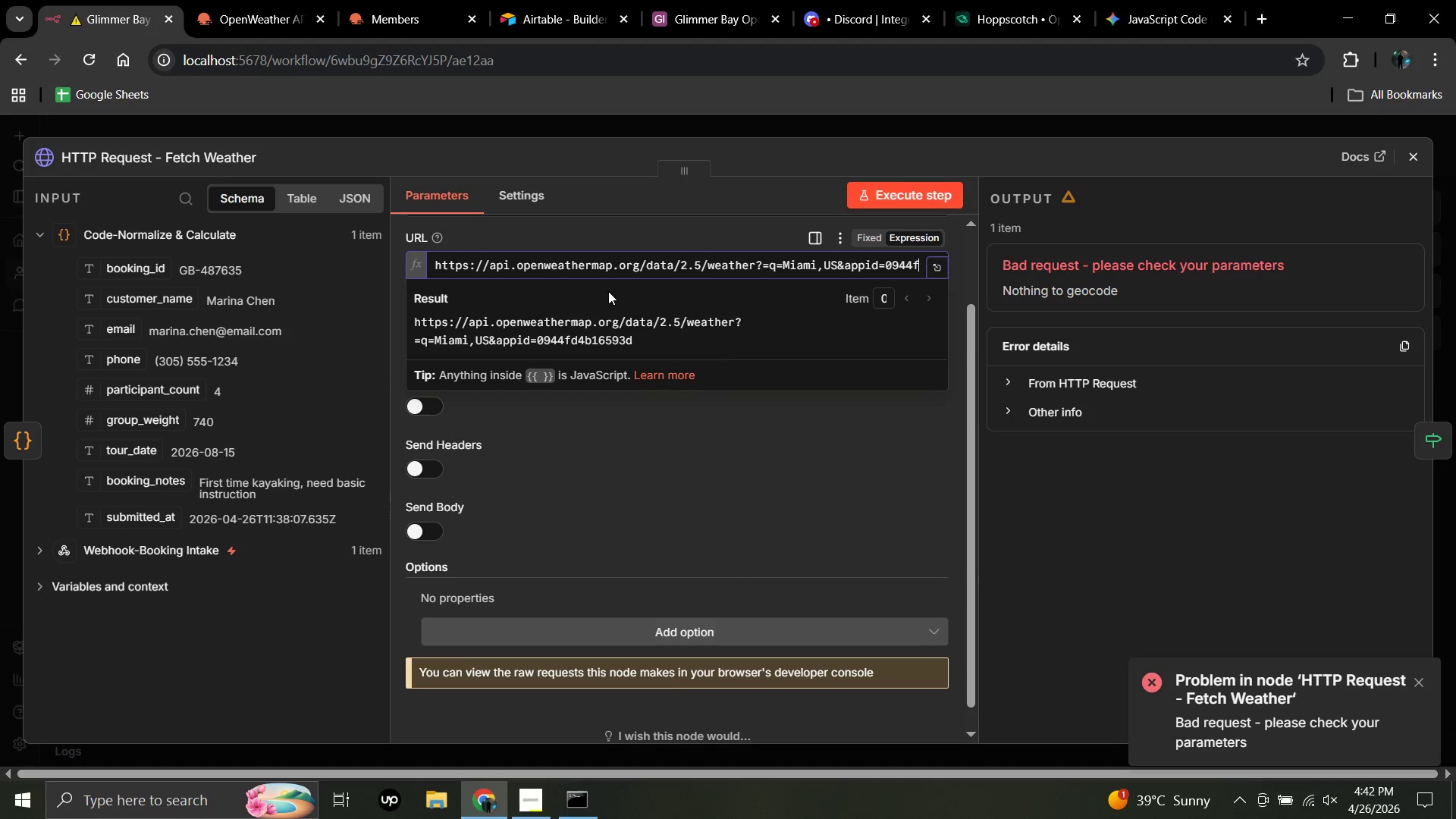 
key(Backspace)
 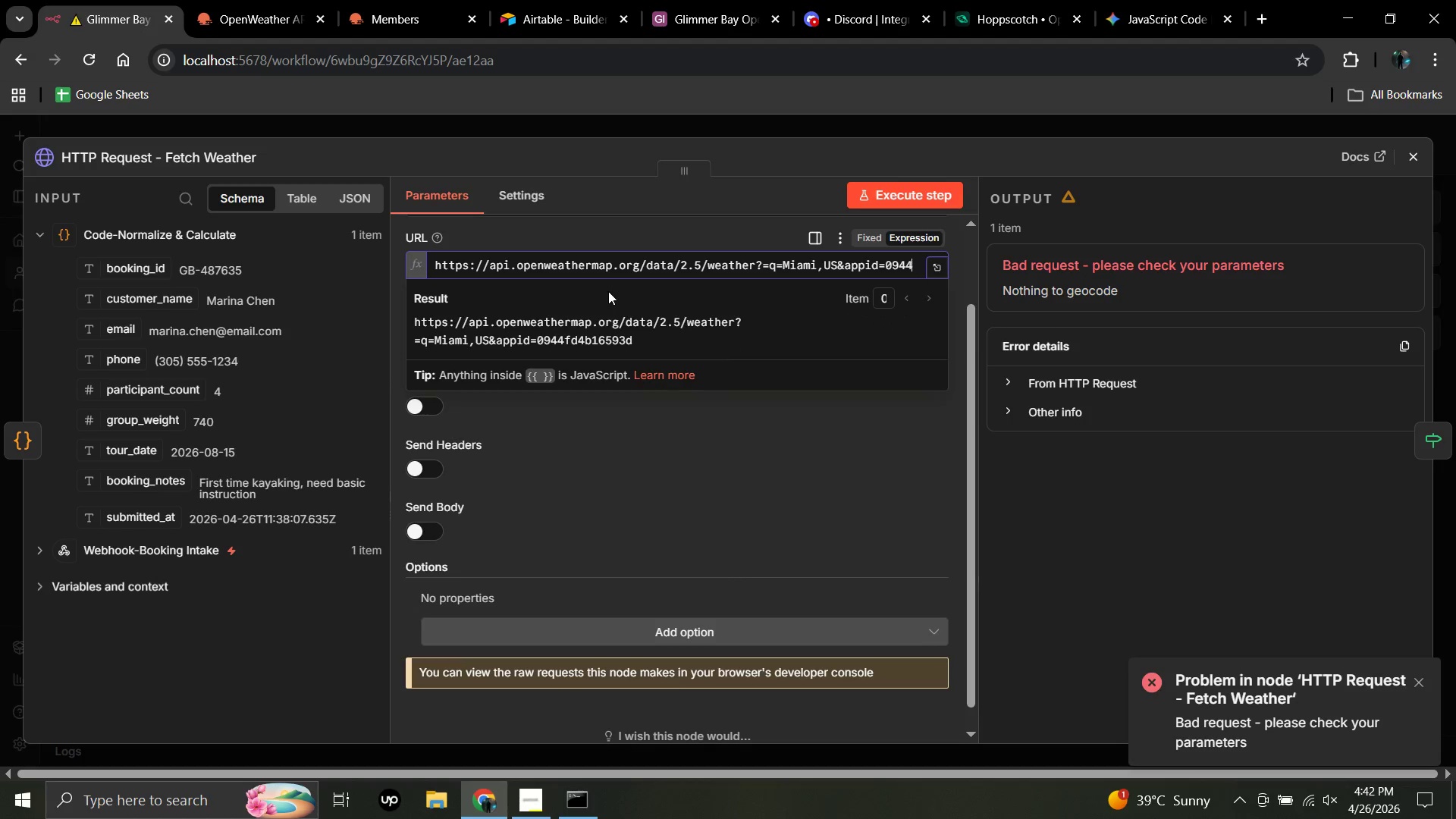 
key(Backspace)
 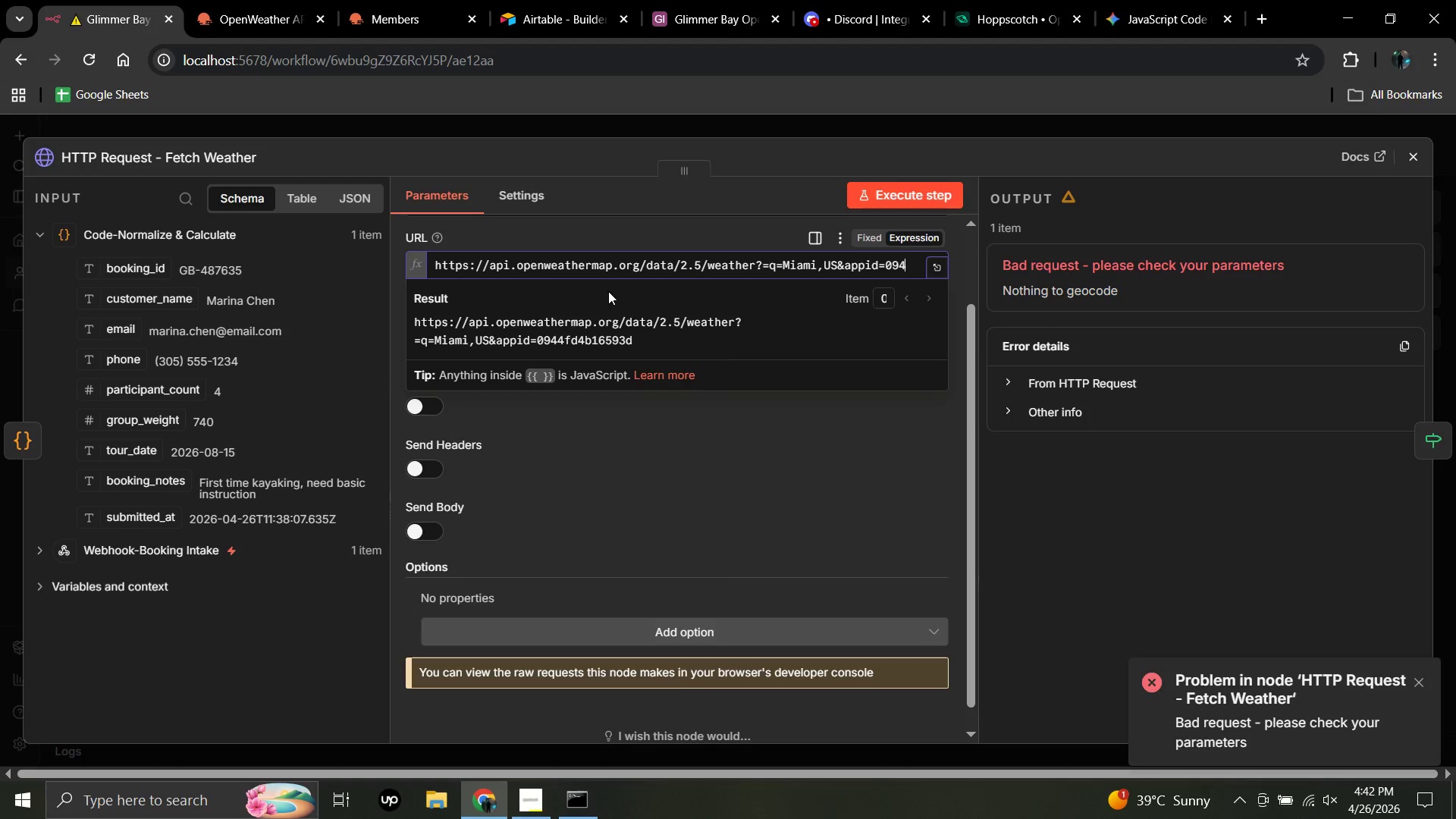 
key(Backspace)
 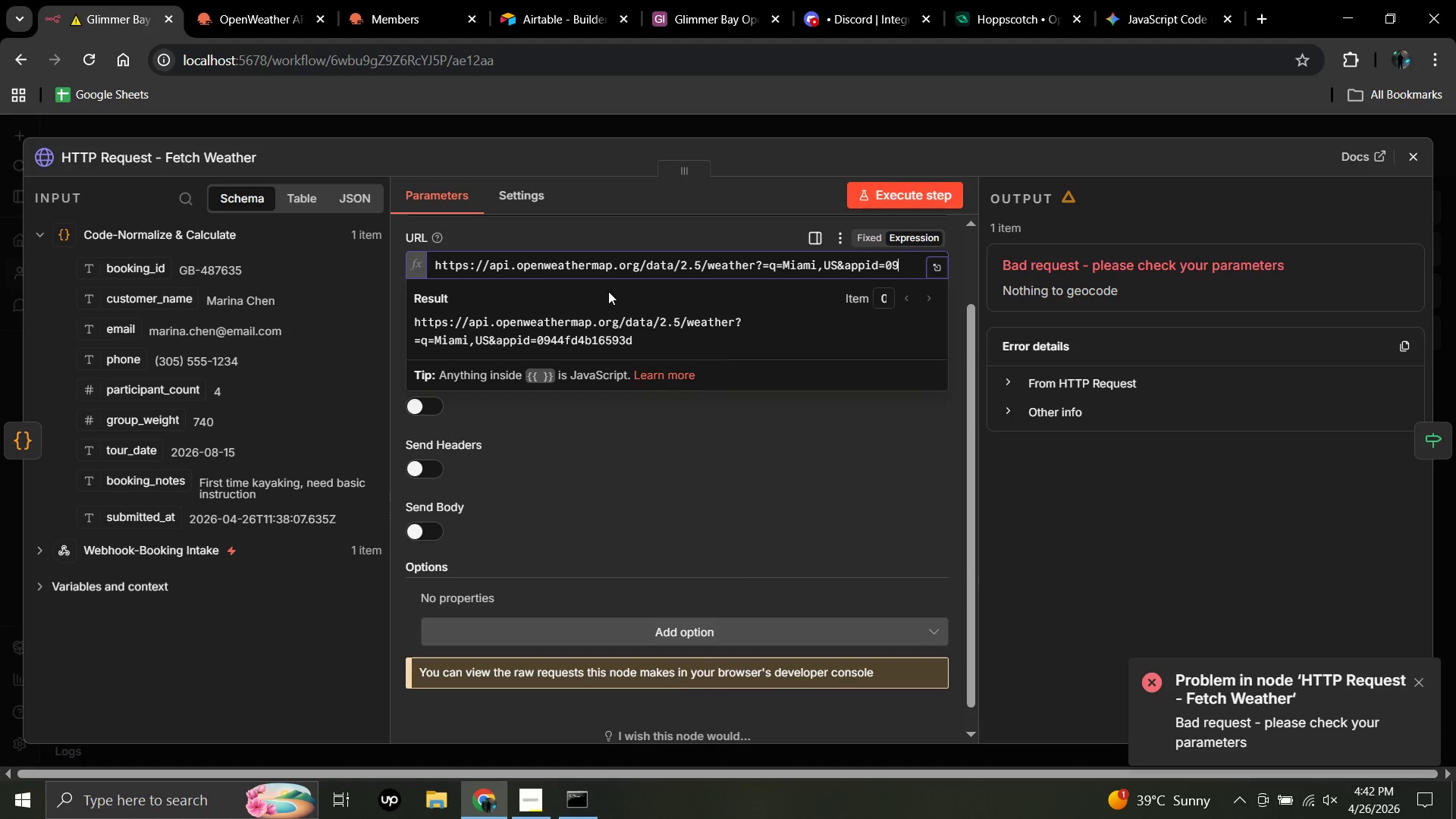 
key(Backspace)
 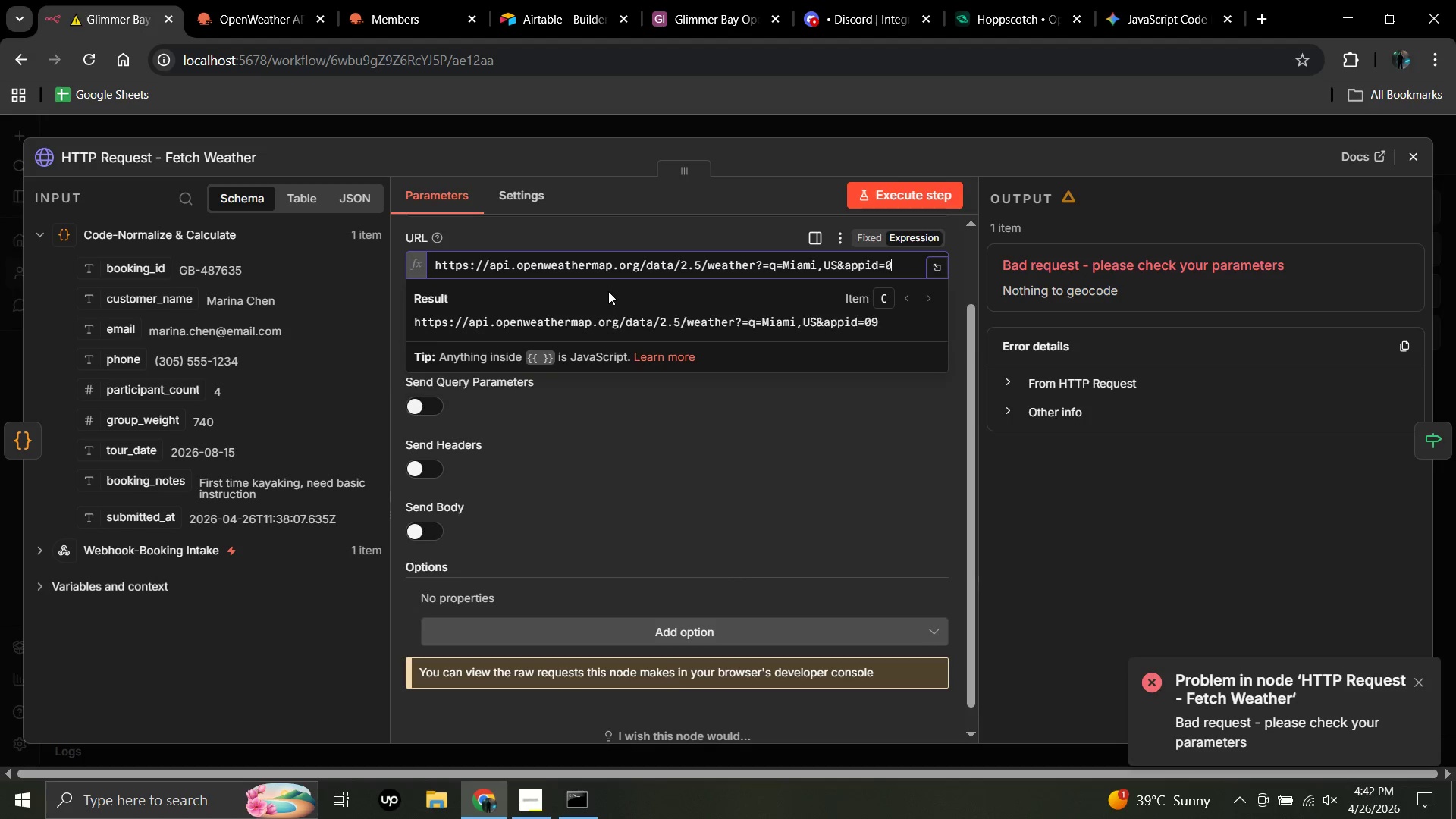 
key(Backspace)
 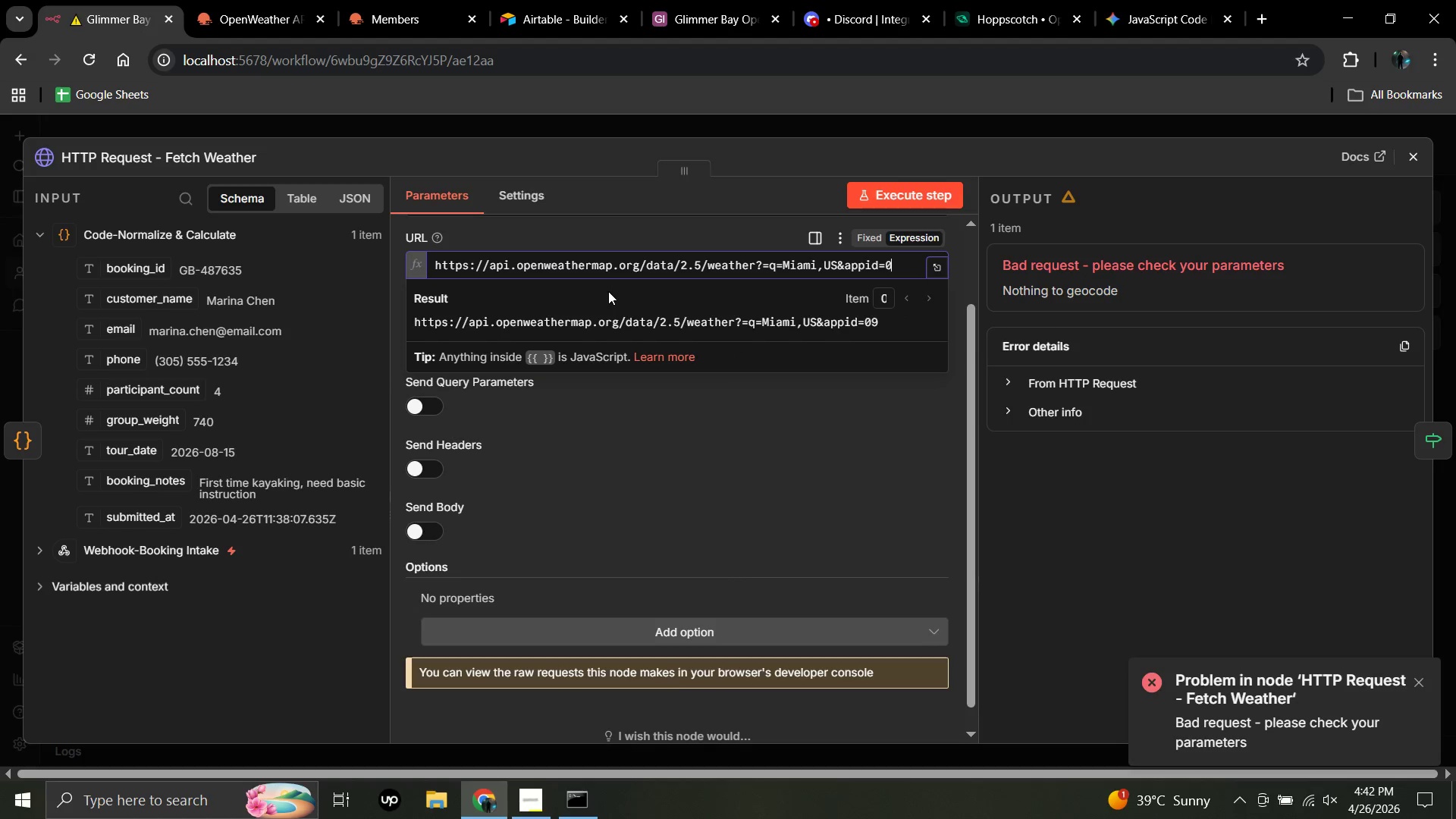 
key(Backspace)
 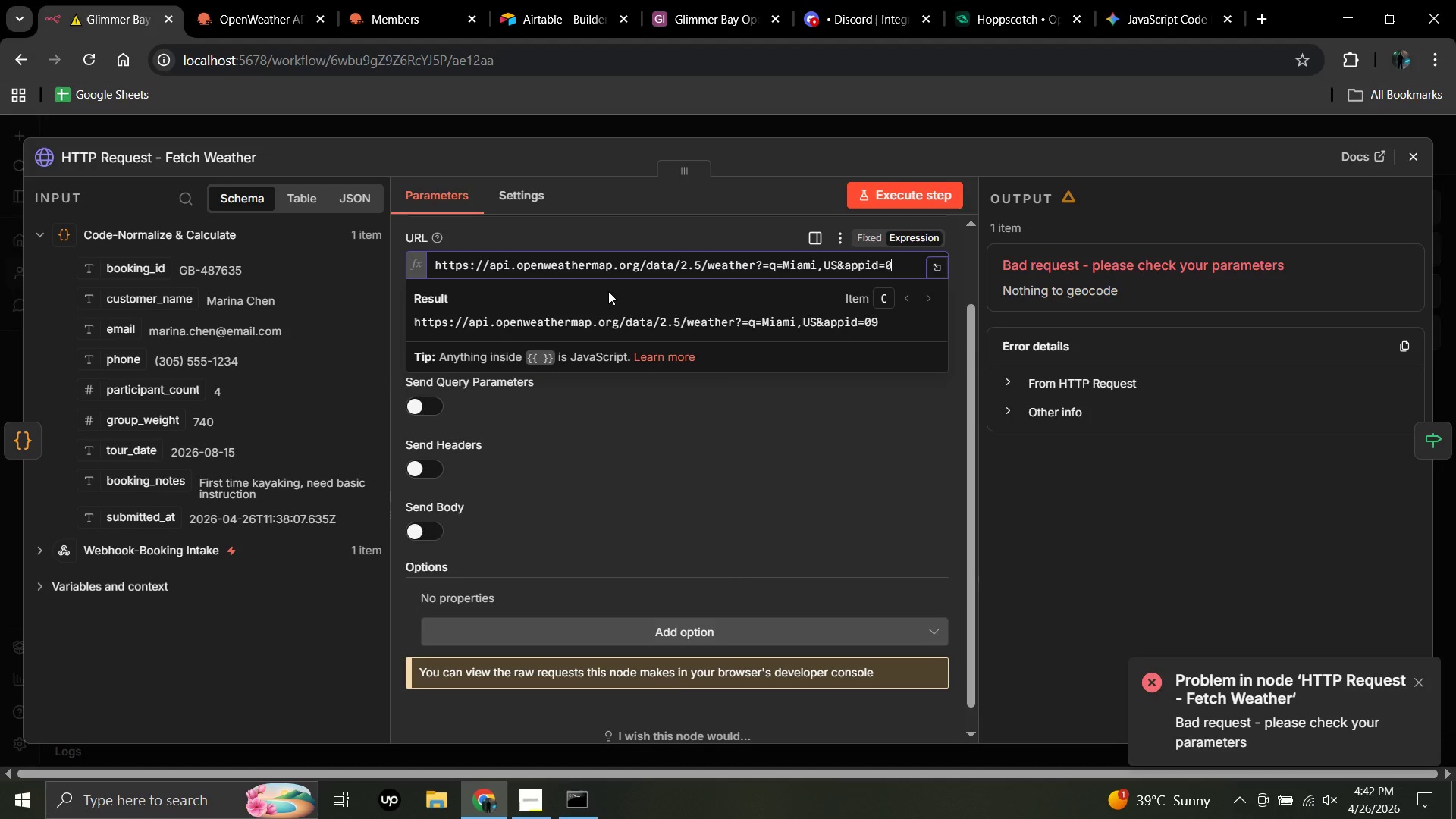 
key(Backspace)
 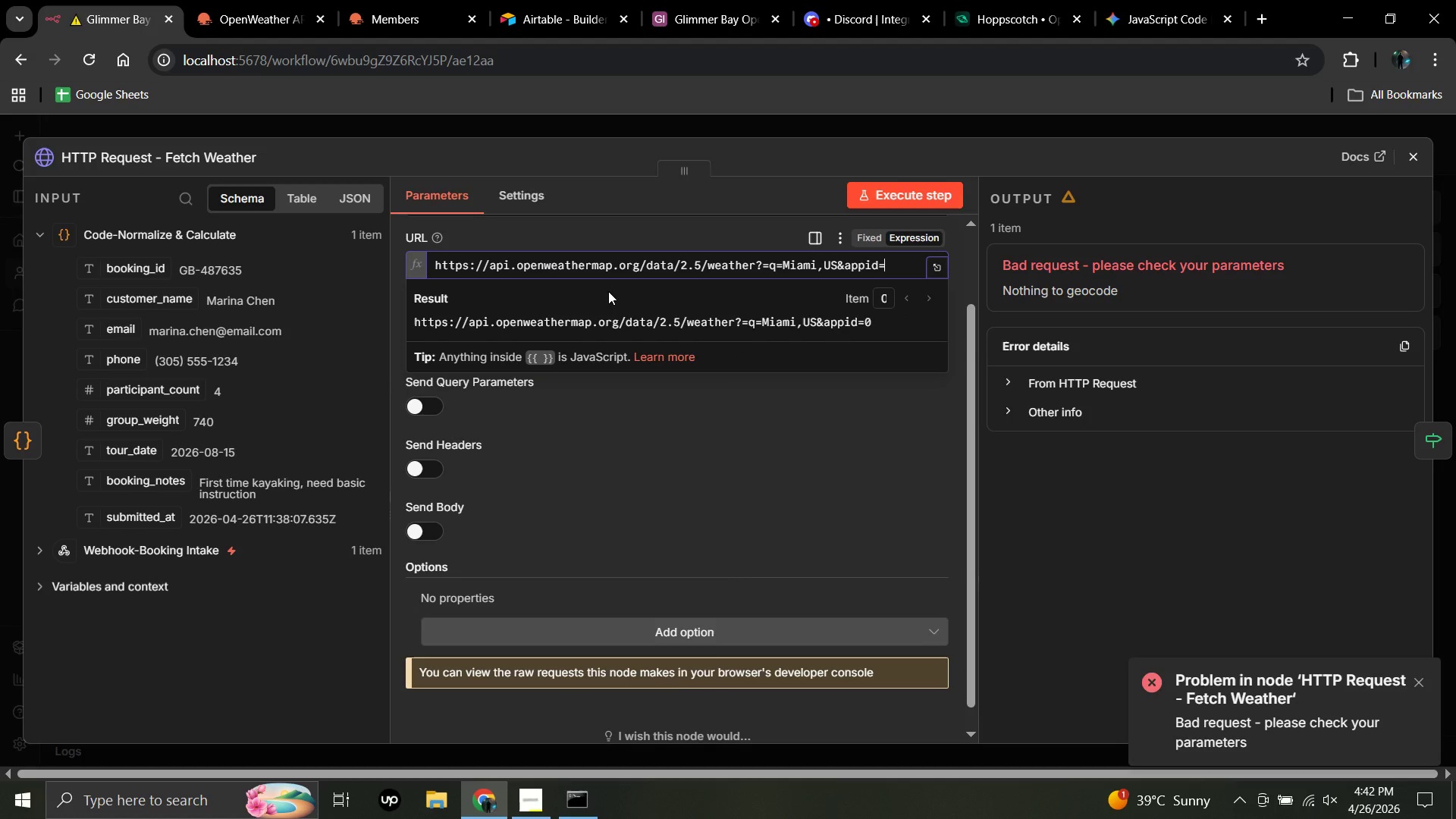 
key(Backspace)
 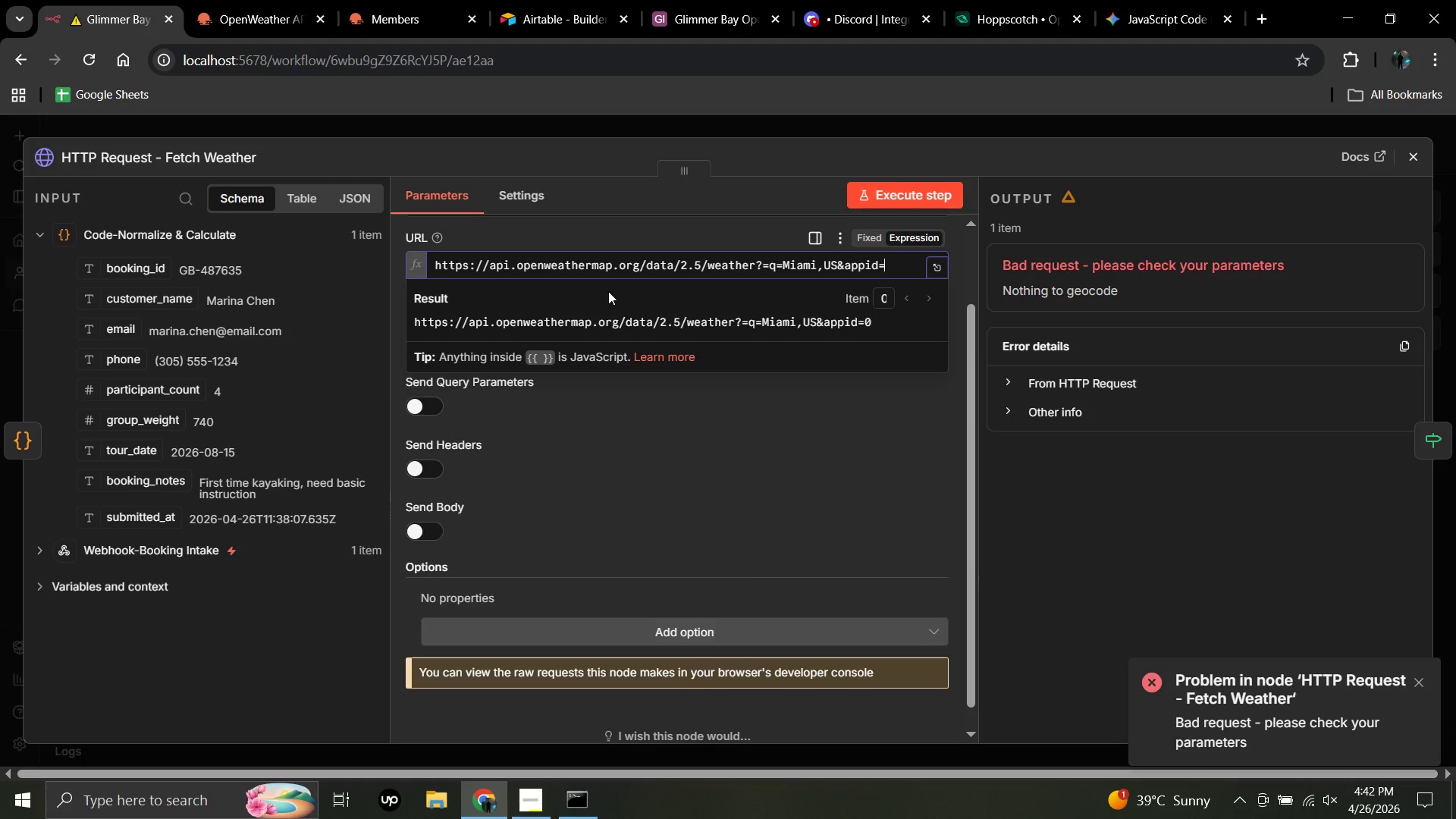 
key(Backspace)
 